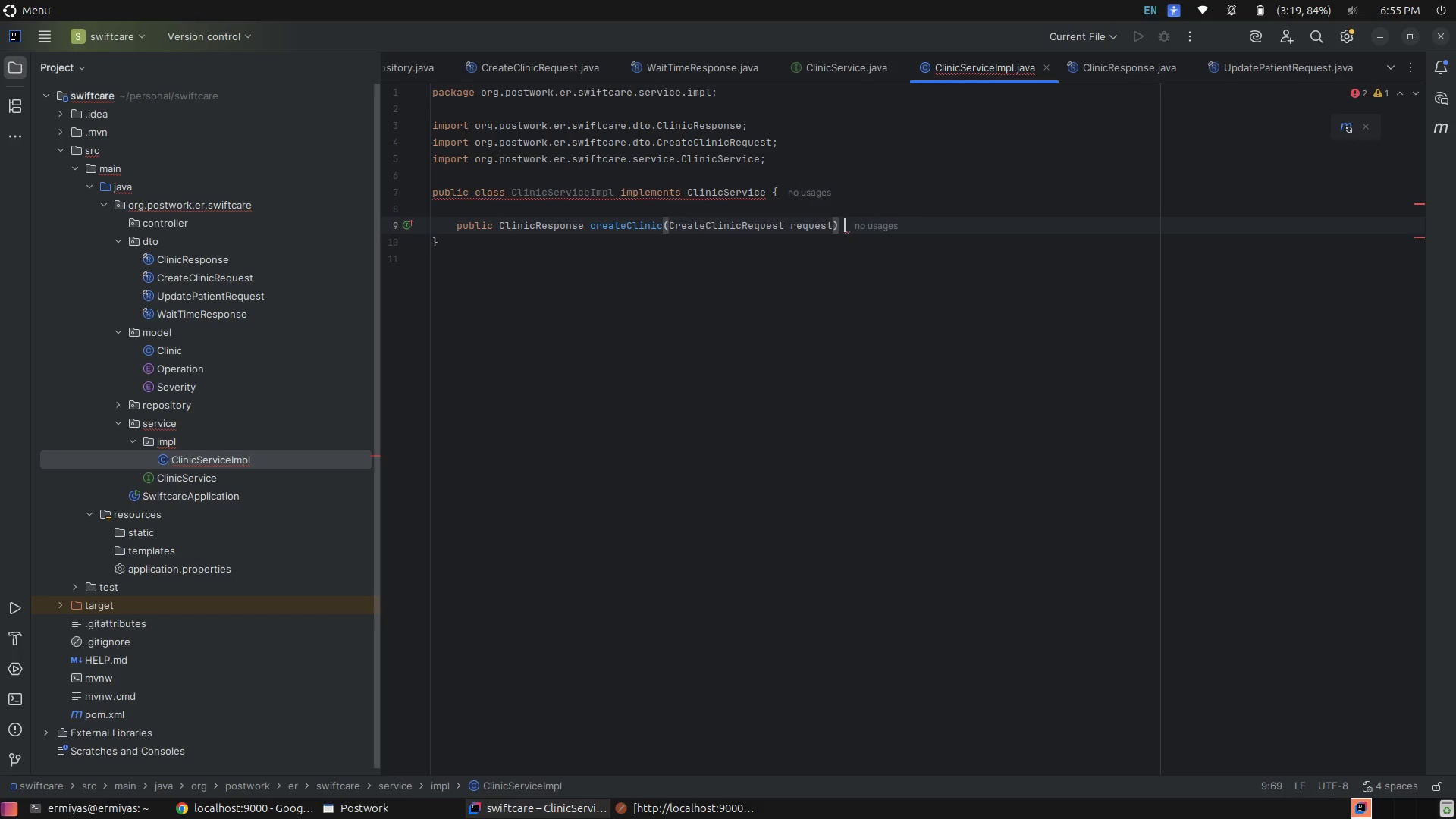 
key(Shift+BracketLeft)
 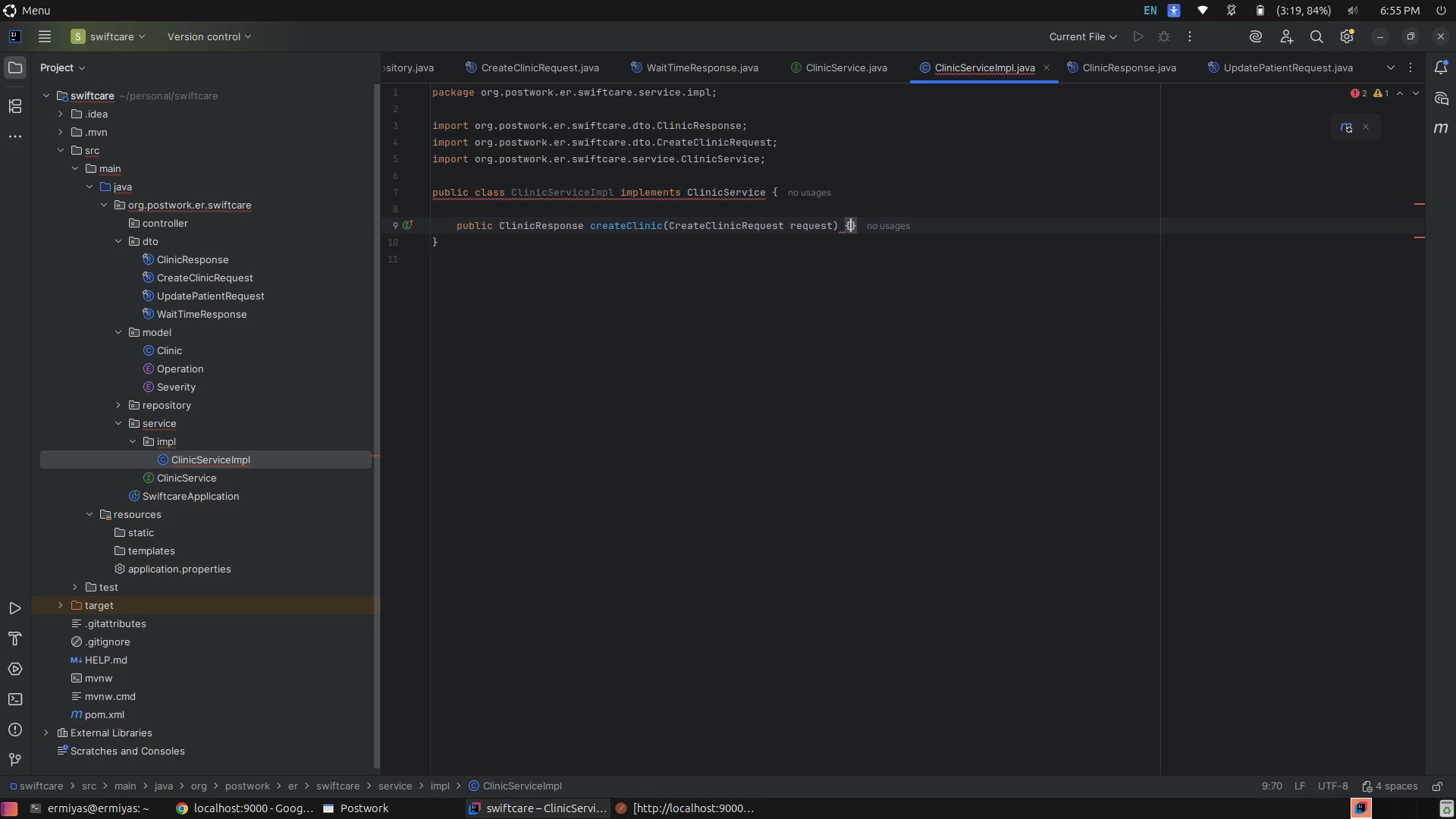 
key(Enter)
 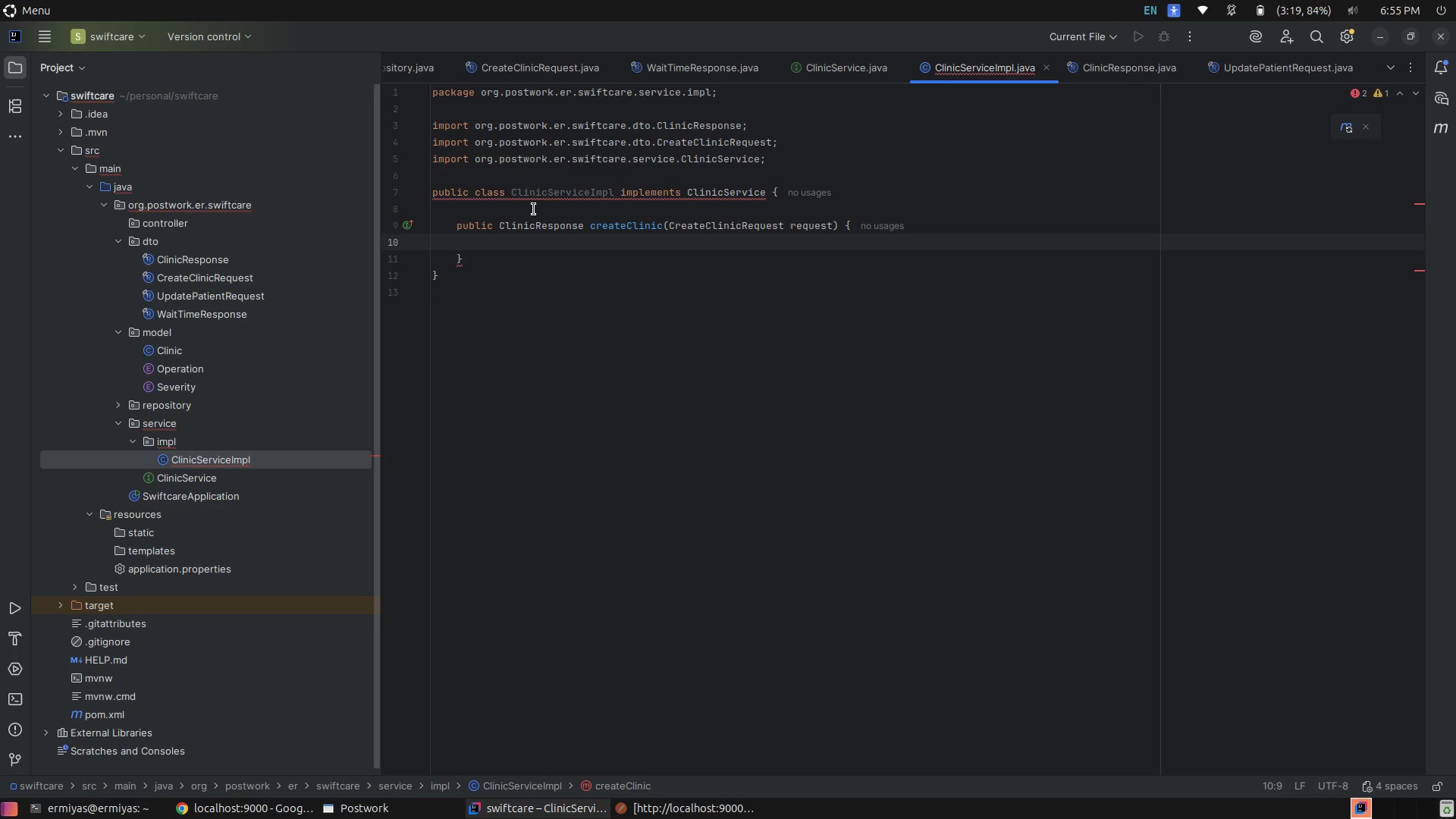 
left_click([528, 217])
 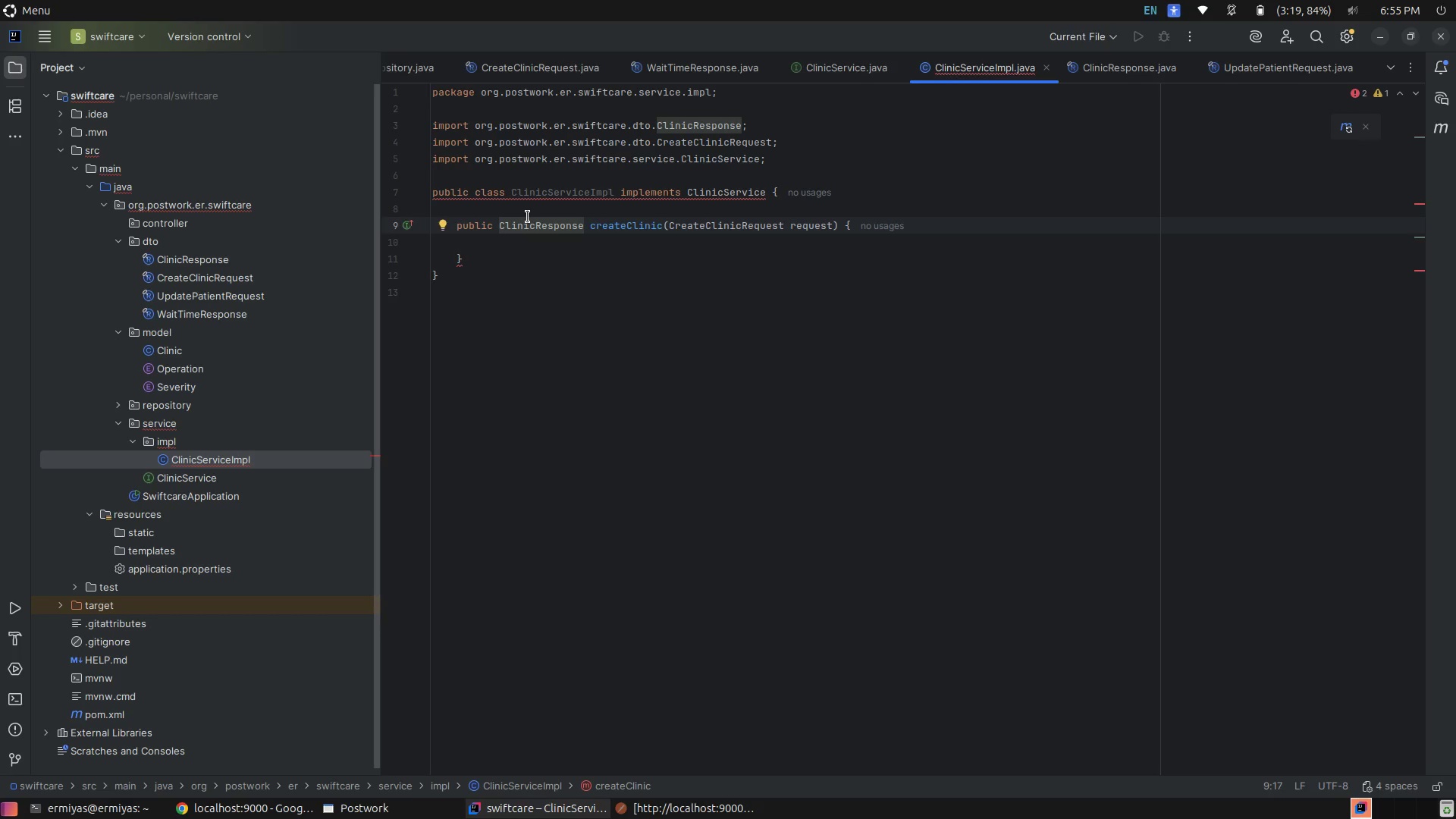 
key(ArrowUp)
 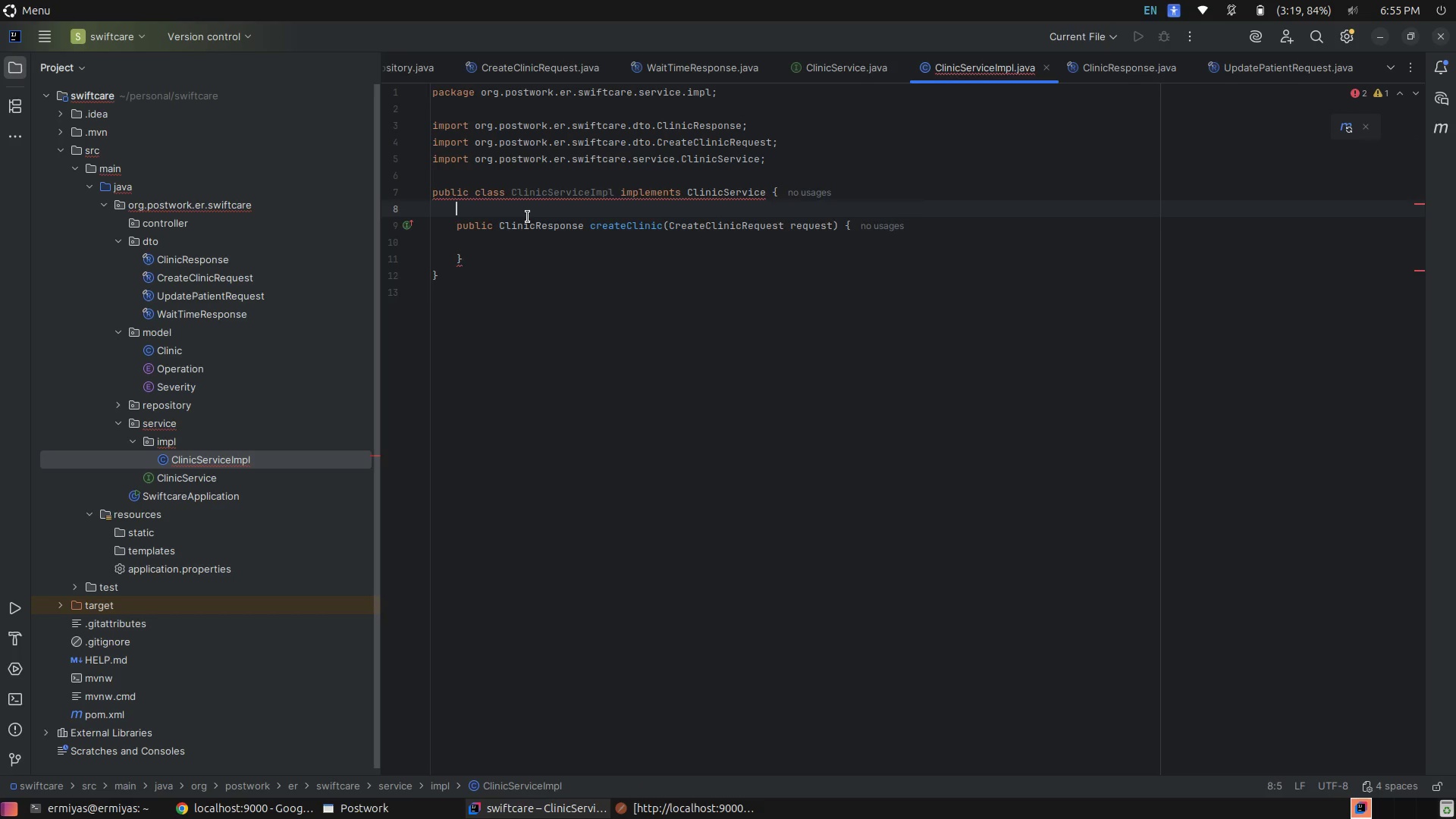 
key(Enter)
 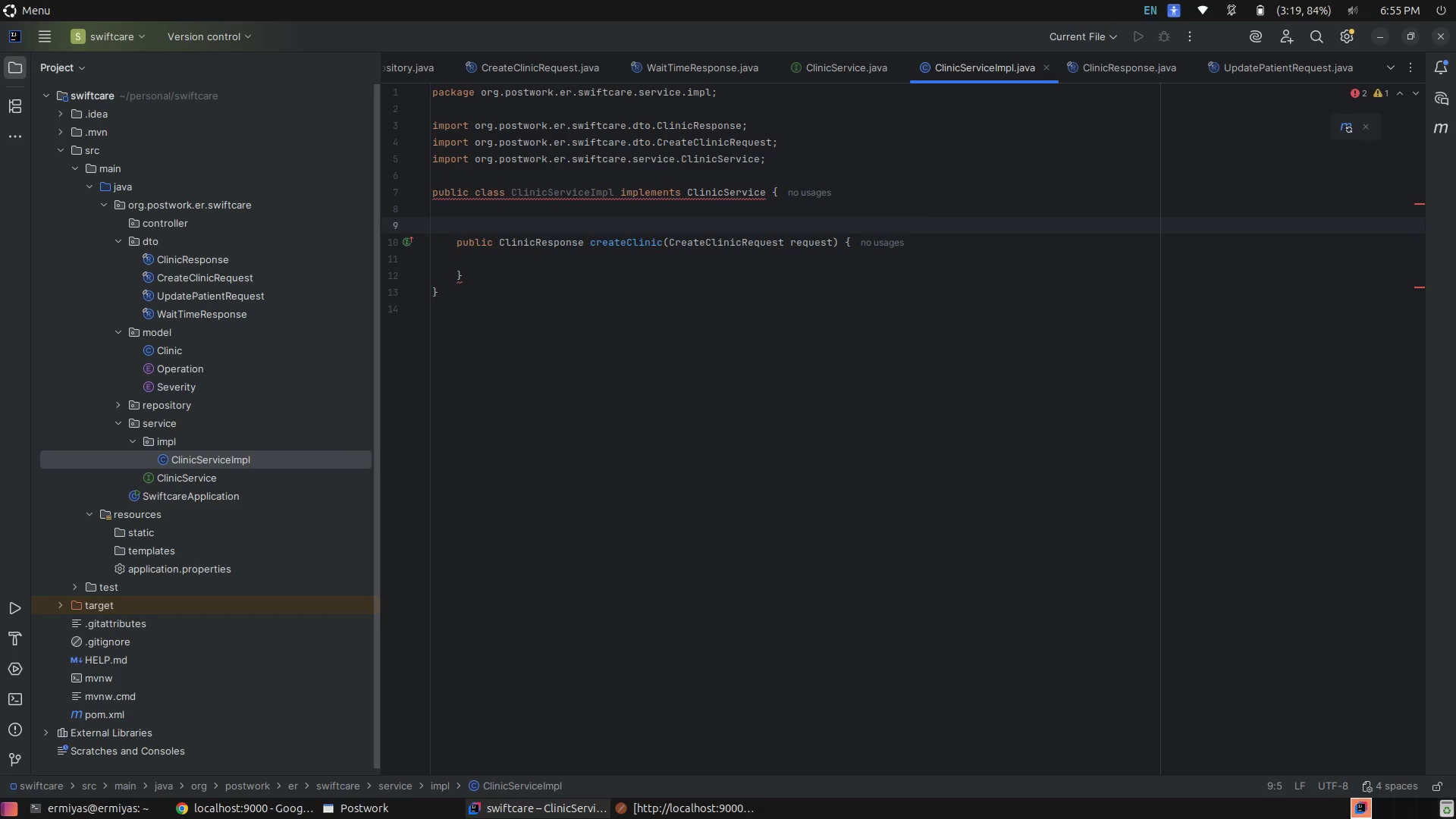 
key(Shift+2)
 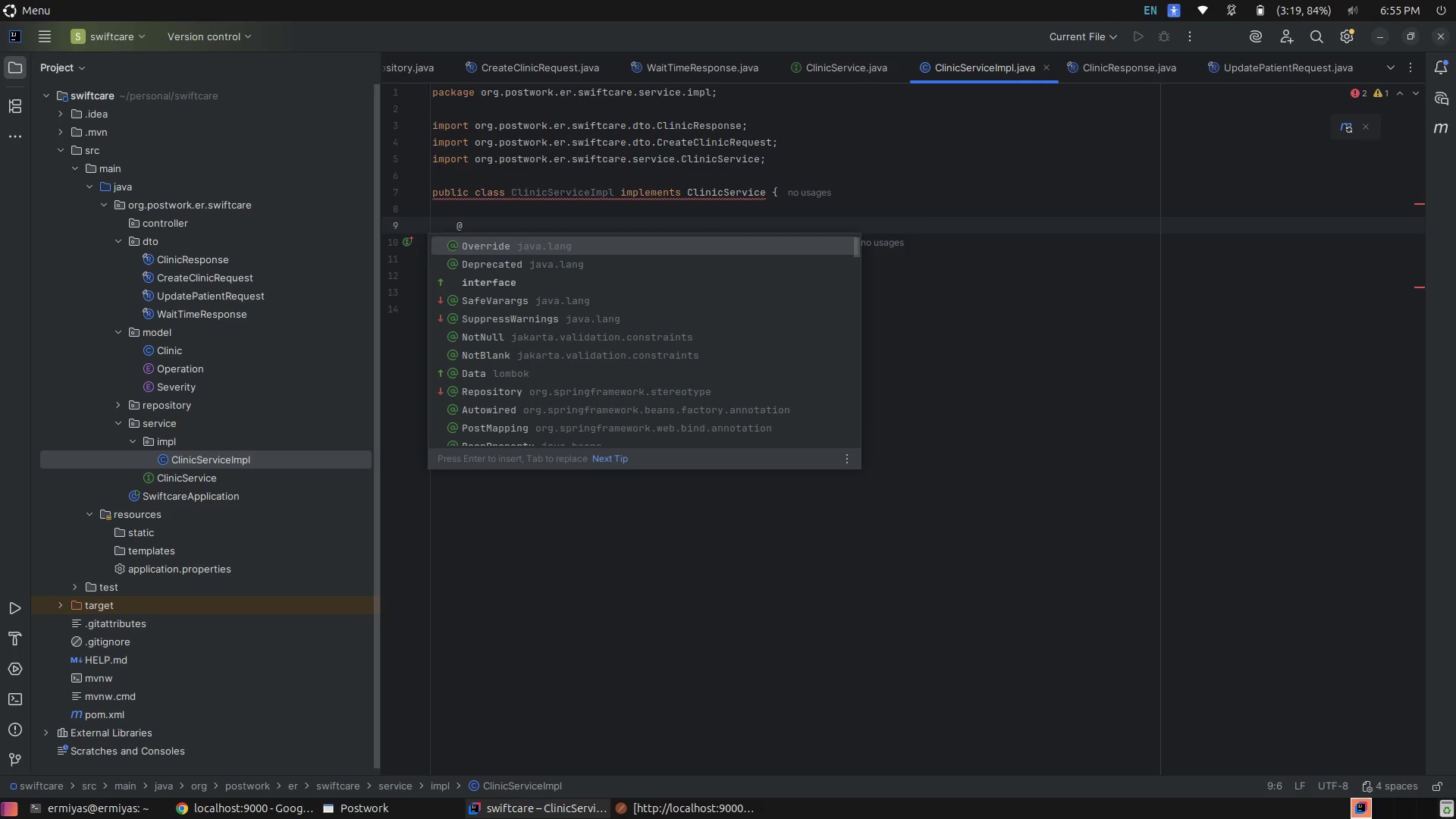 
key(Tab)
 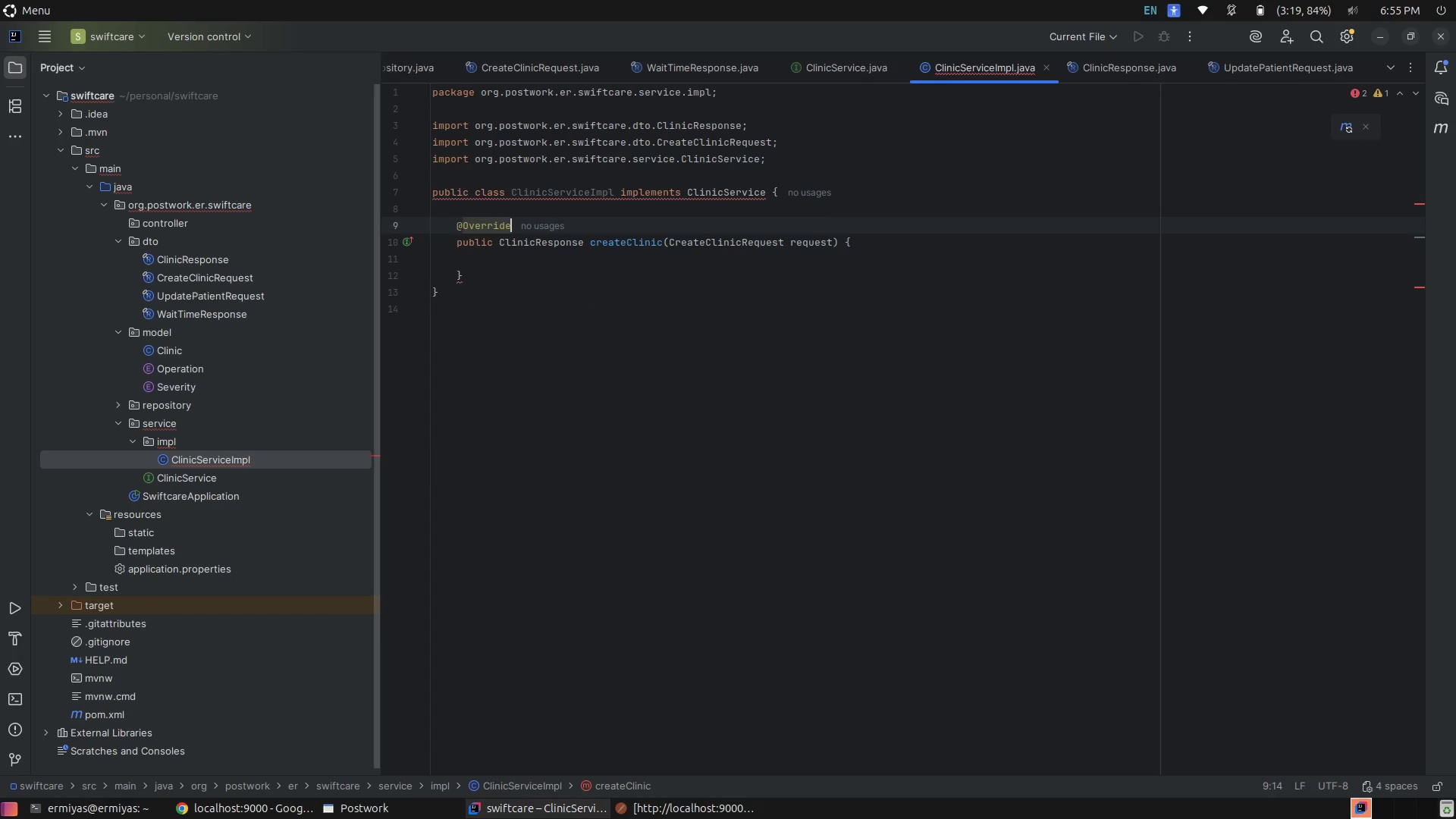 
key(ArrowDown)
 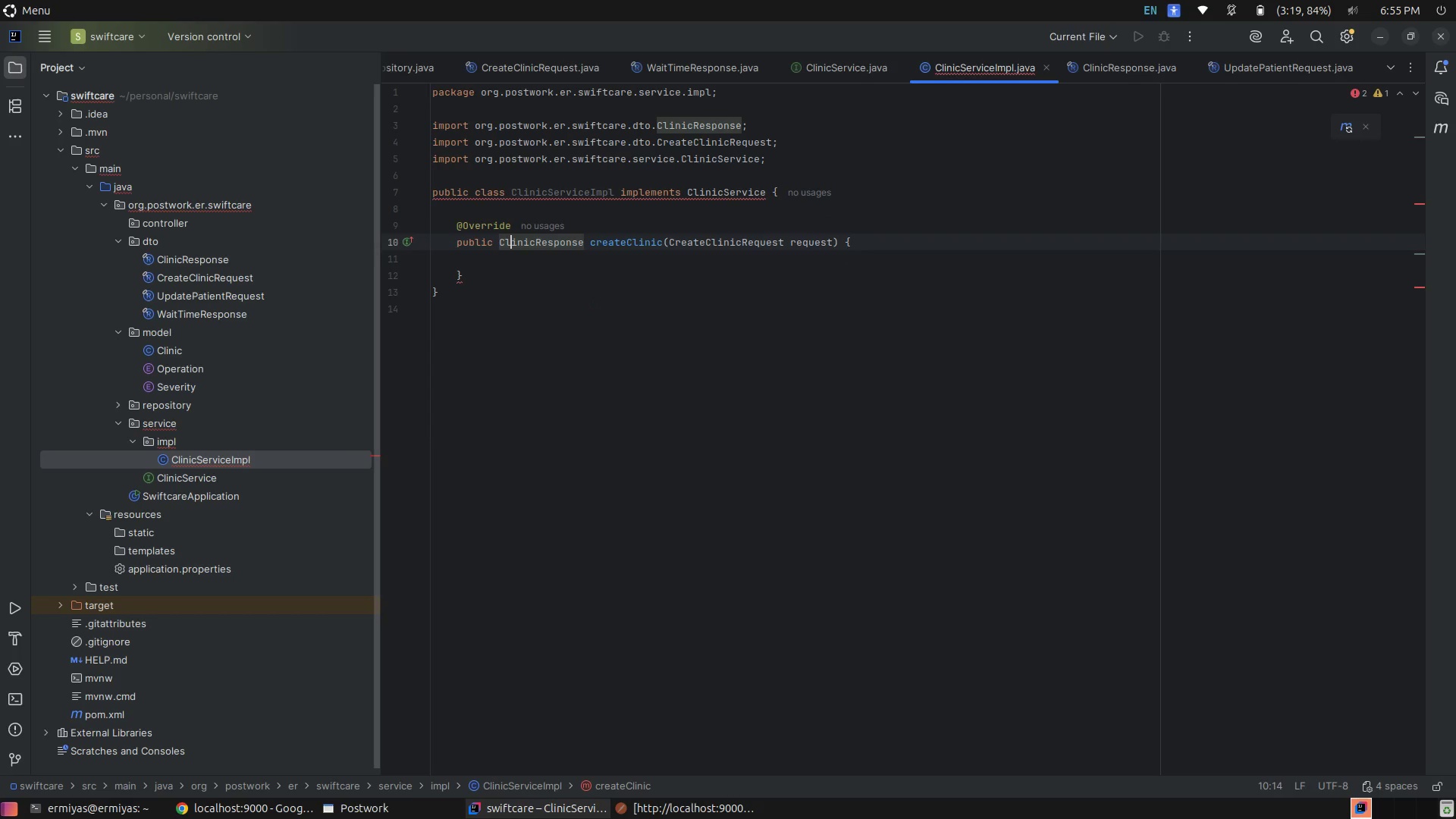 
key(ArrowDown)
 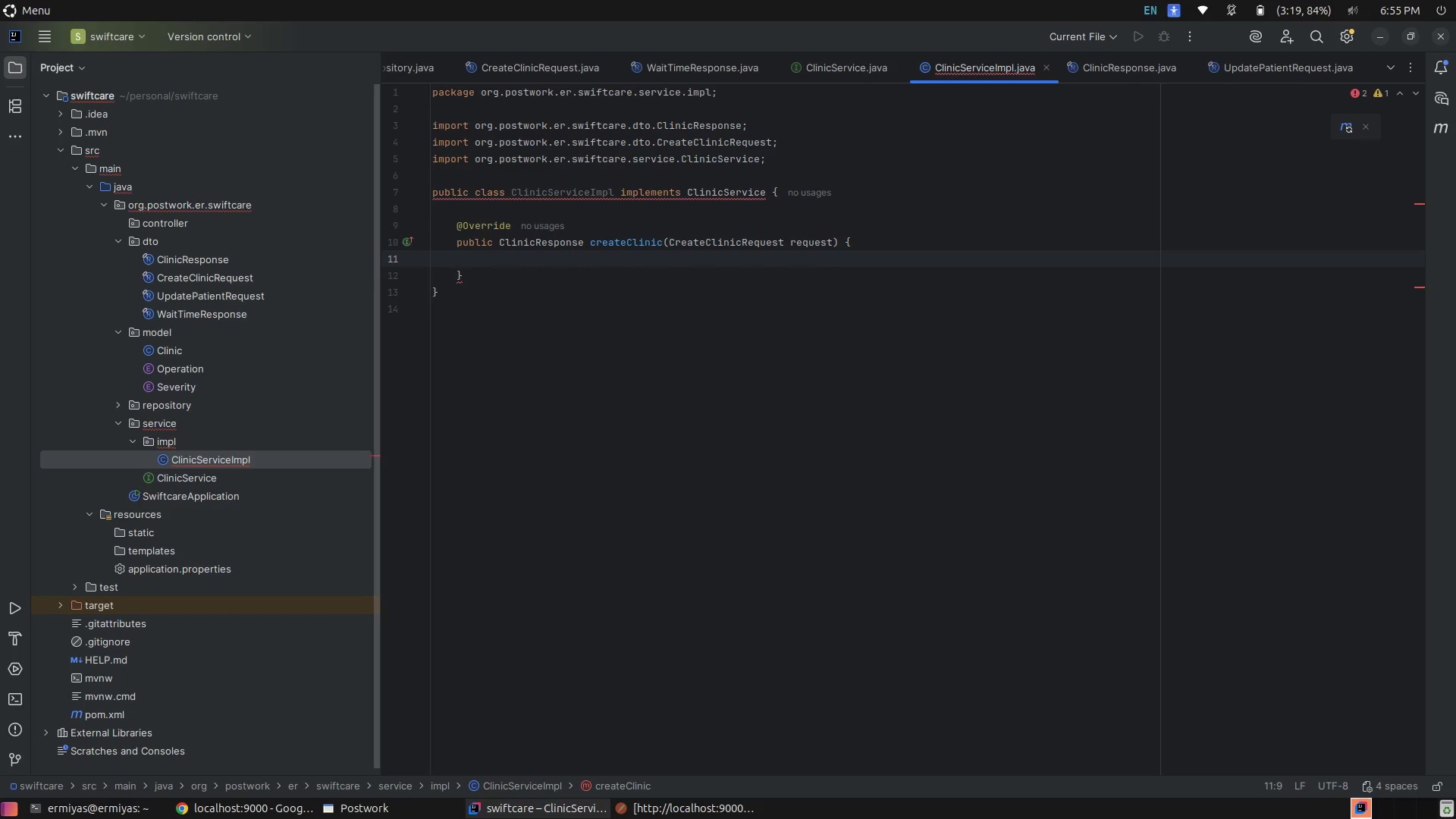 
wait(12.39)
 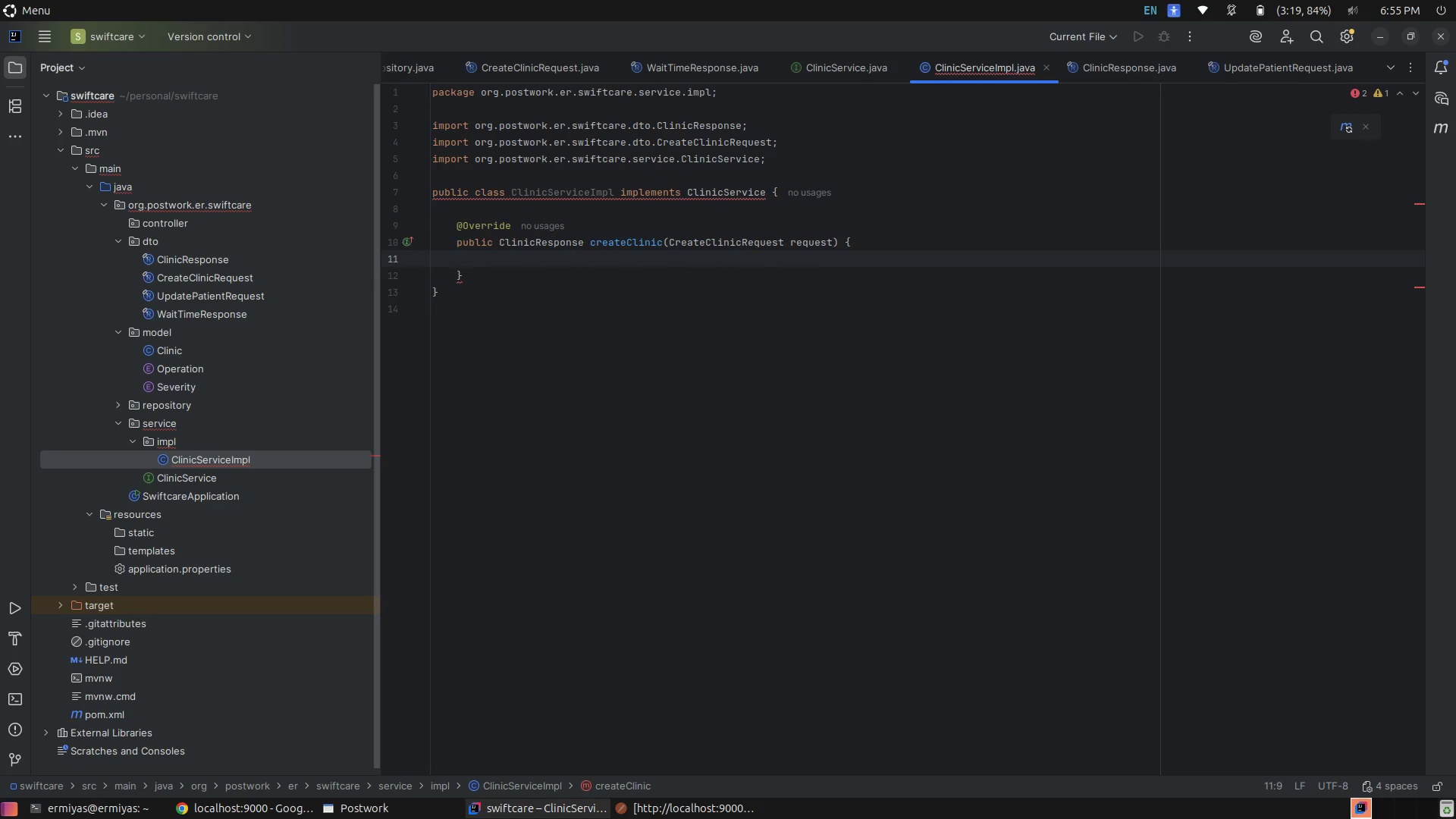 
key(Enter)
 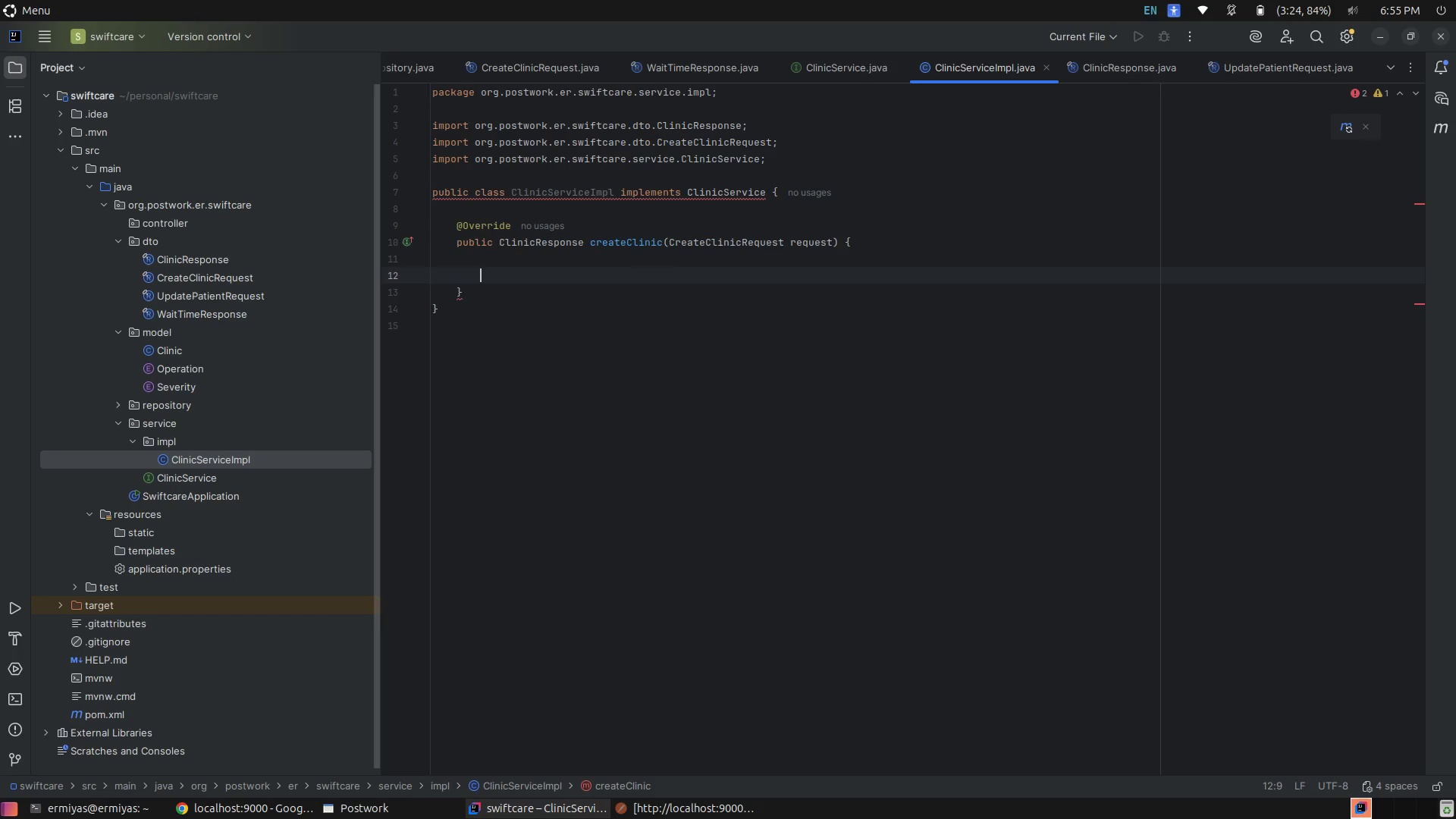 
key(Control+Z)
 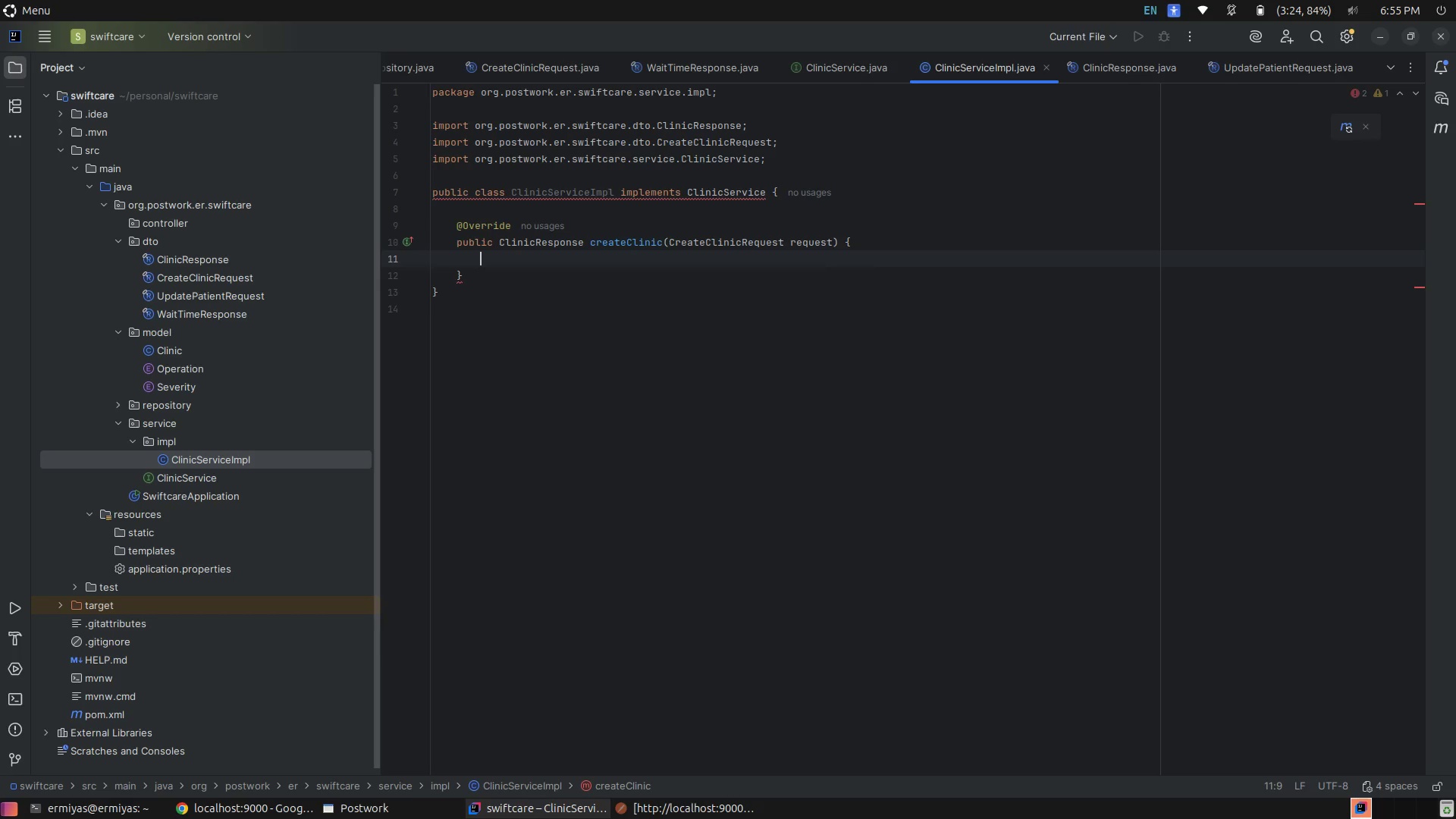 
type(Cliln)
key(Backspace)
key(Backspace)
type(n)
 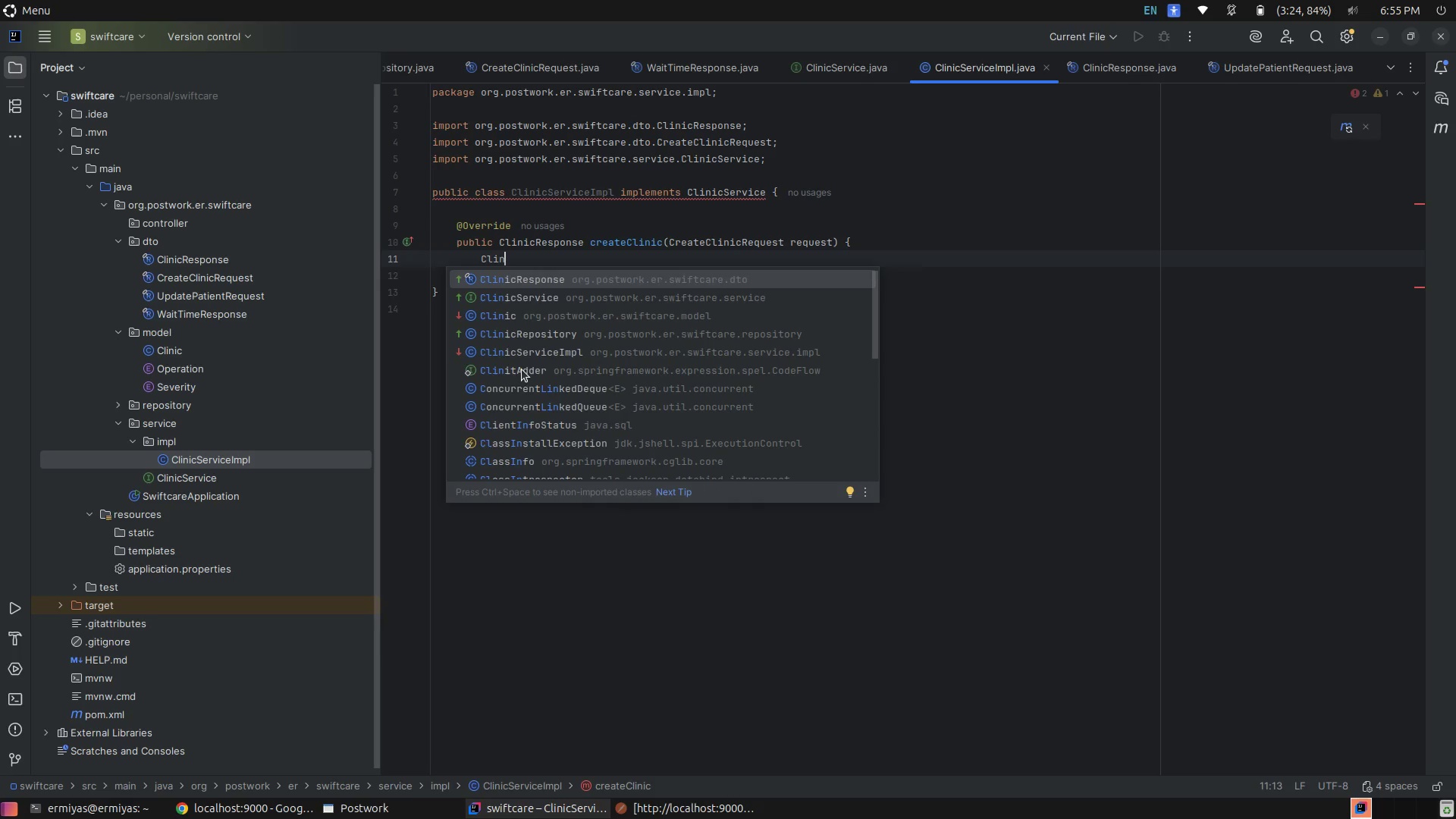 
left_click([566, 320])
 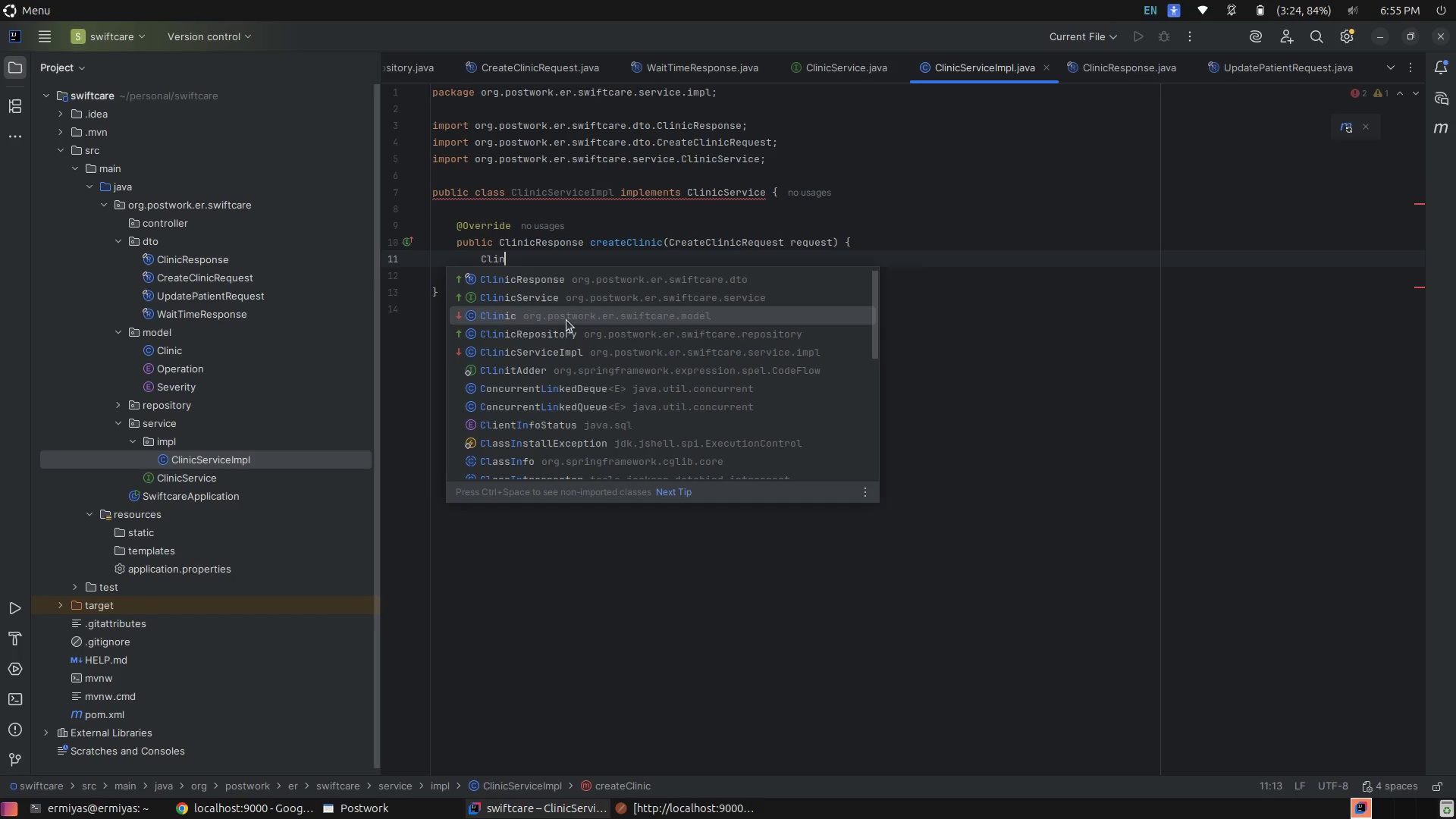 
left_click([566, 320])
 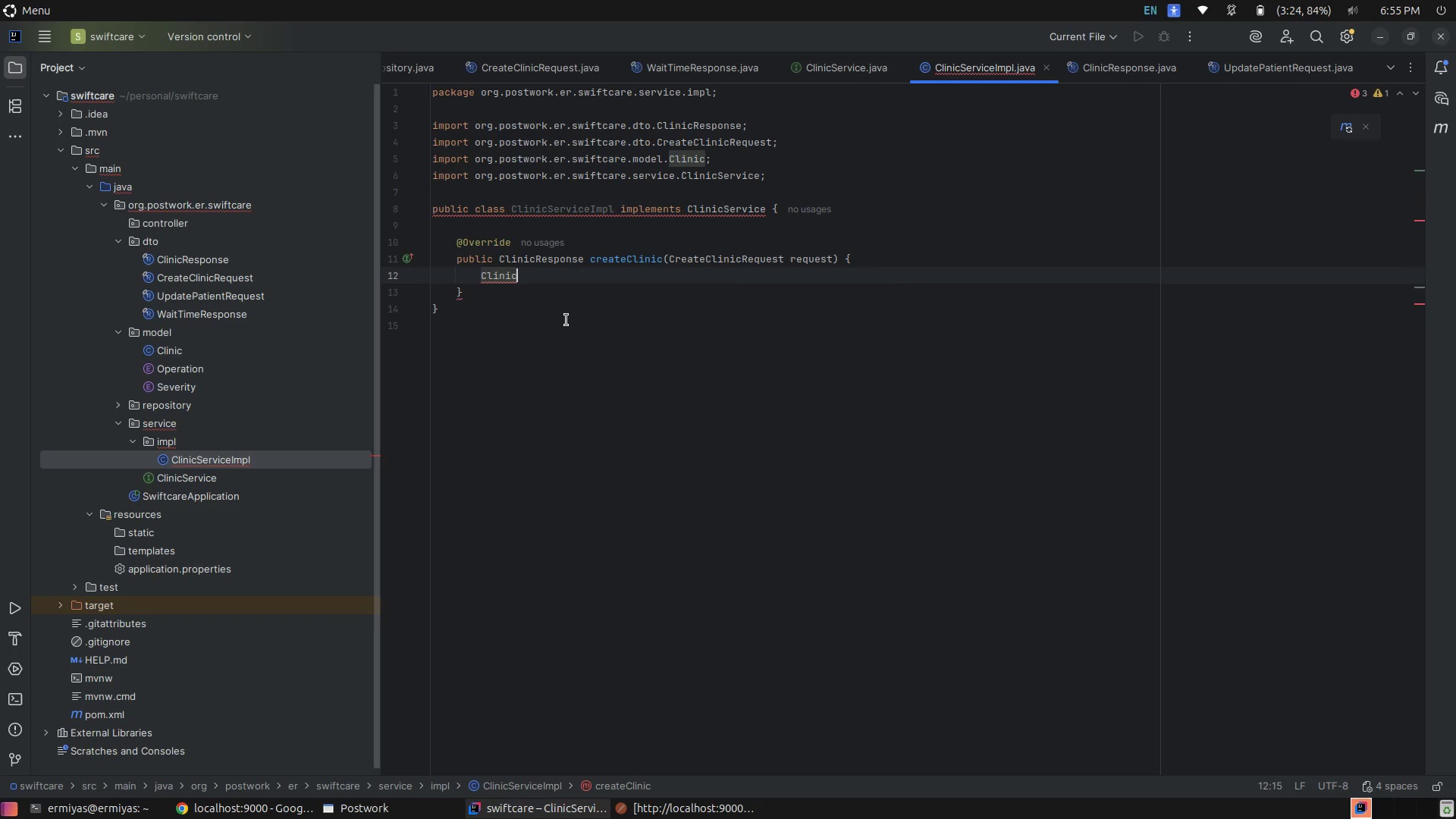 
type( cli)
key(Tab)
type( = new )
key(Tab)
type(;)
 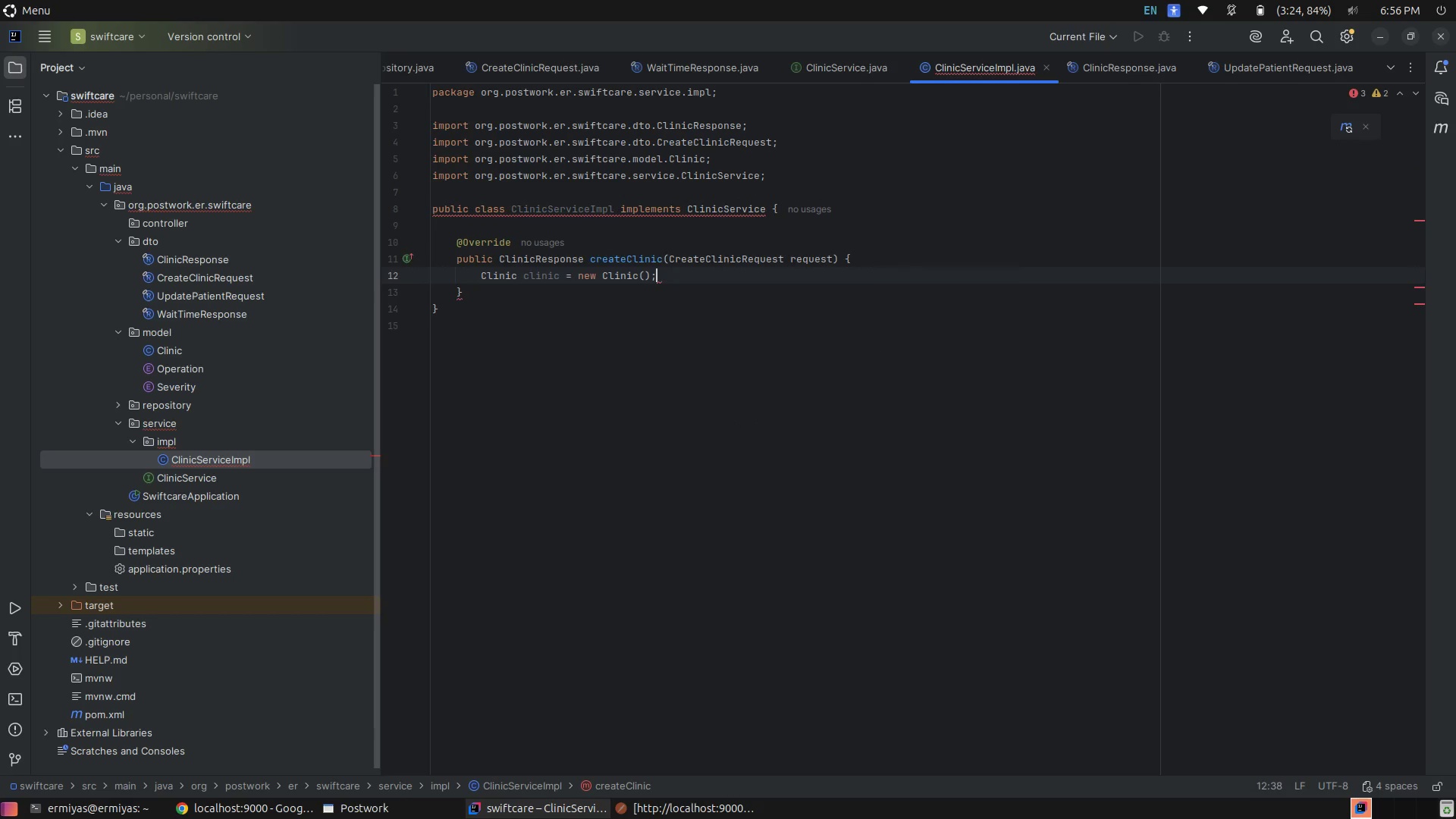 
key(Enter)
 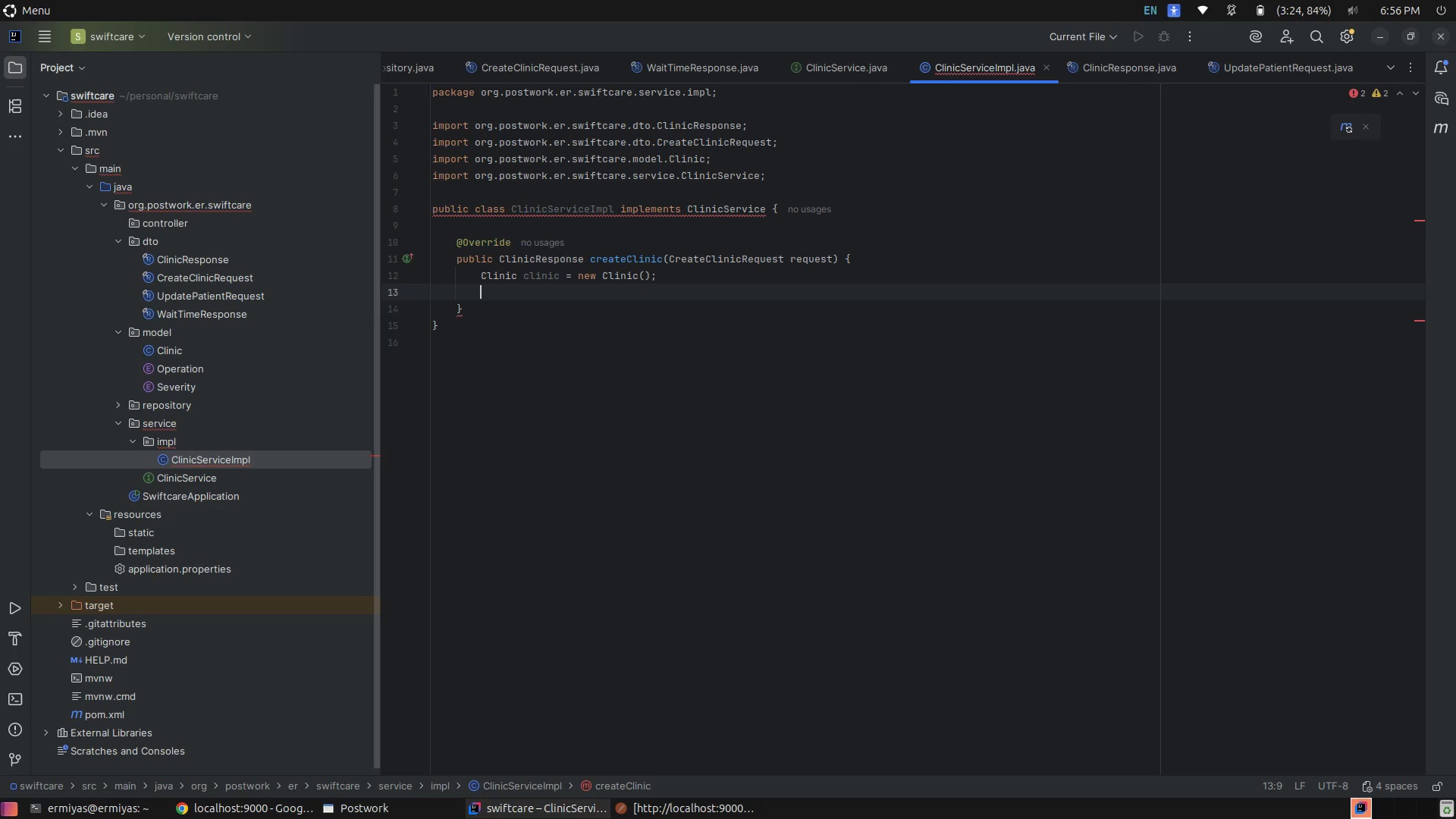 
type(cli)
key(Tab)
type(.s)
key(Tab)
 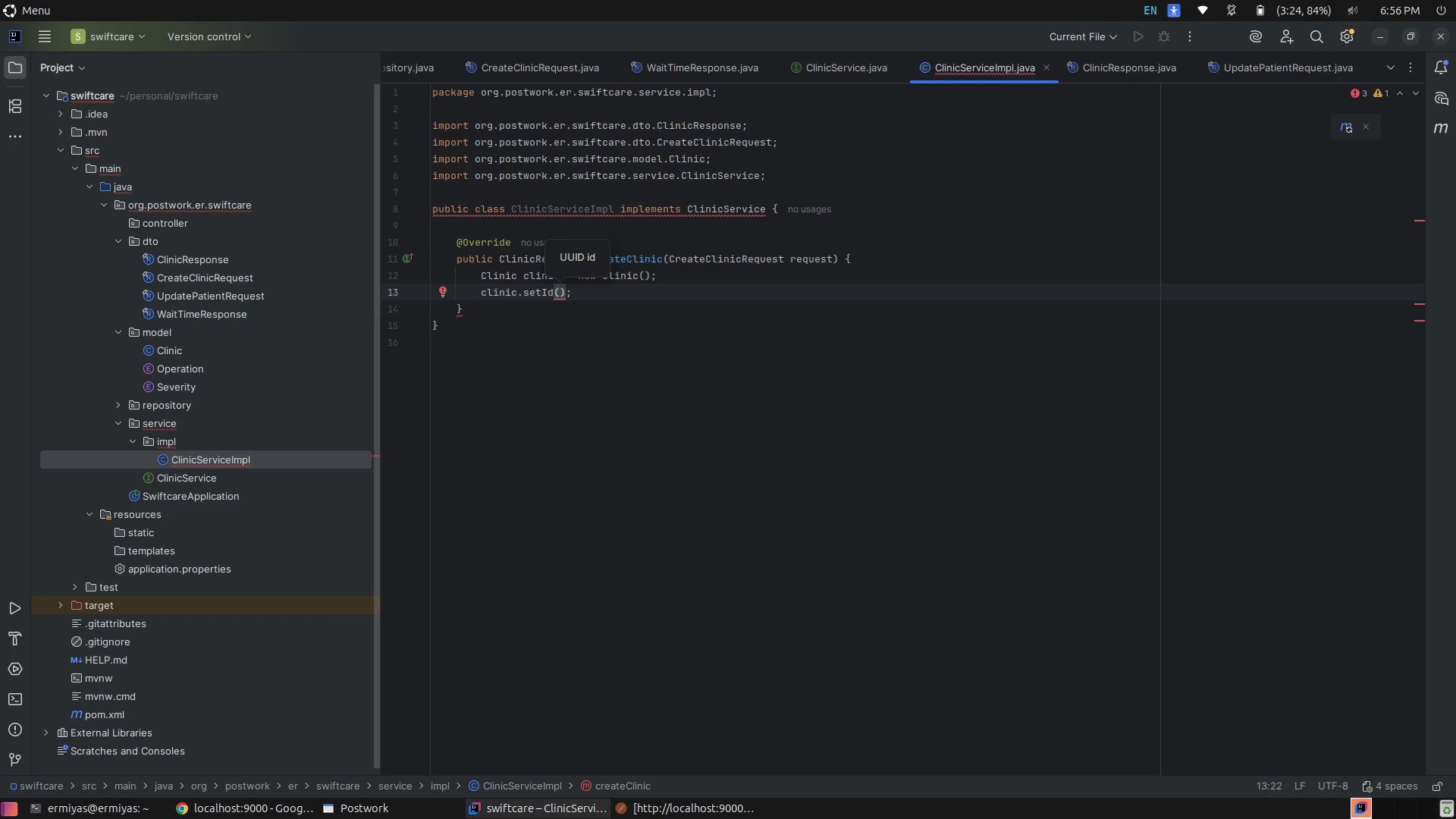 
type(UU)
key(Tab)
type(.)
key(Tab)
 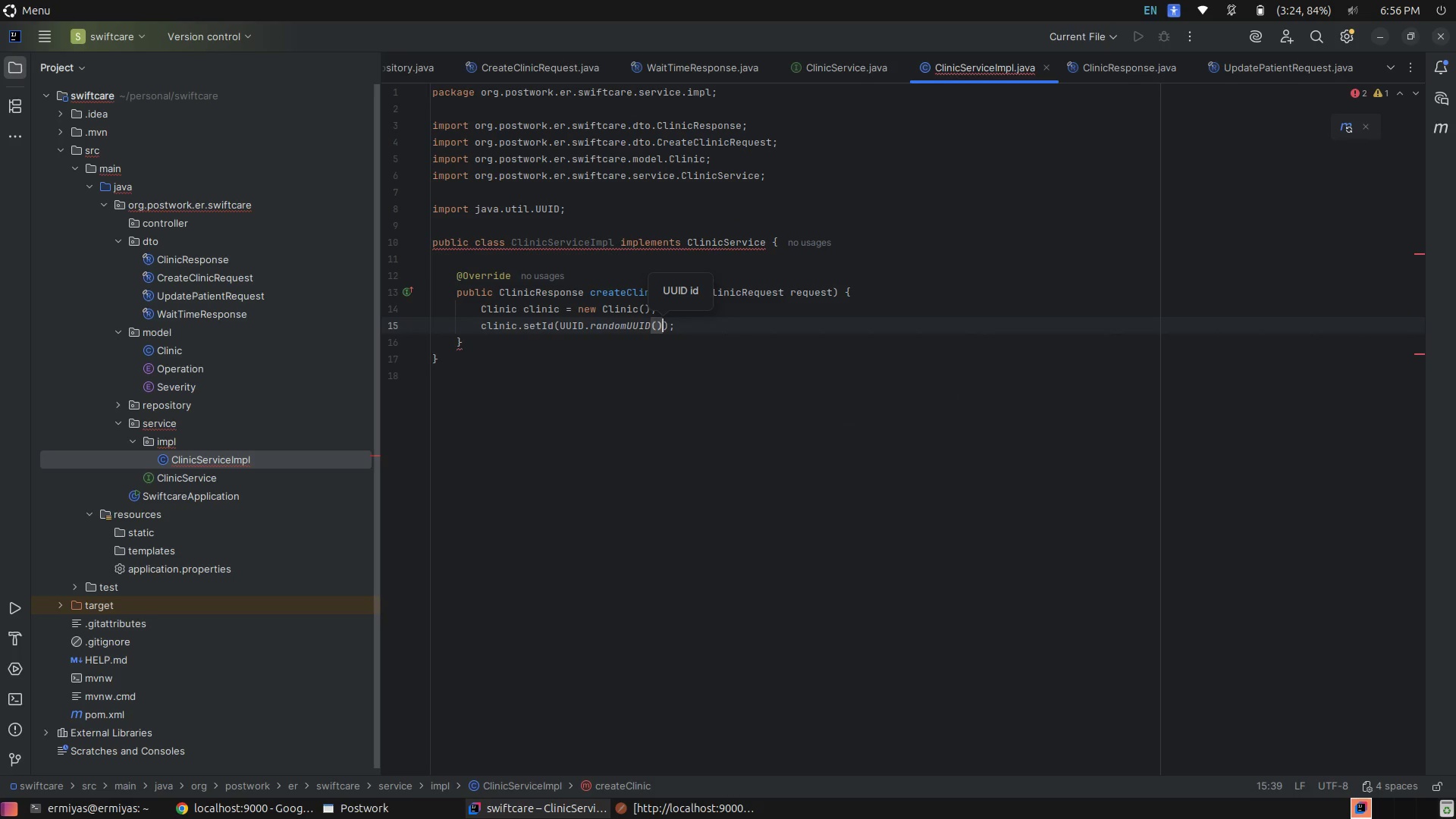 
key(ArrowRight)
 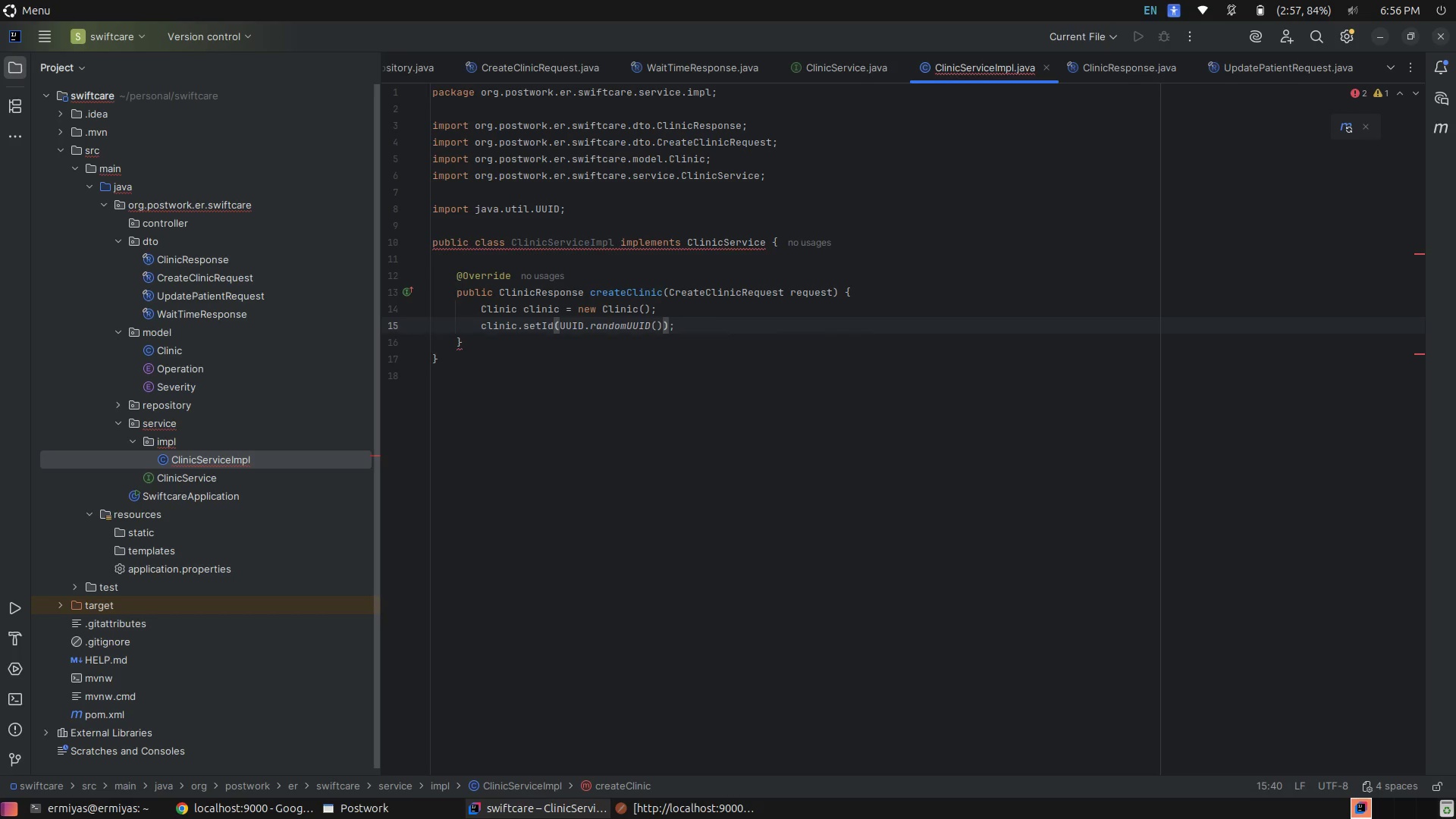 
key(ArrowRight)
 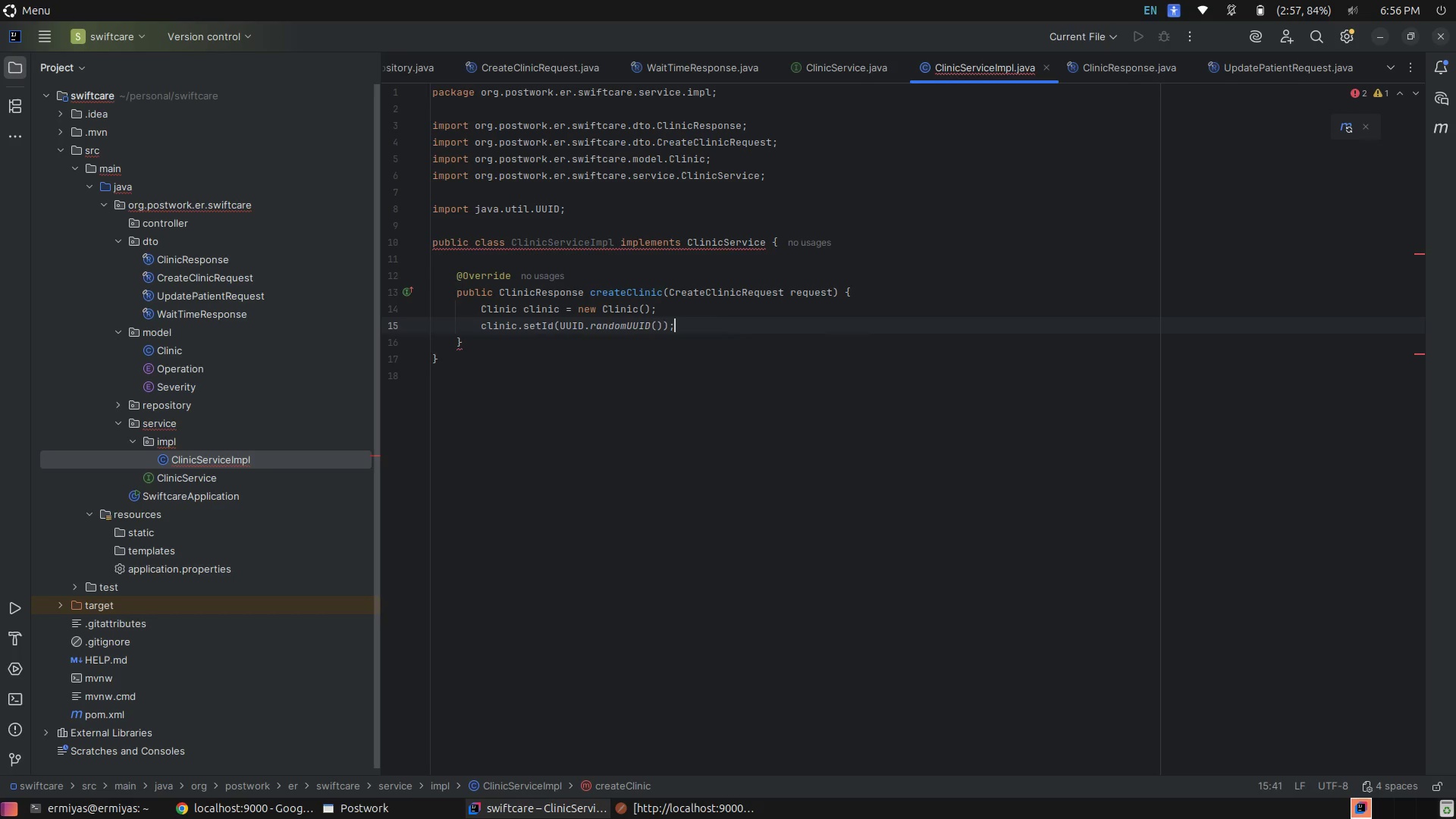 
key(Enter)
 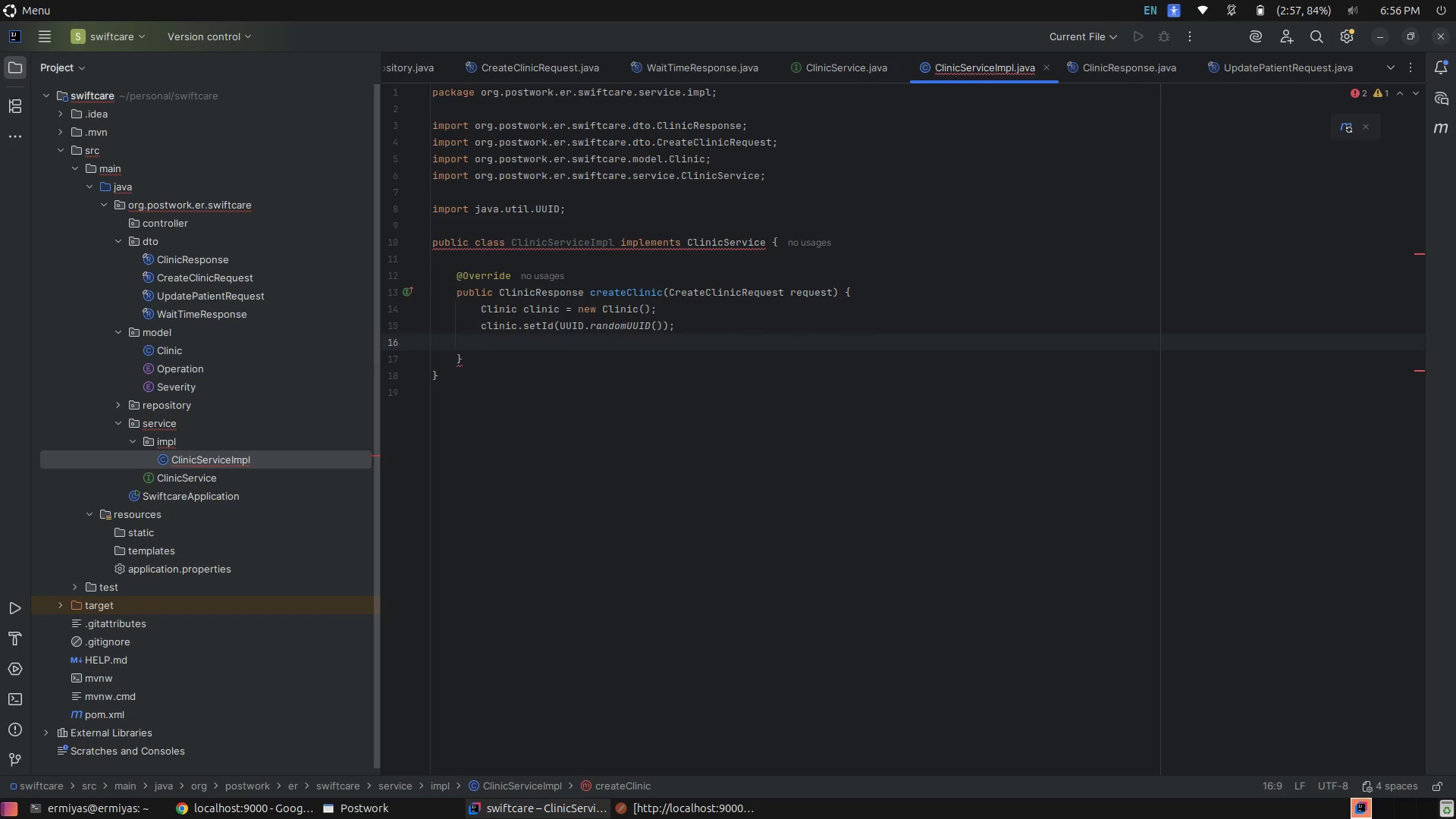 
type(cli)
key(Tab)
type(.se)
 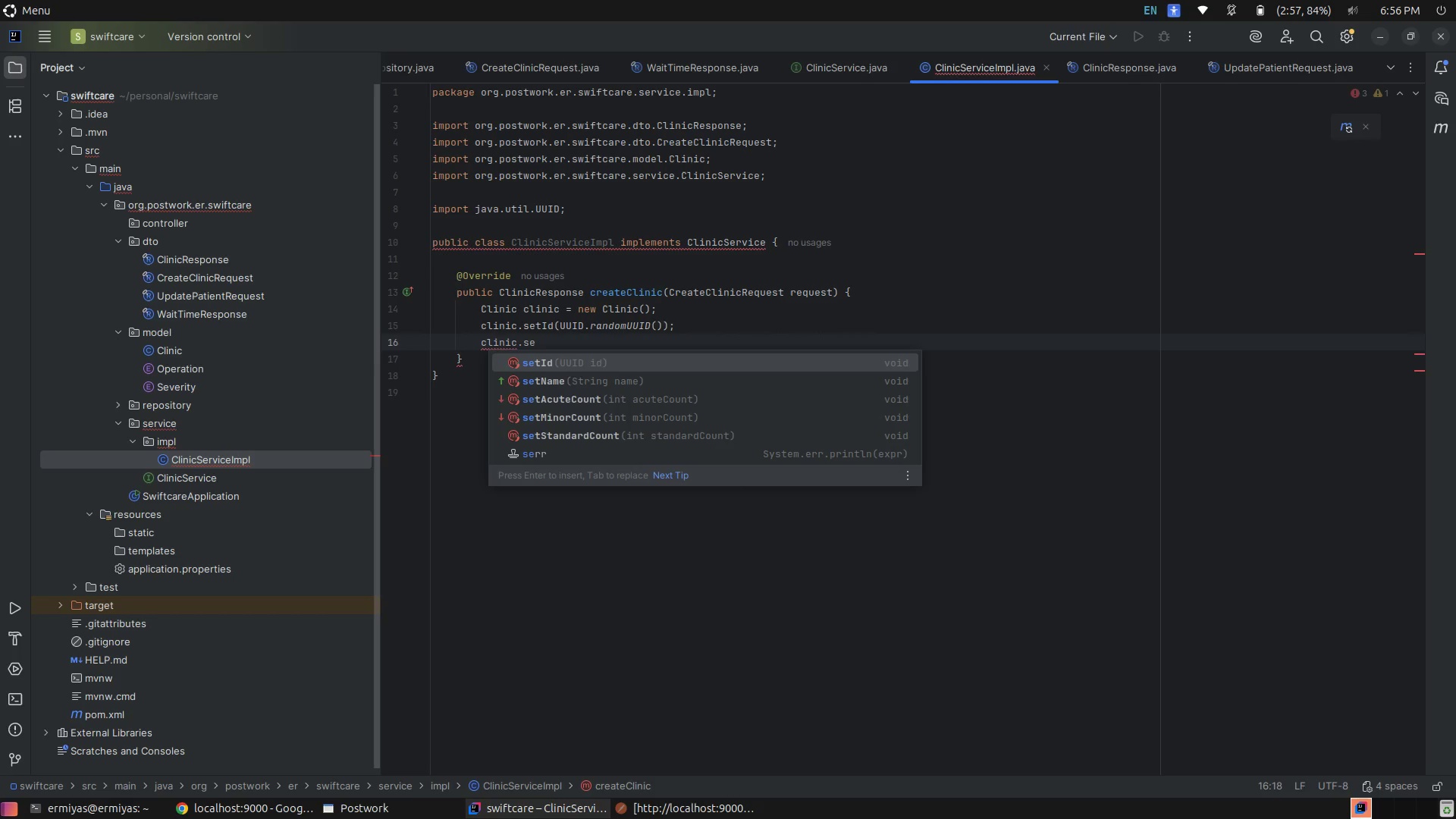 
key(ArrowDown)
 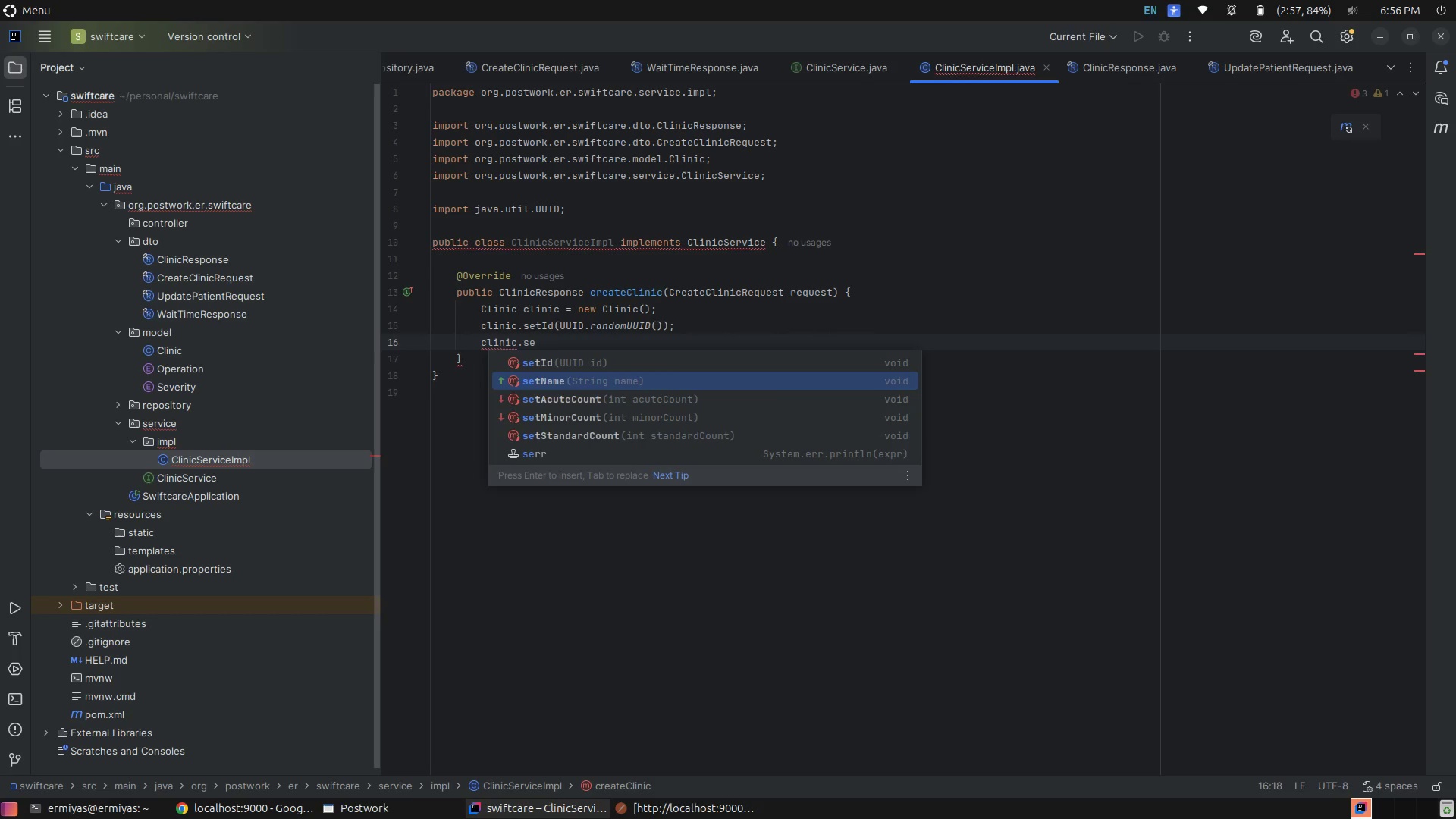 
key(Tab)
 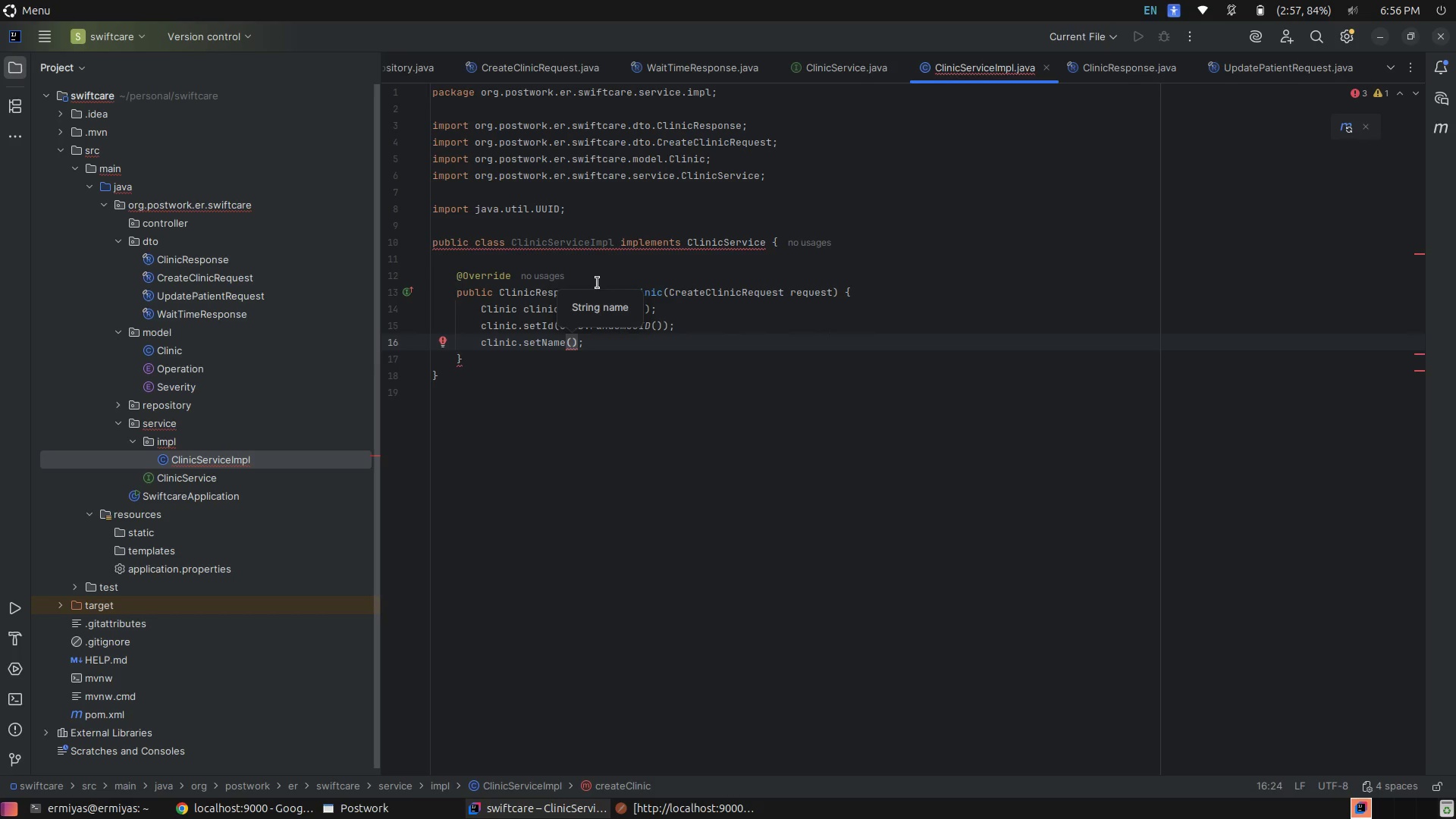 
type(e)
key(Backspace)
type(re)
key(Tab)
type(.)
key(Tab)
 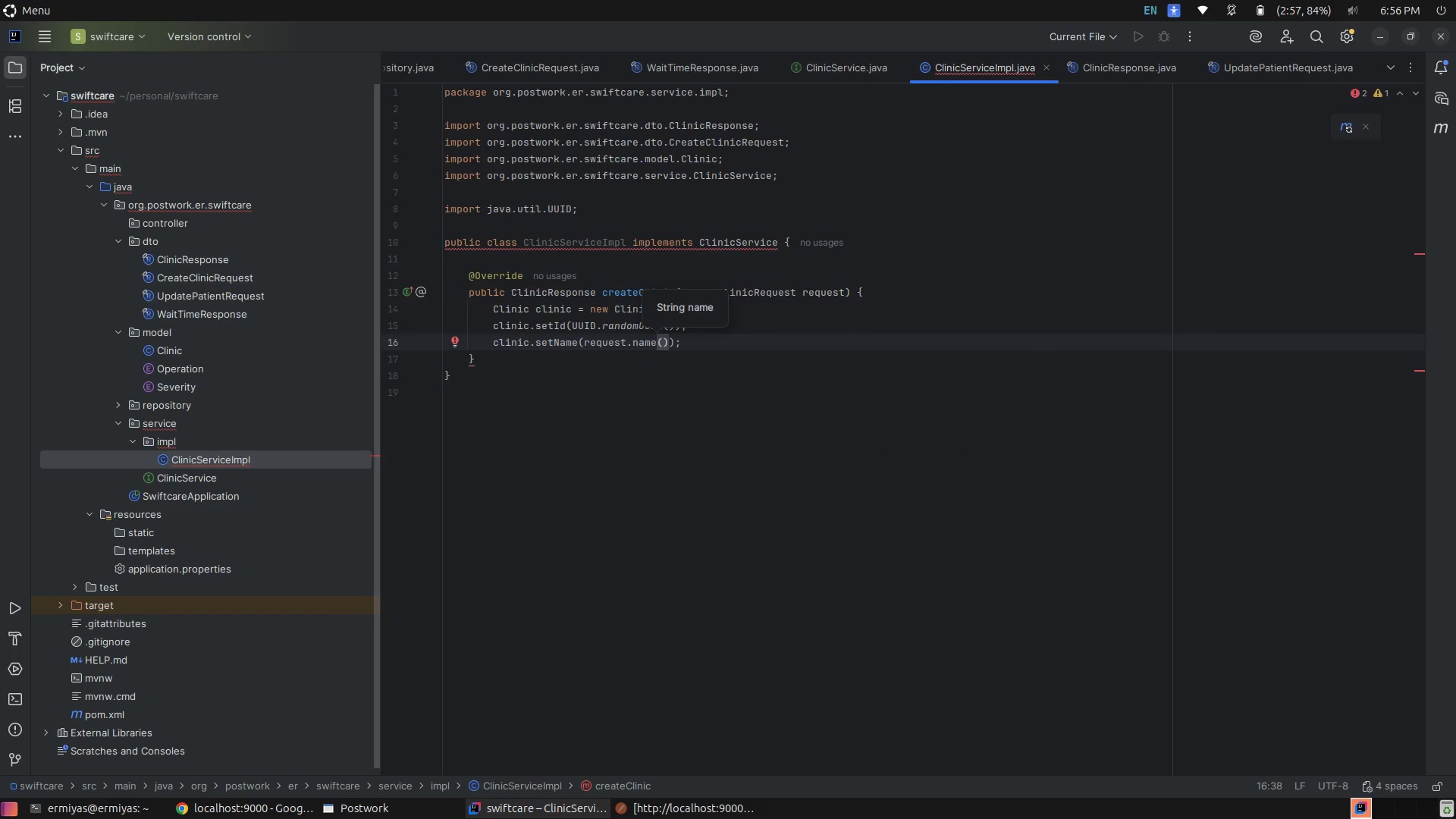 
key(ArrowRight)
 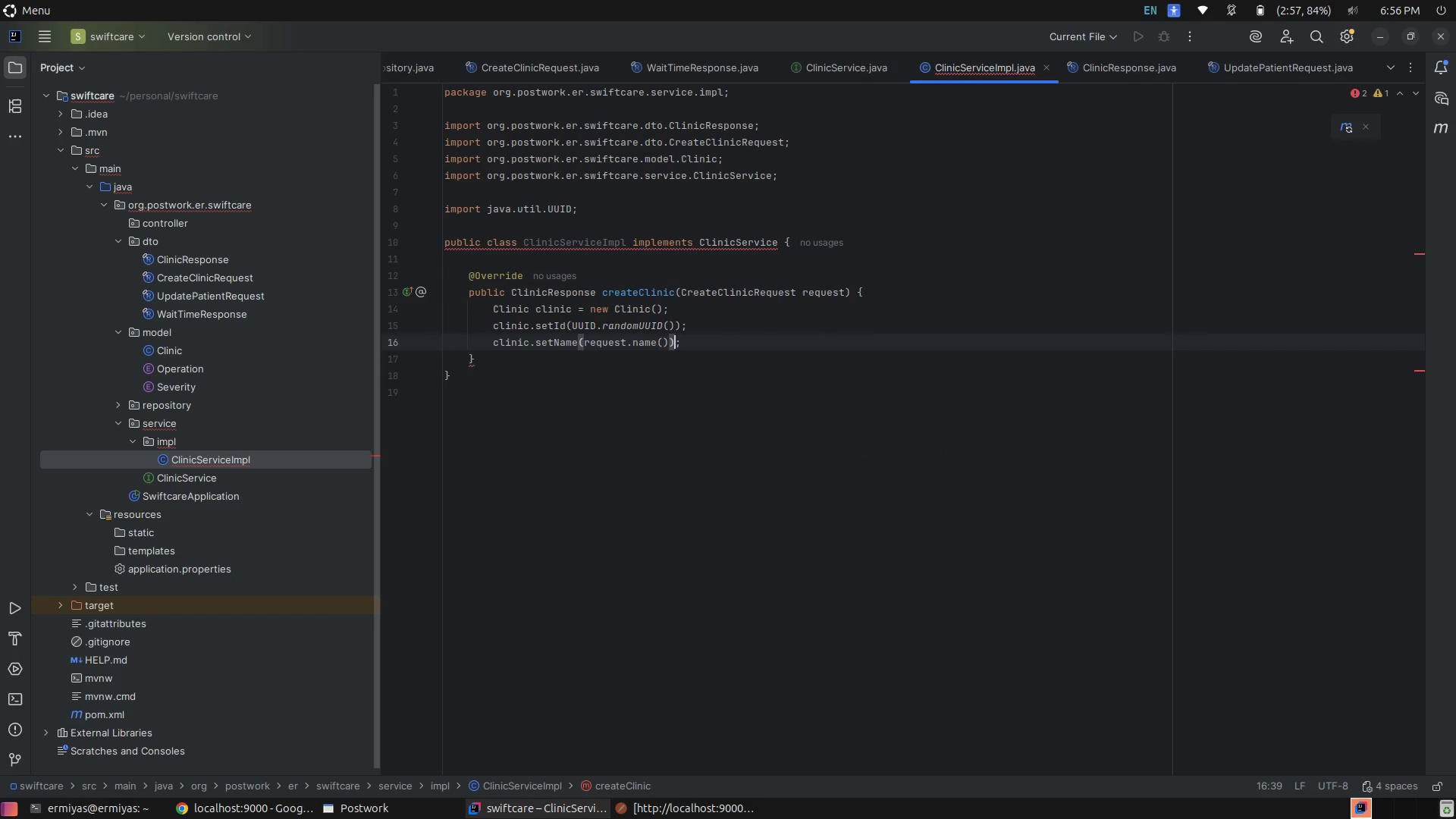 
key(ArrowRight)
 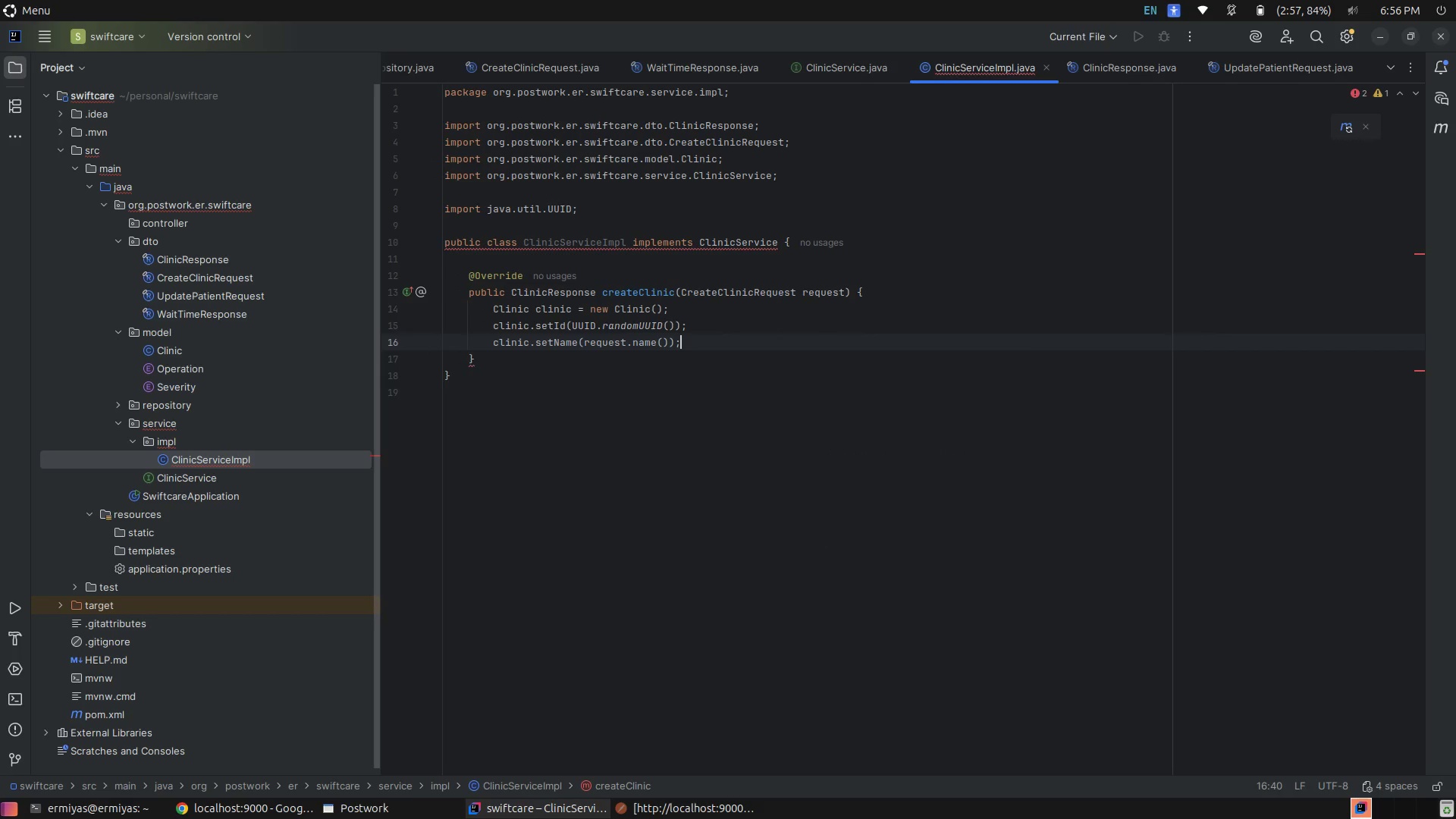 
key(Enter)
 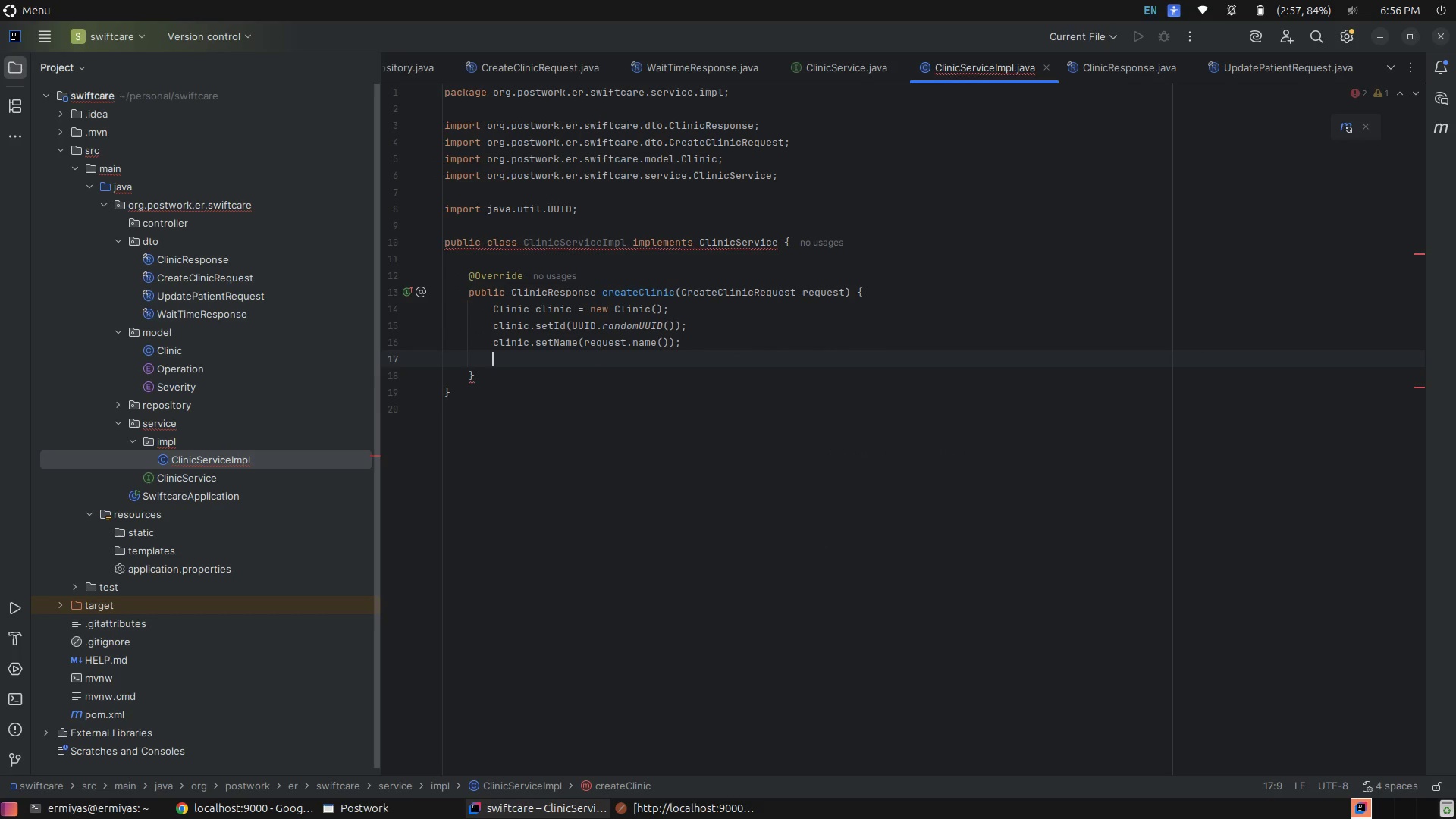 
type(cli)
key(Tab)
type(.sr)
key(Backspace)
type(t)
 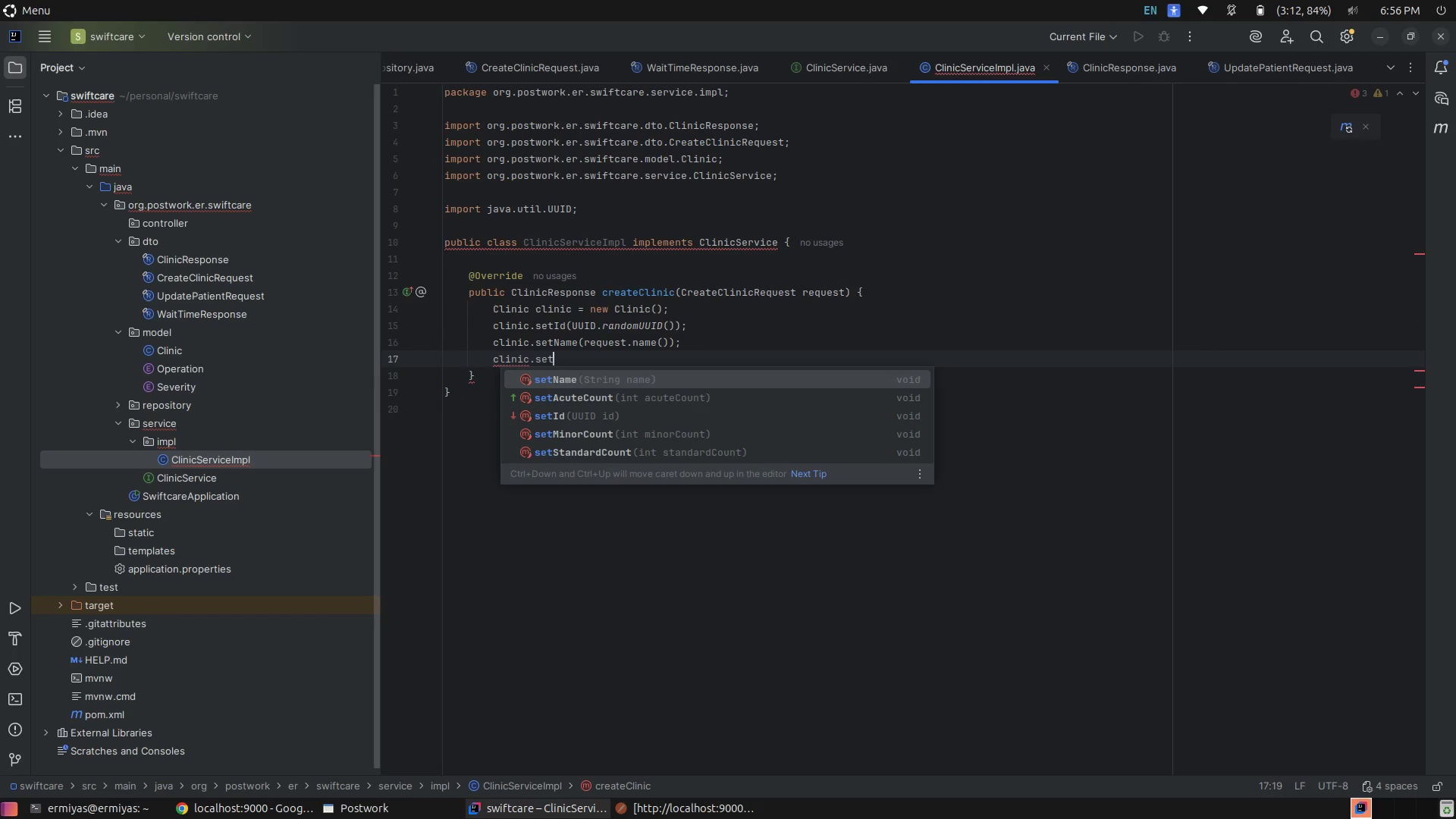 
hold_key(key=E, duration=0.41)
 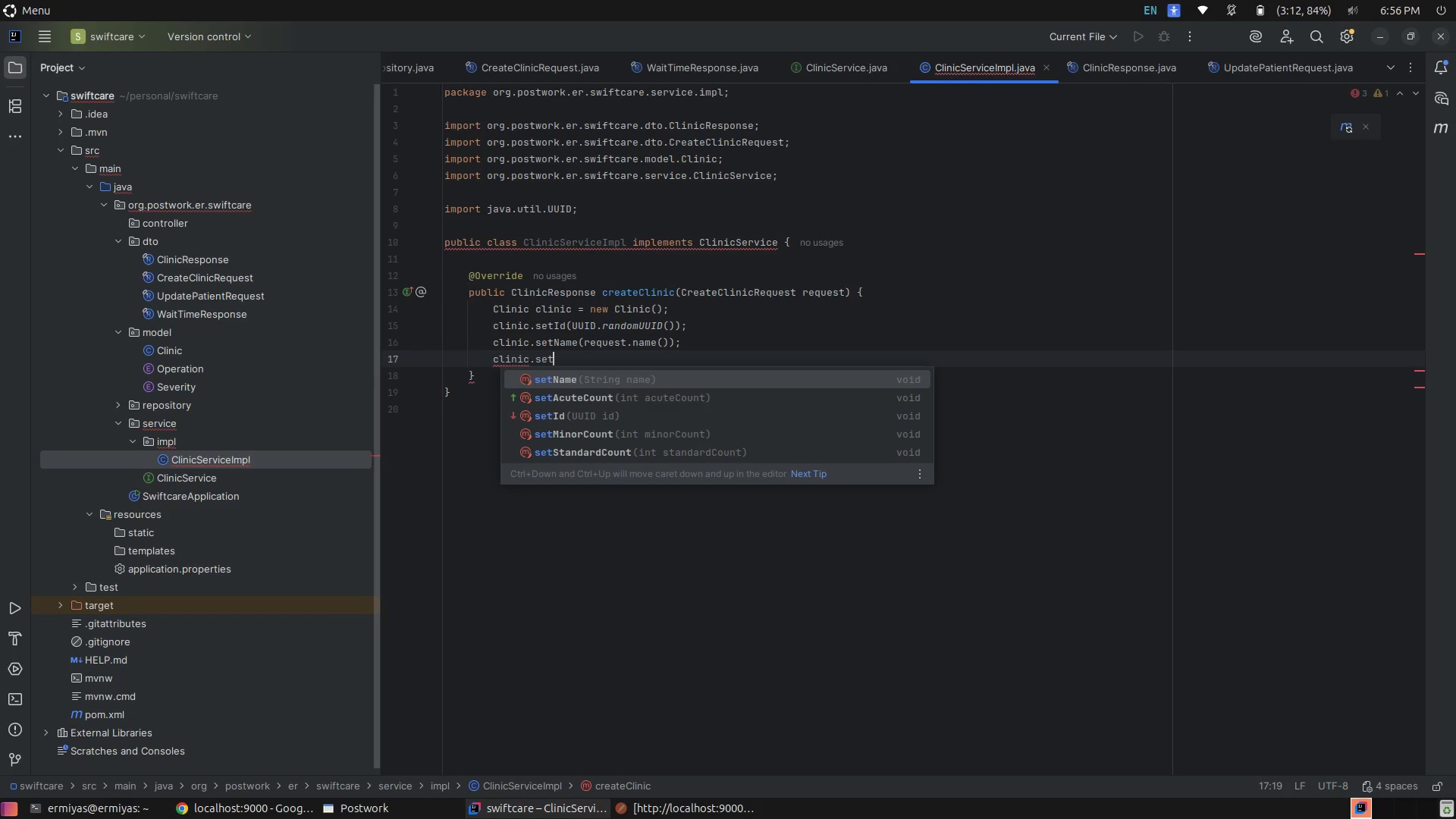 
key(ArrowUp)
 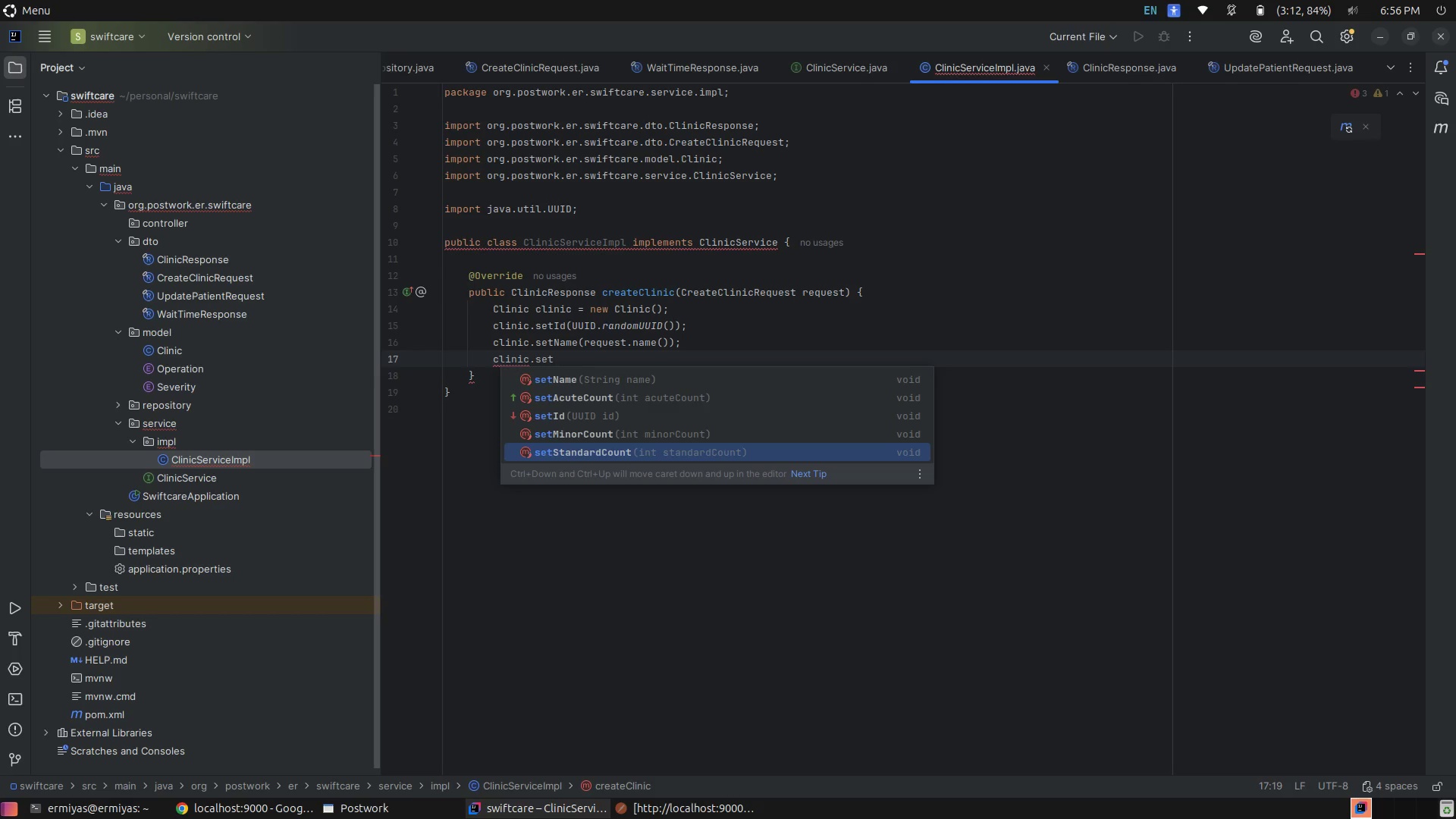 
key(ArrowUp)
 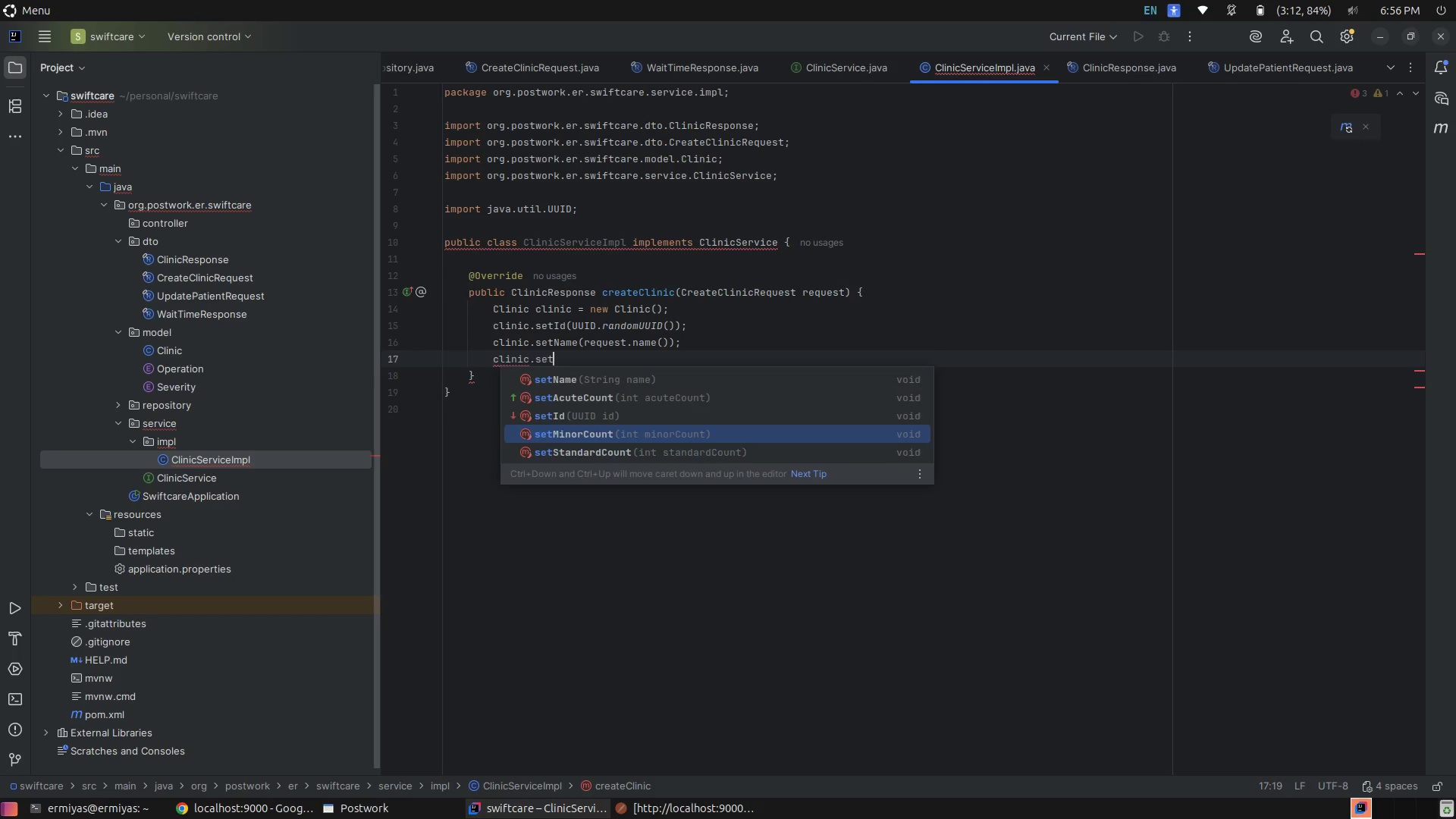 
key(Enter)
 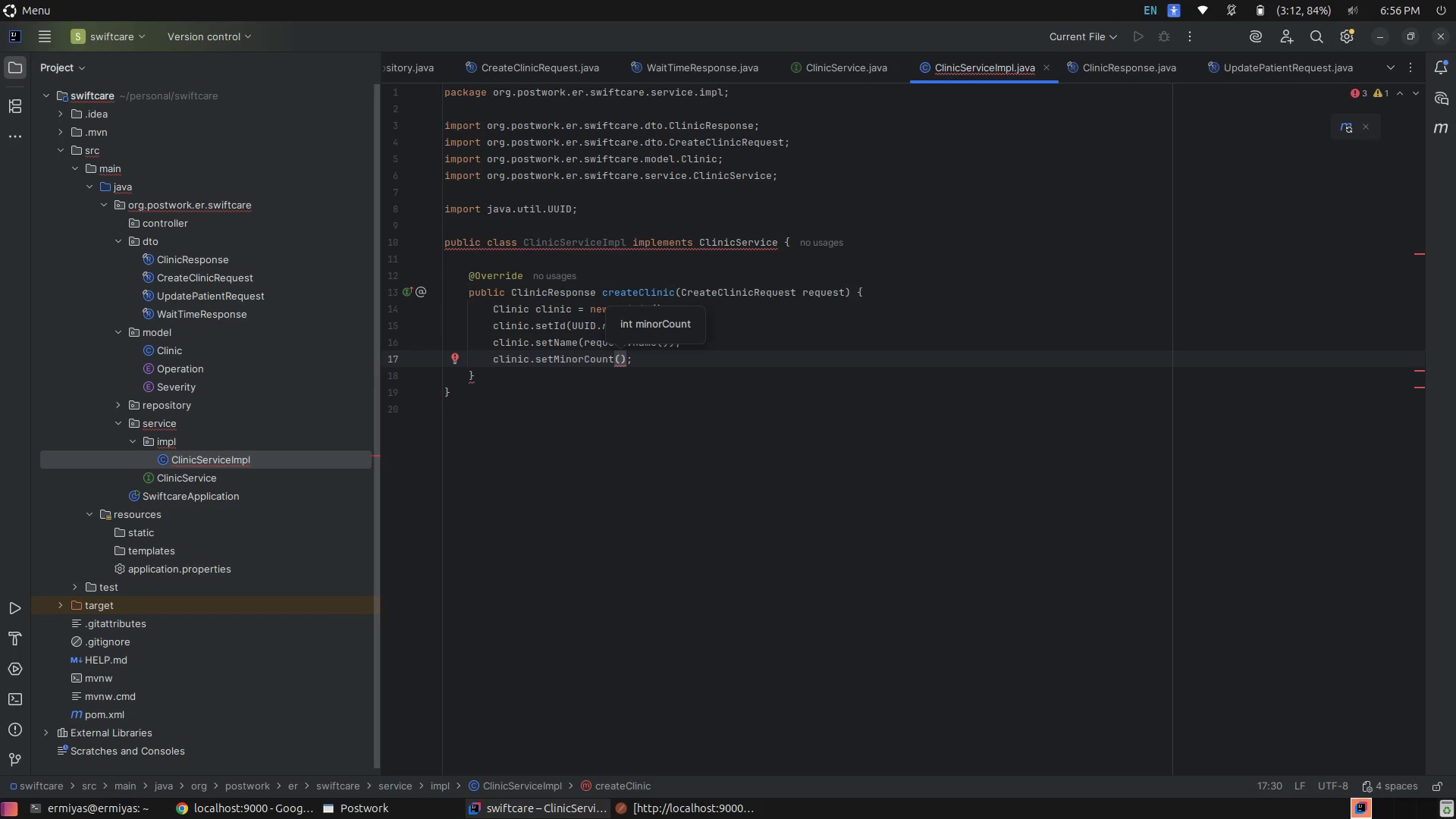 
type(re)
key(Tab)
type(.get)
key(Backspace)
key(Backspace)
key(Backspace)
type(mi)
key(Backspace)
key(Backspace)
 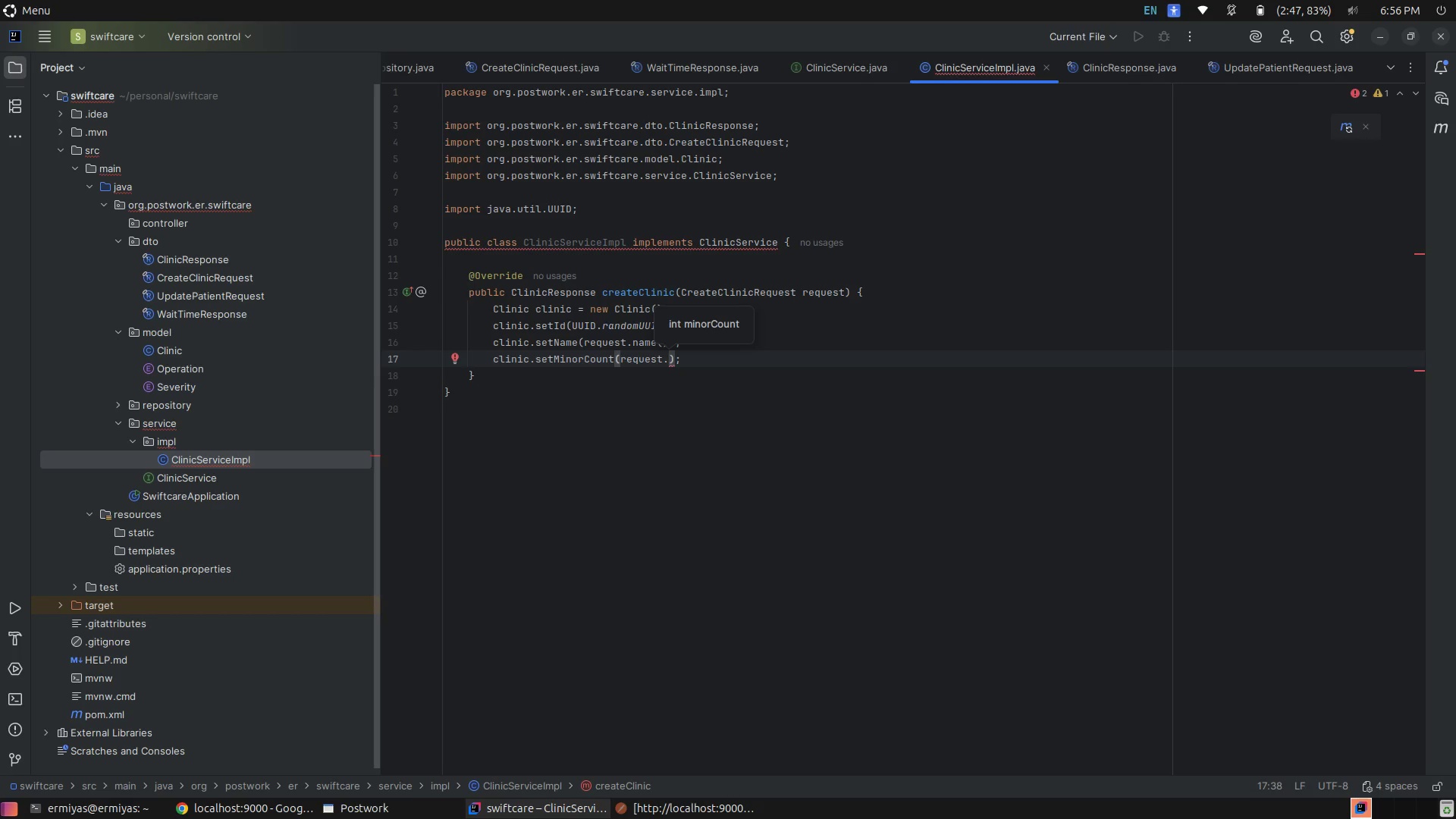 
wait(13.48)
 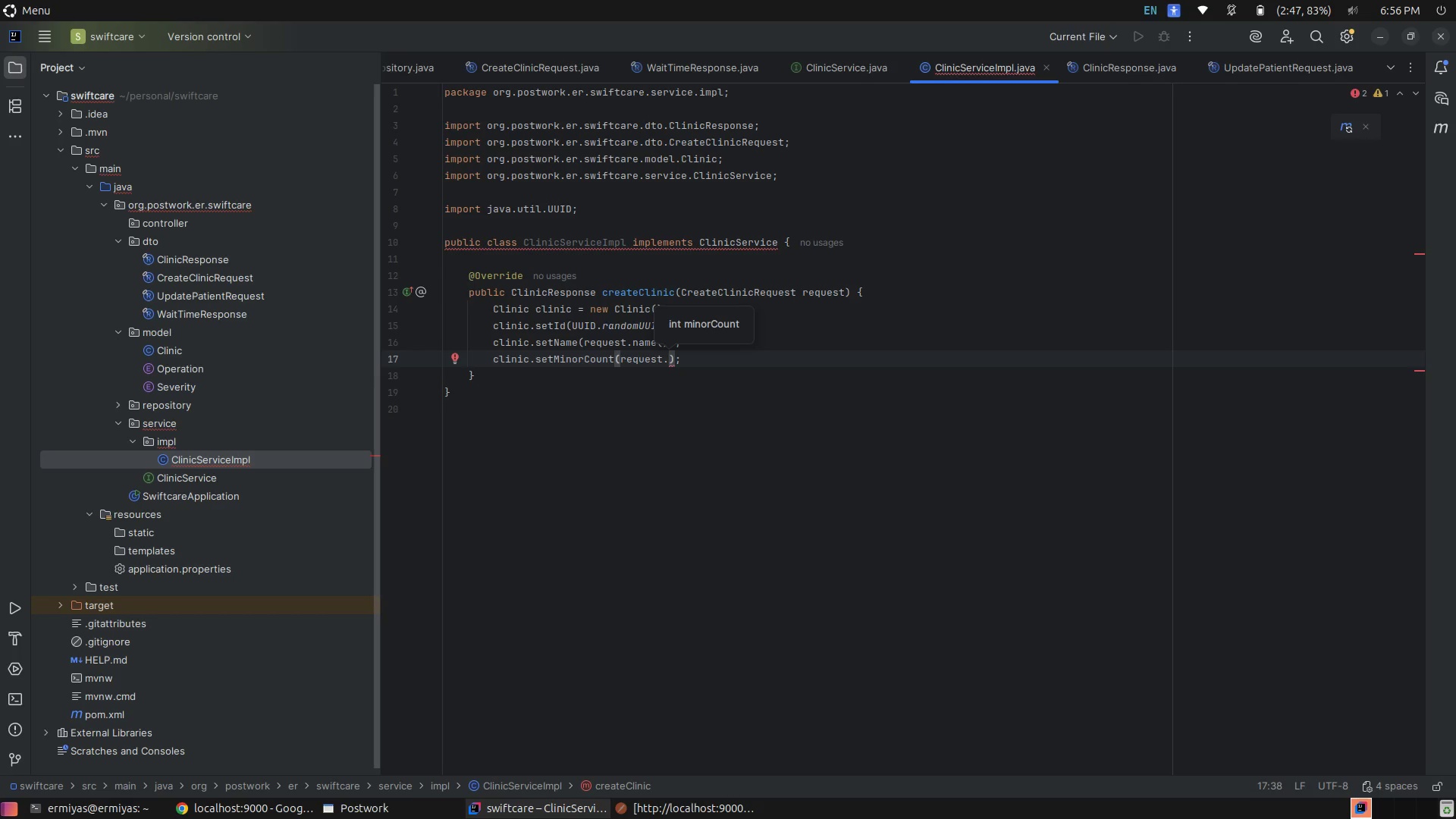 
key(Backspace)
 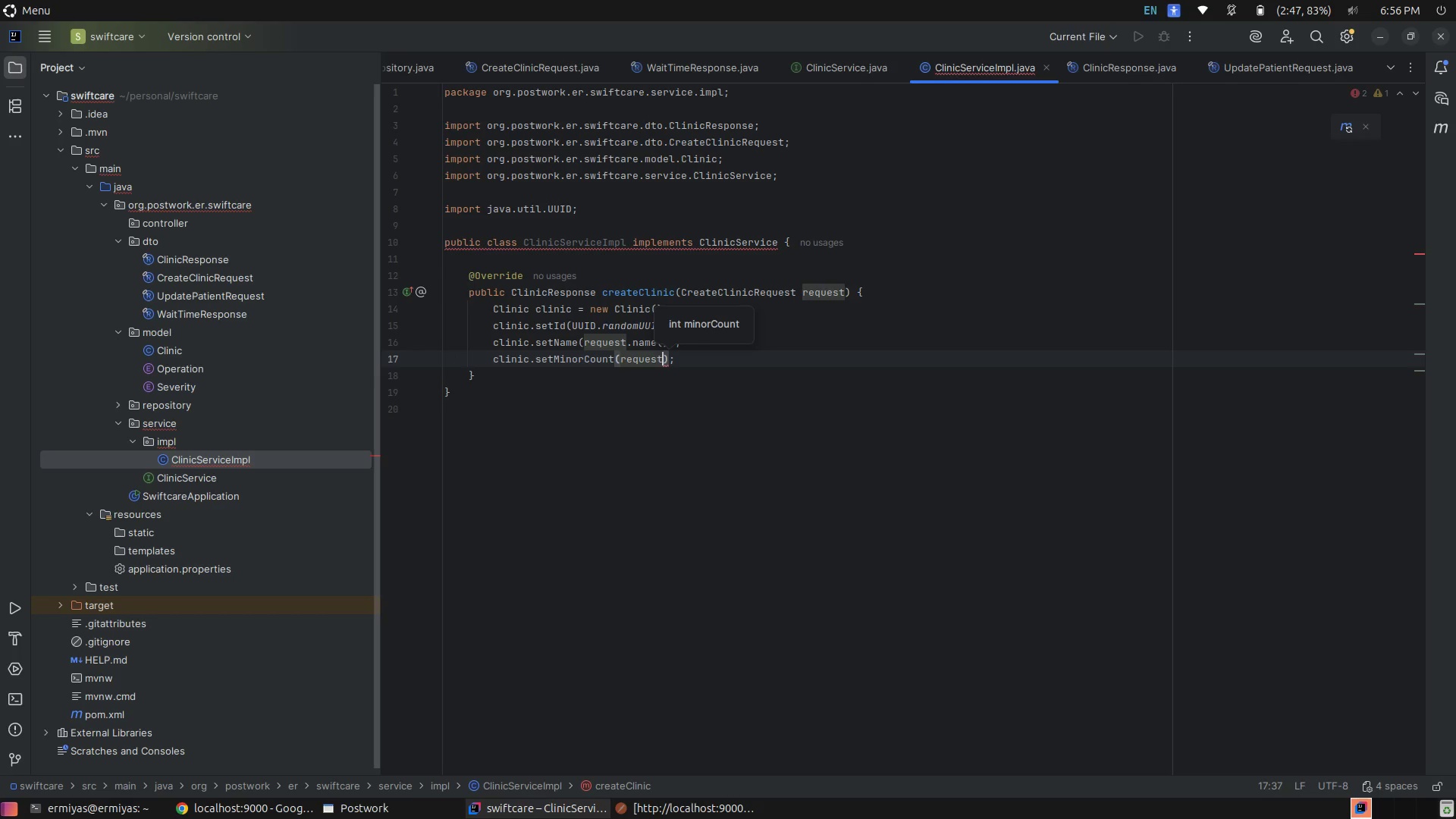 
key(Backspace)
 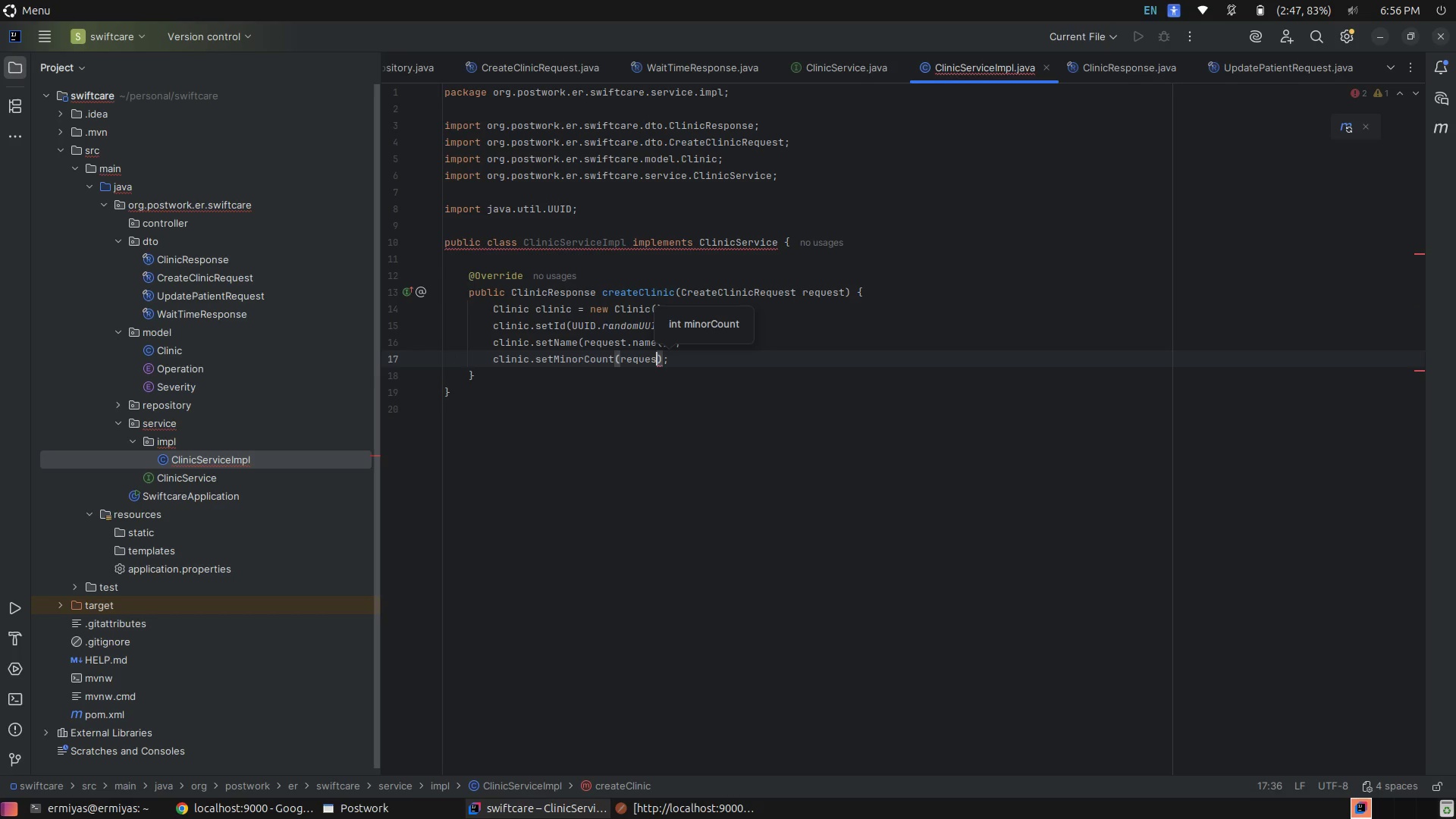 
key(Backspace)
 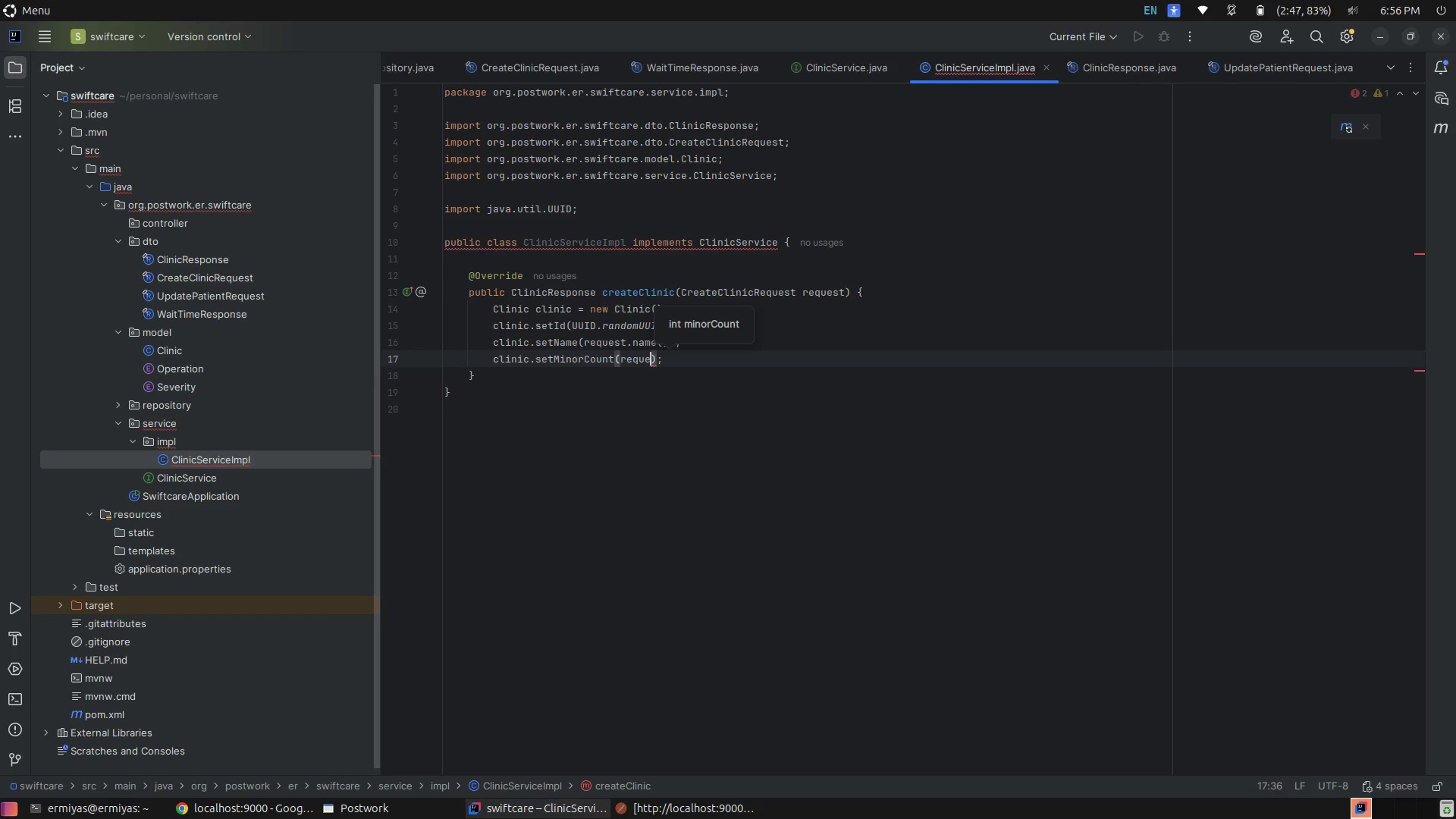 
key(Backspace)
 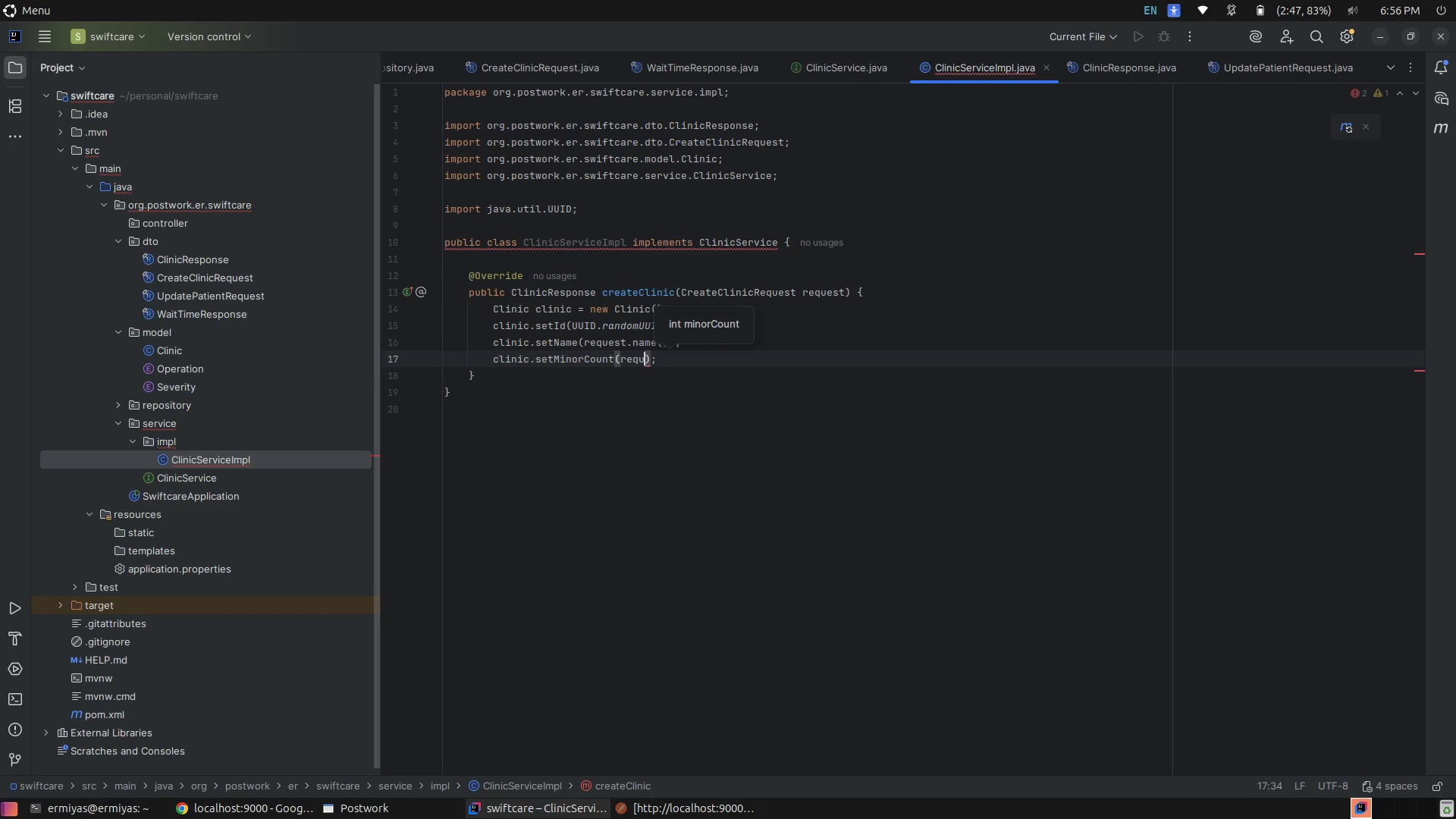 
key(Backspace)
 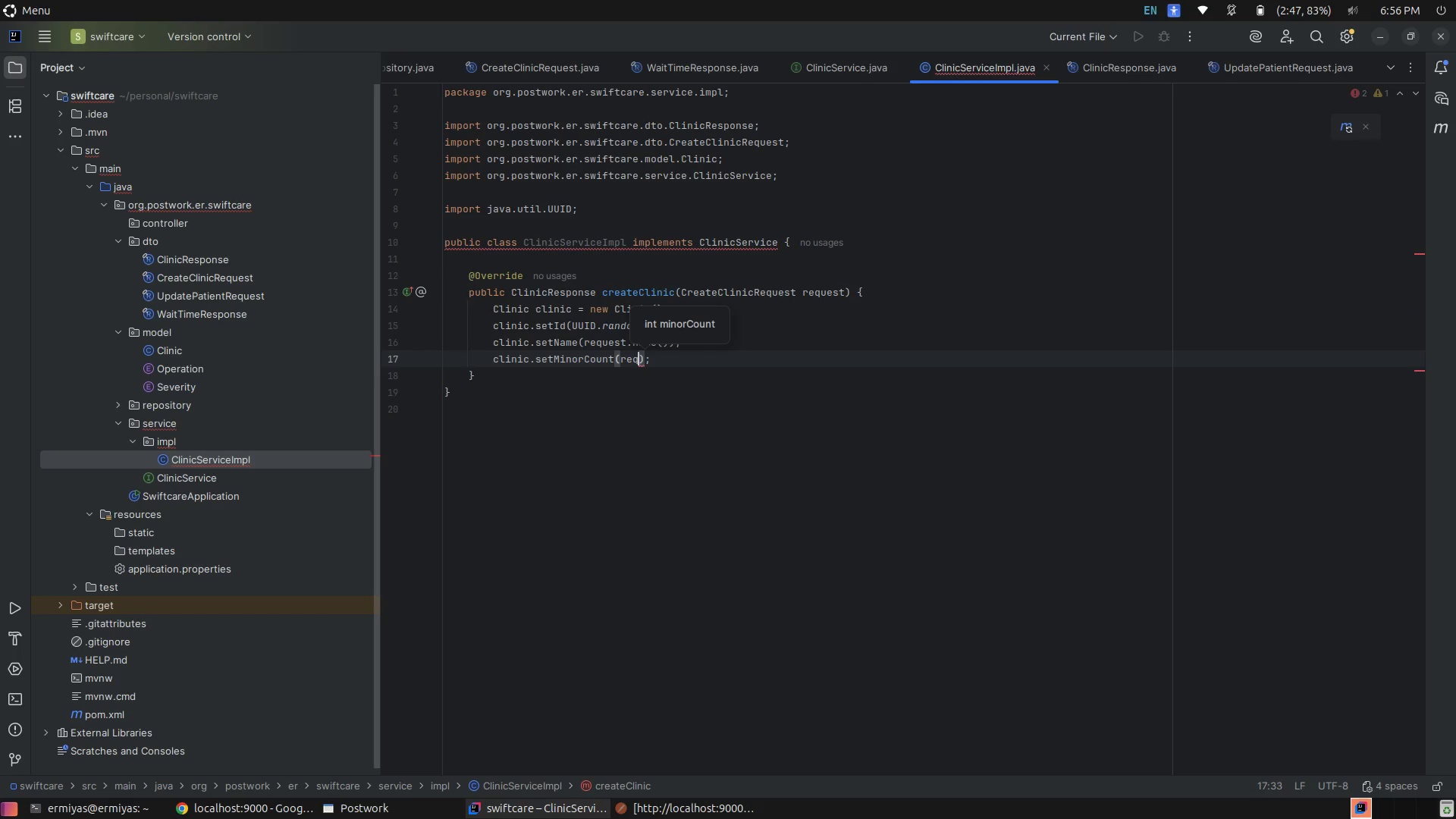 
key(Backspace)
 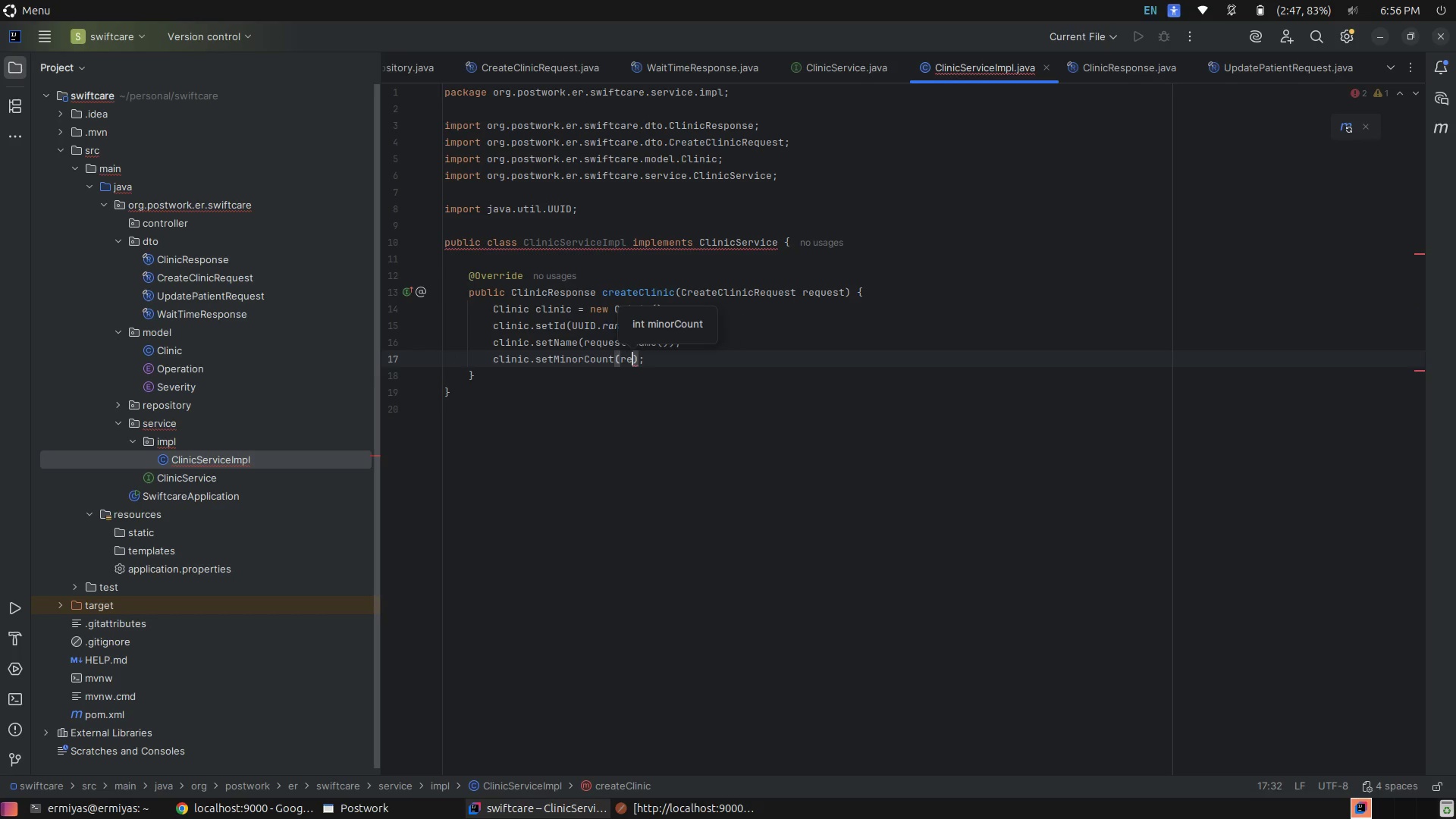 
key(Backspace)
 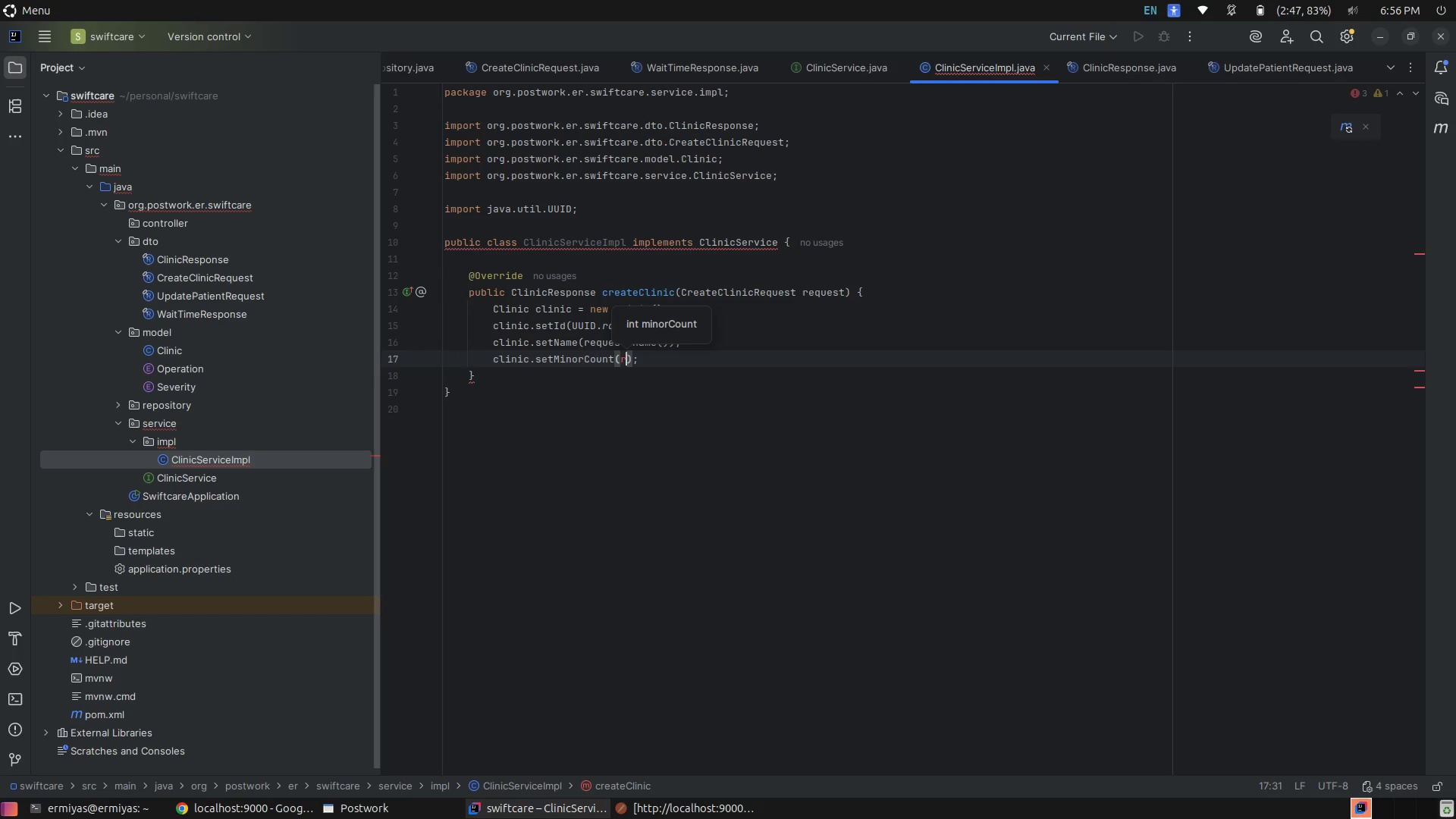 
key(Backspace)
 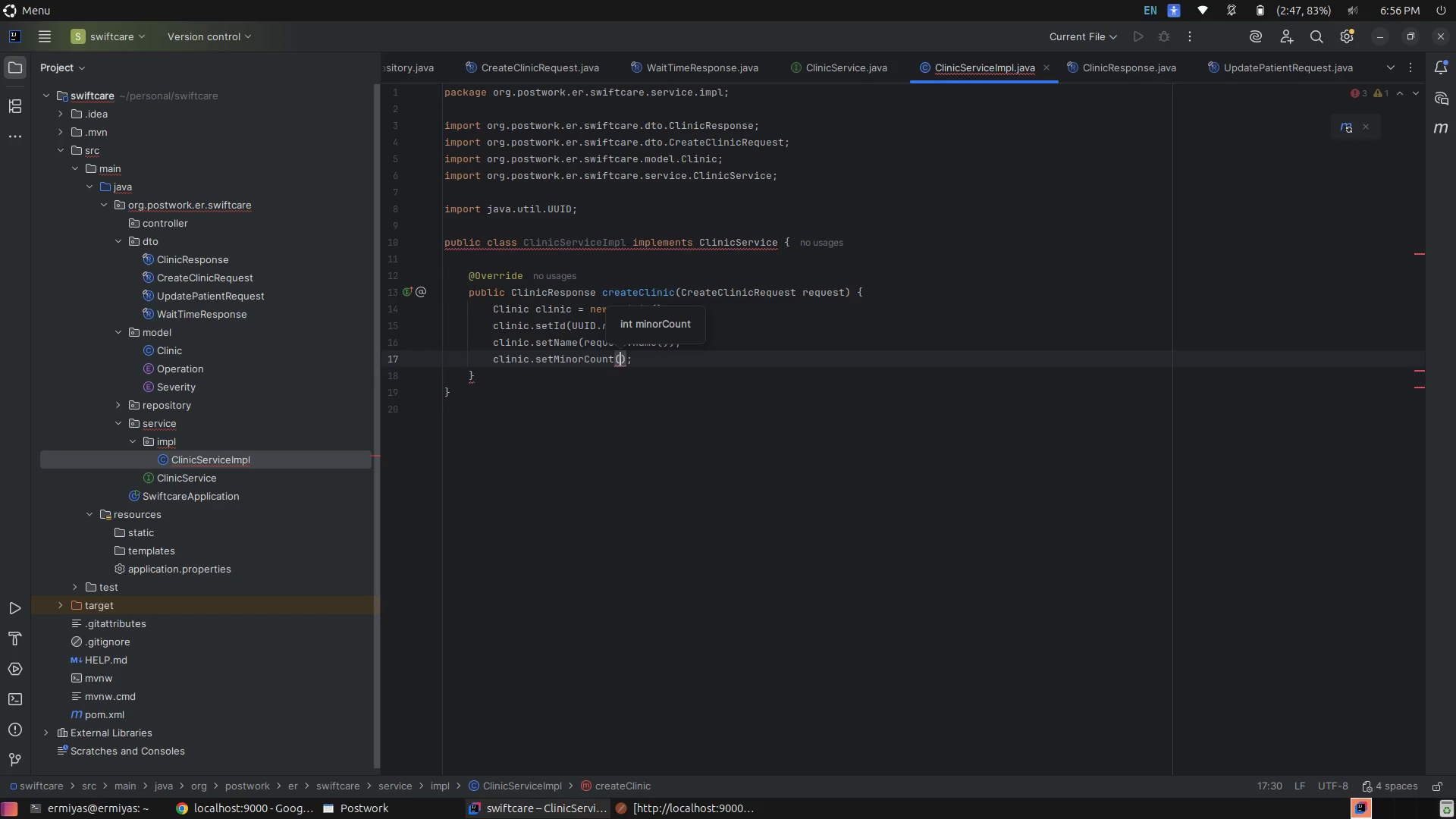 
key(0)
 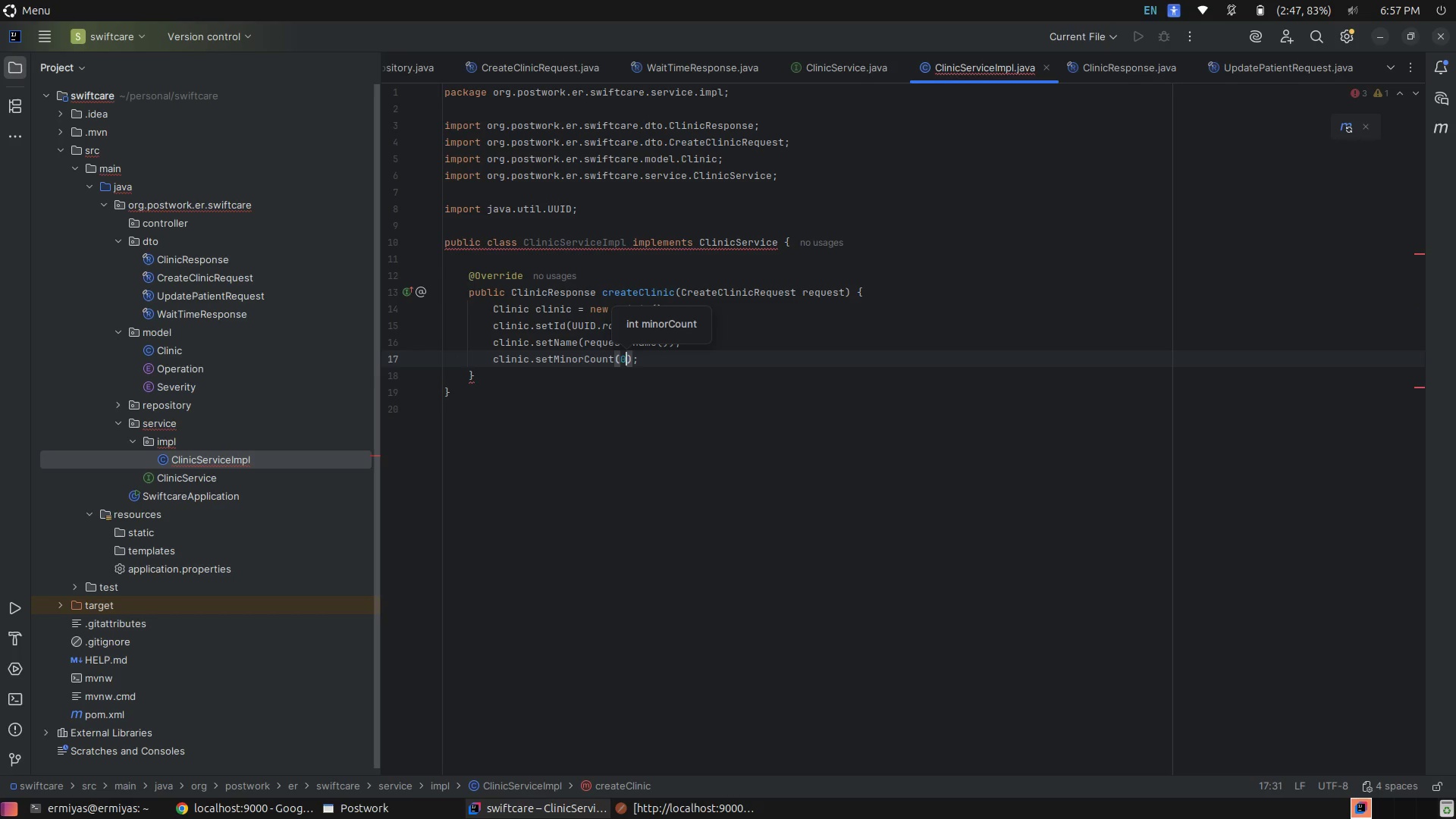 
key(ArrowRight)
 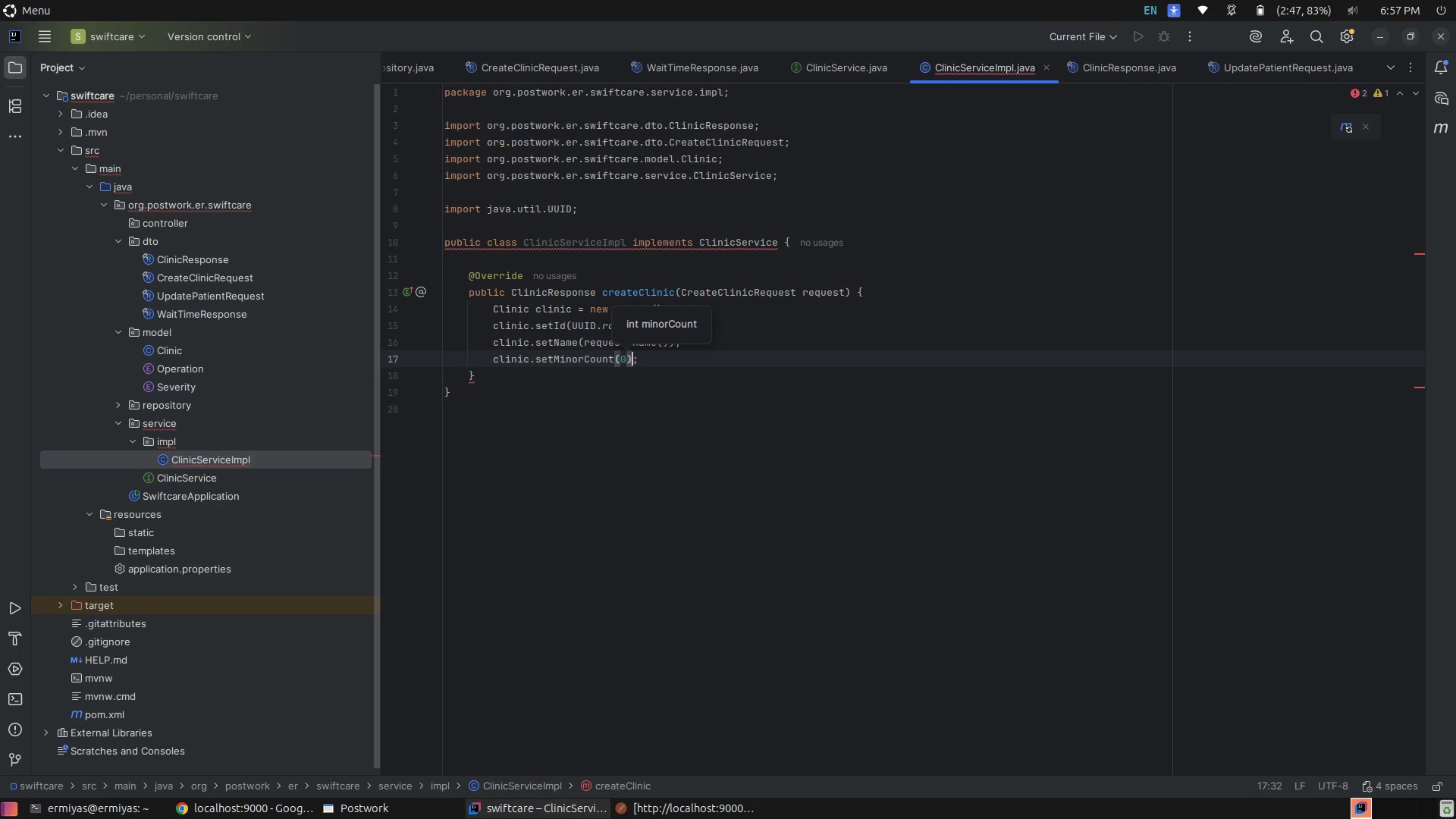 
key(ArrowRight)
 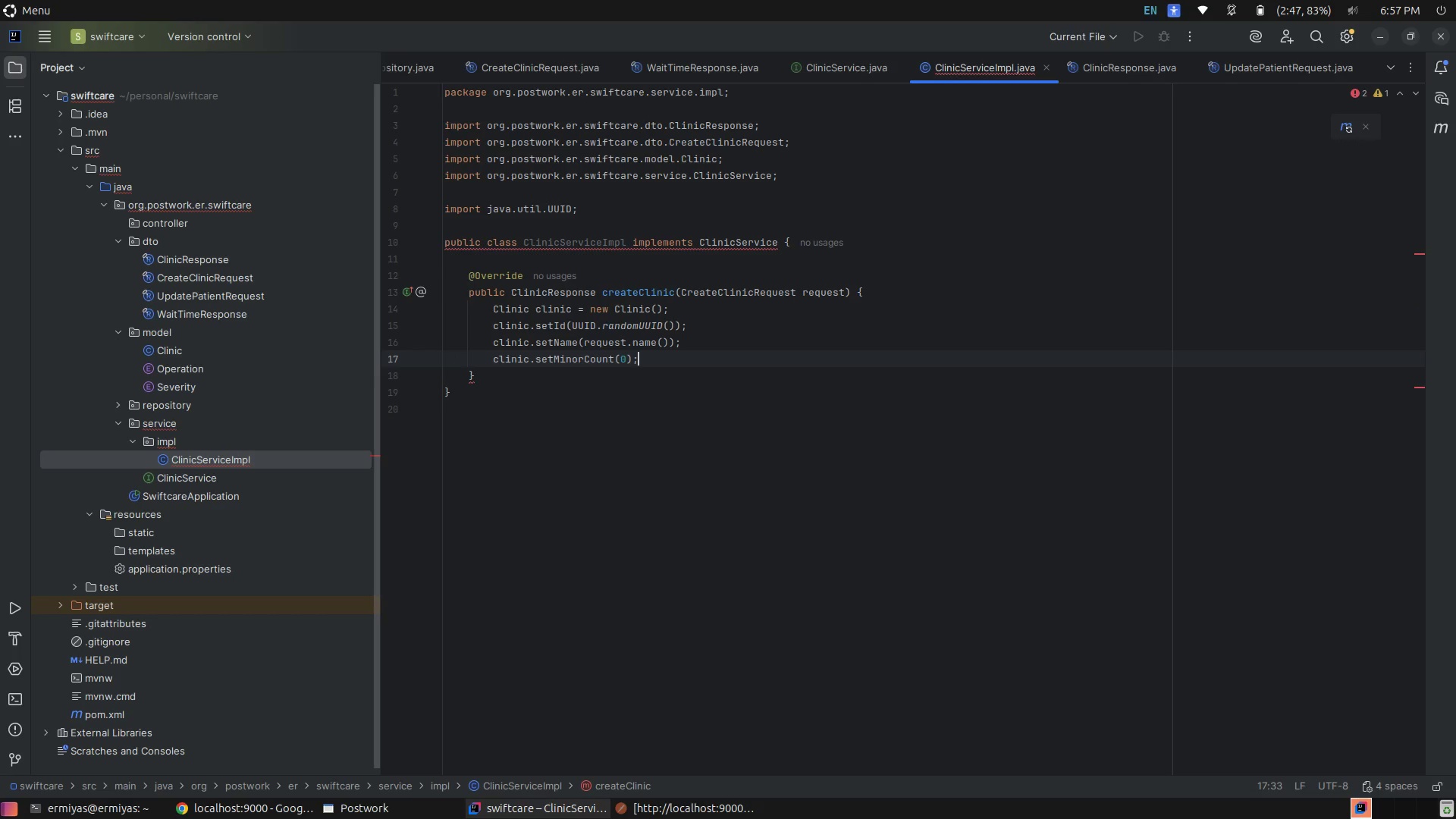 
key(Enter)
 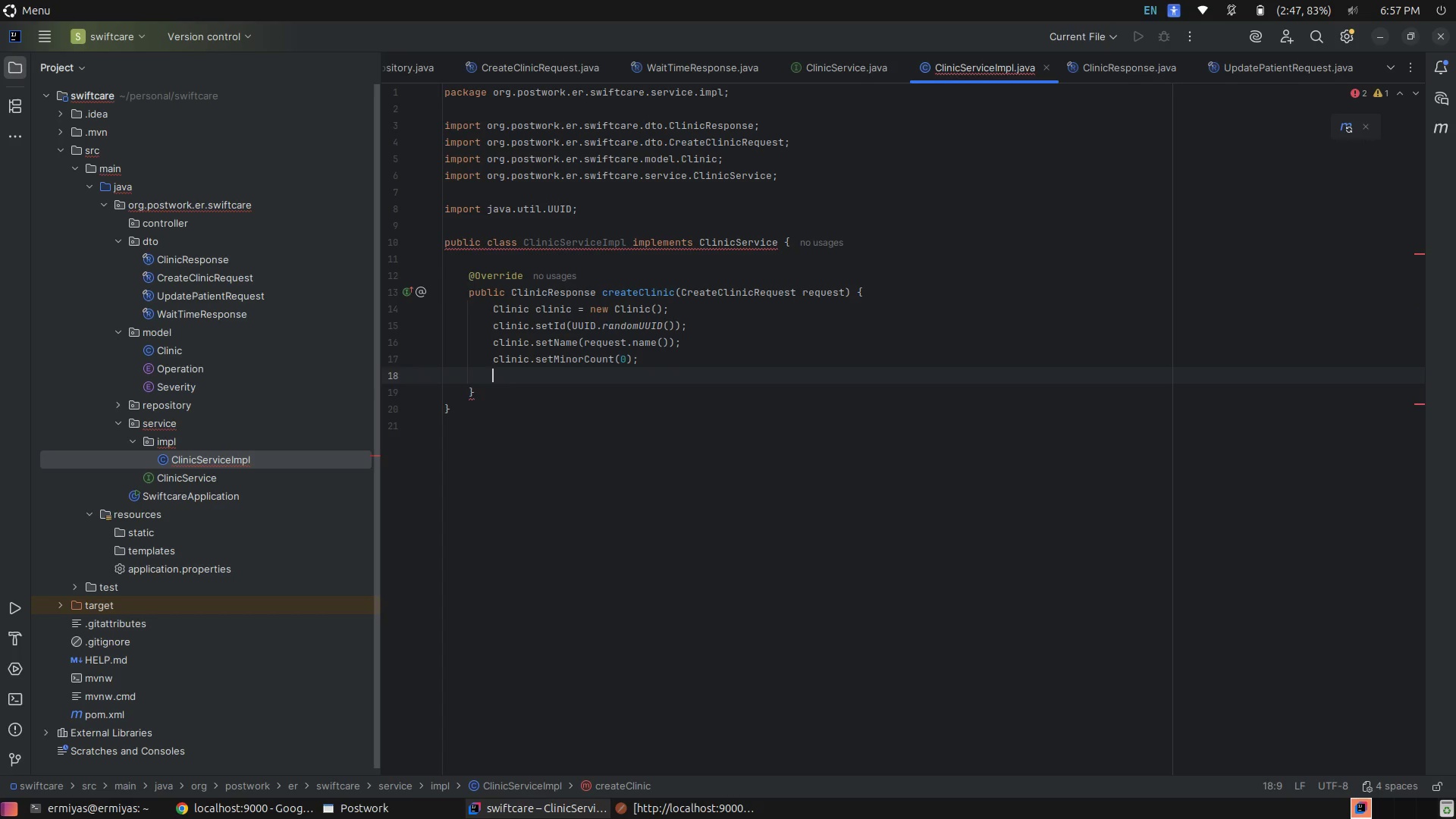 
type(cli)
key(Tab)
type(se)
key(Backspace)
key(Backspace)
type(.seS)
key(Tab)
type(0)
 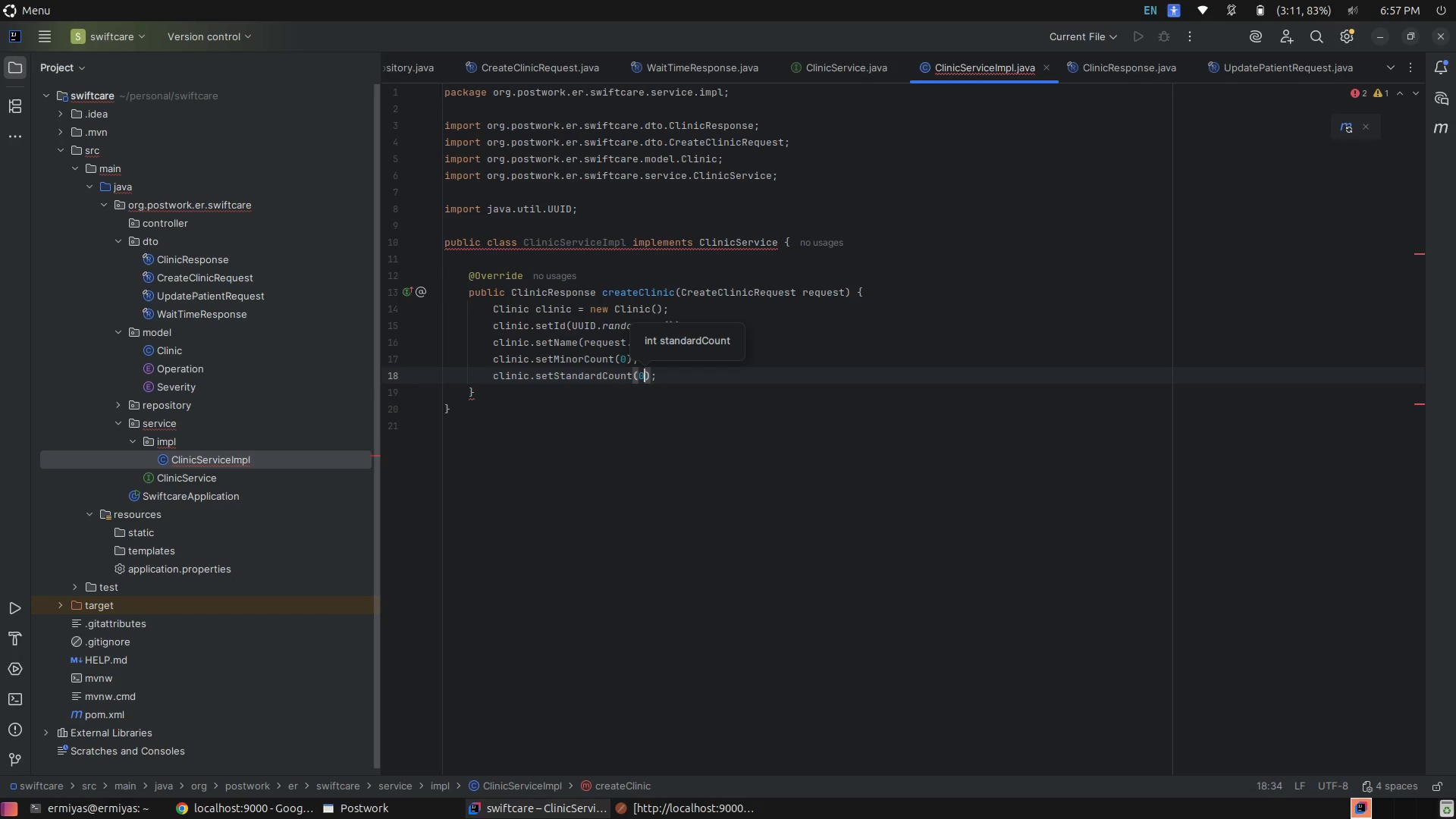 
key(ArrowRight)
 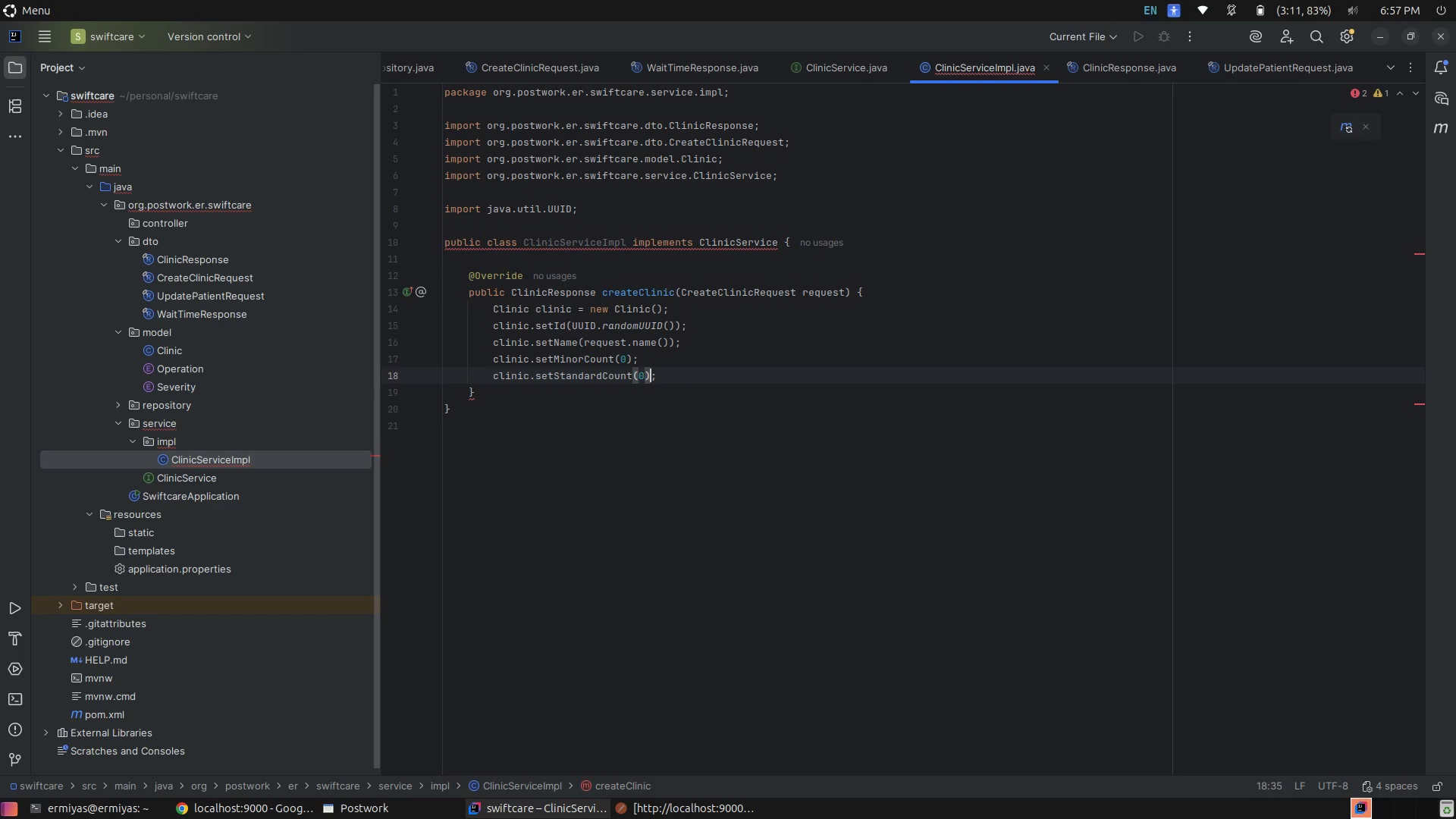 
key(ArrowRight)
 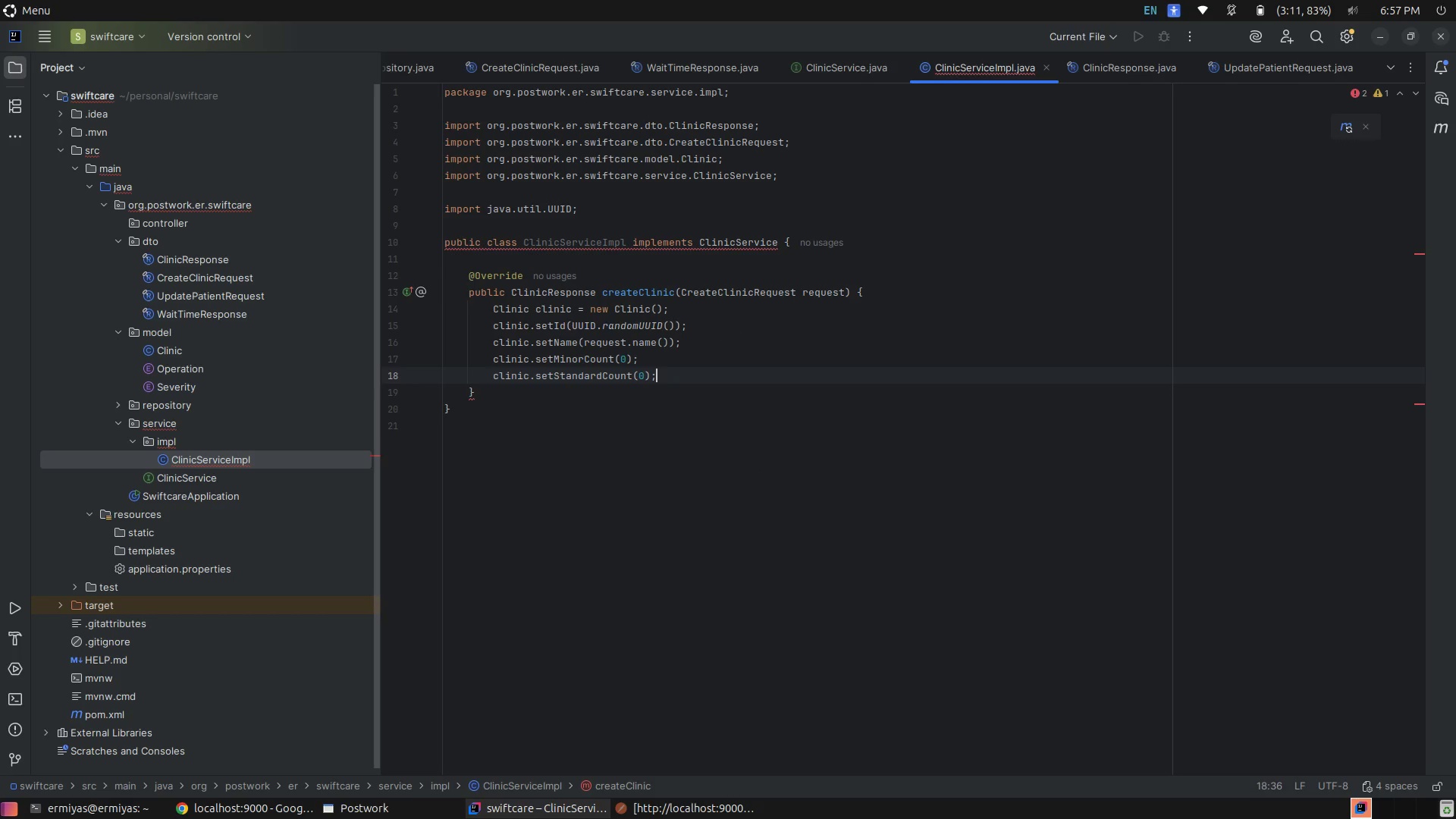 
key(Enter)
 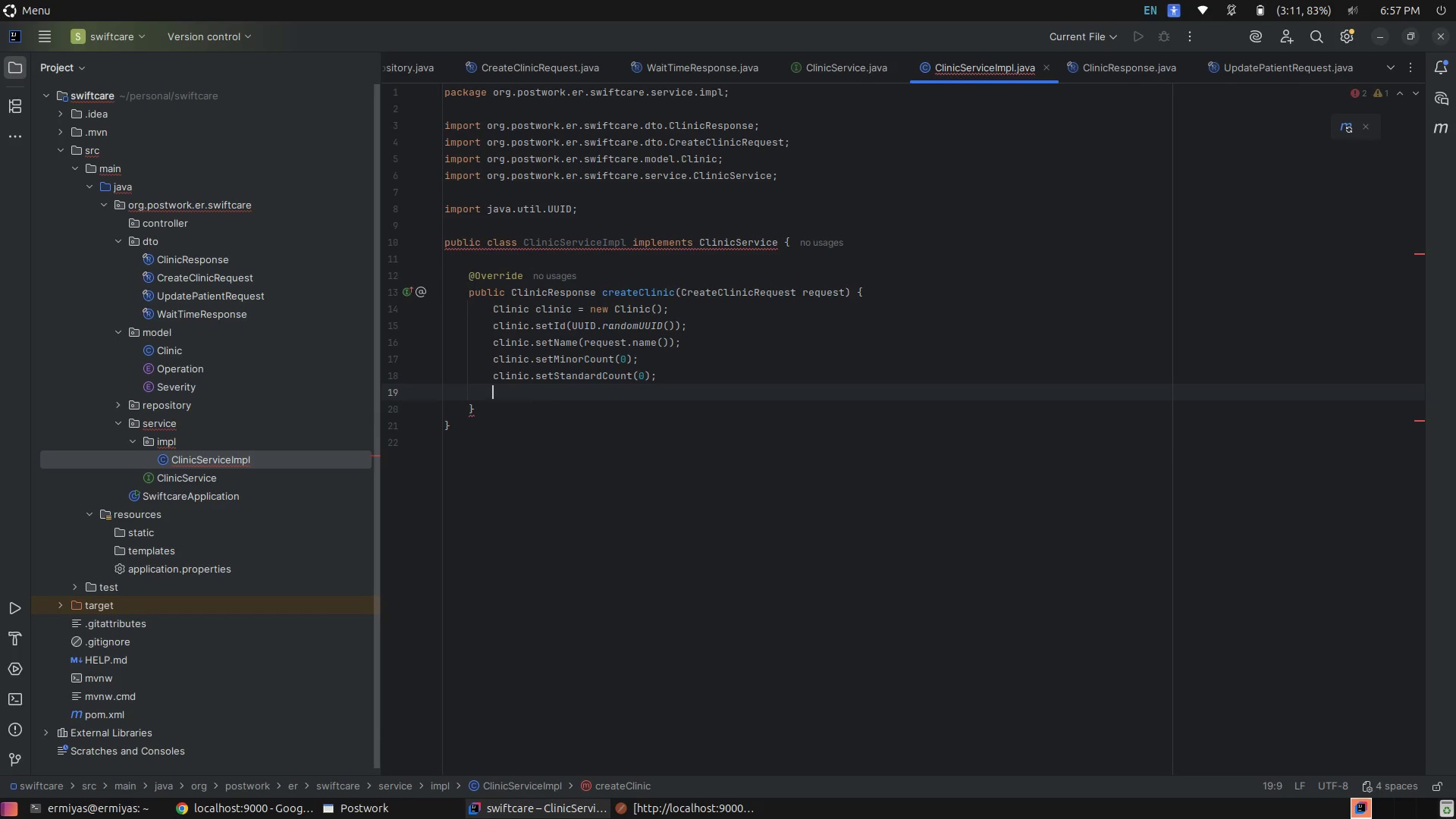 
type(cli)
key(Tab)
type(.sr)
key(Backspace)
type(tA)
key(Tab)
type(0)
 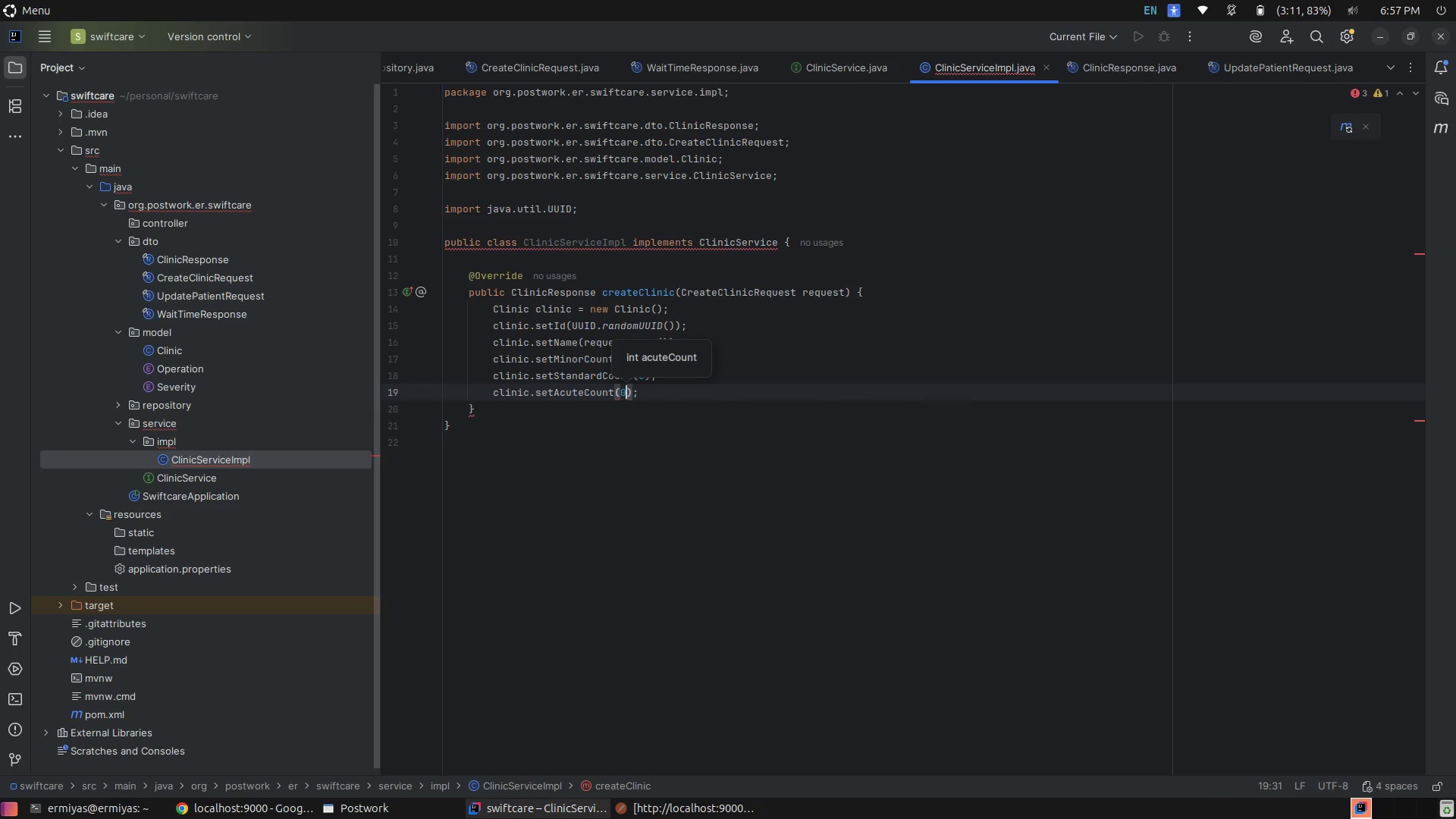 
hold_key(key=E, duration=0.32)
 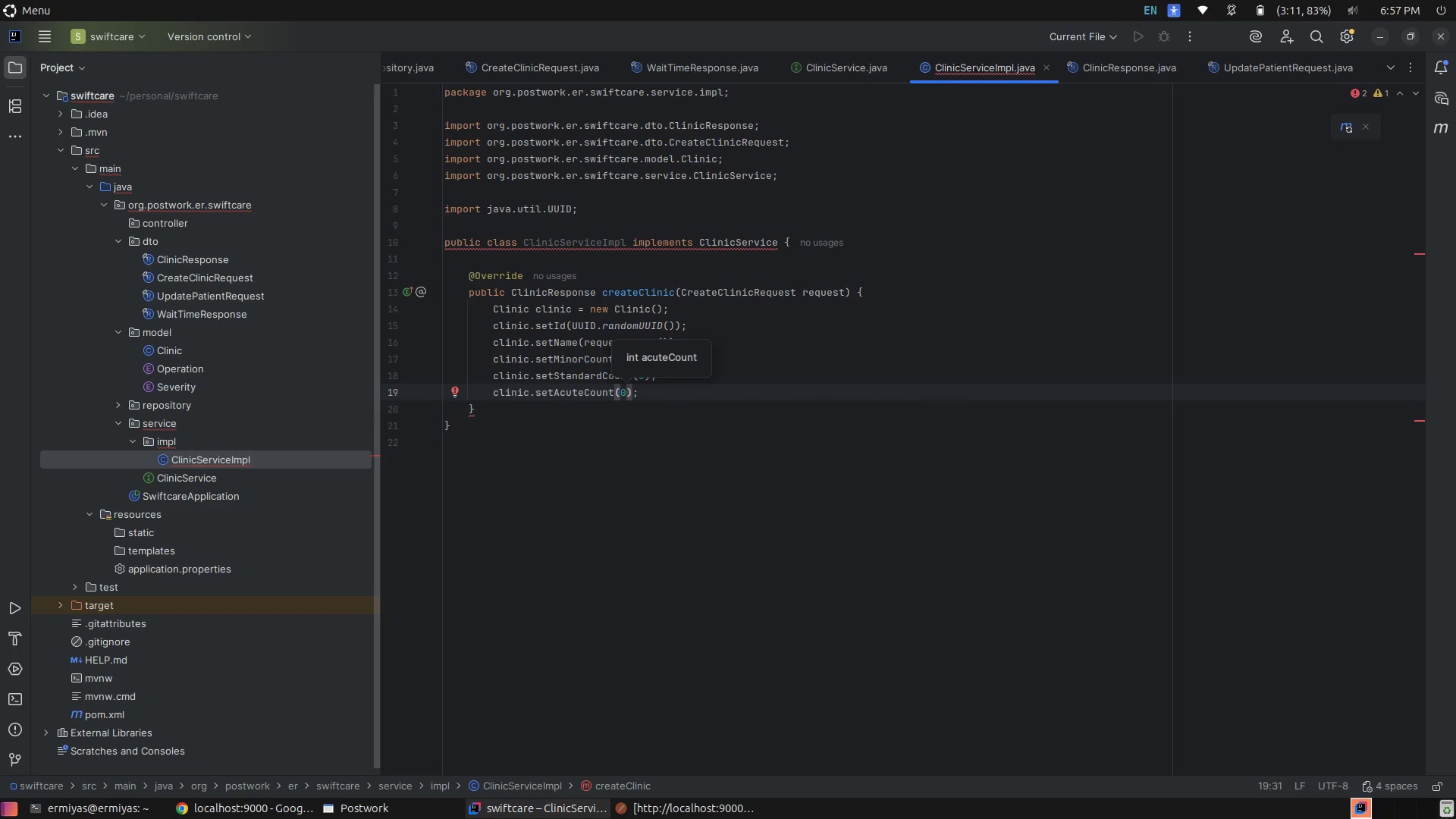 
key(ArrowRight)
 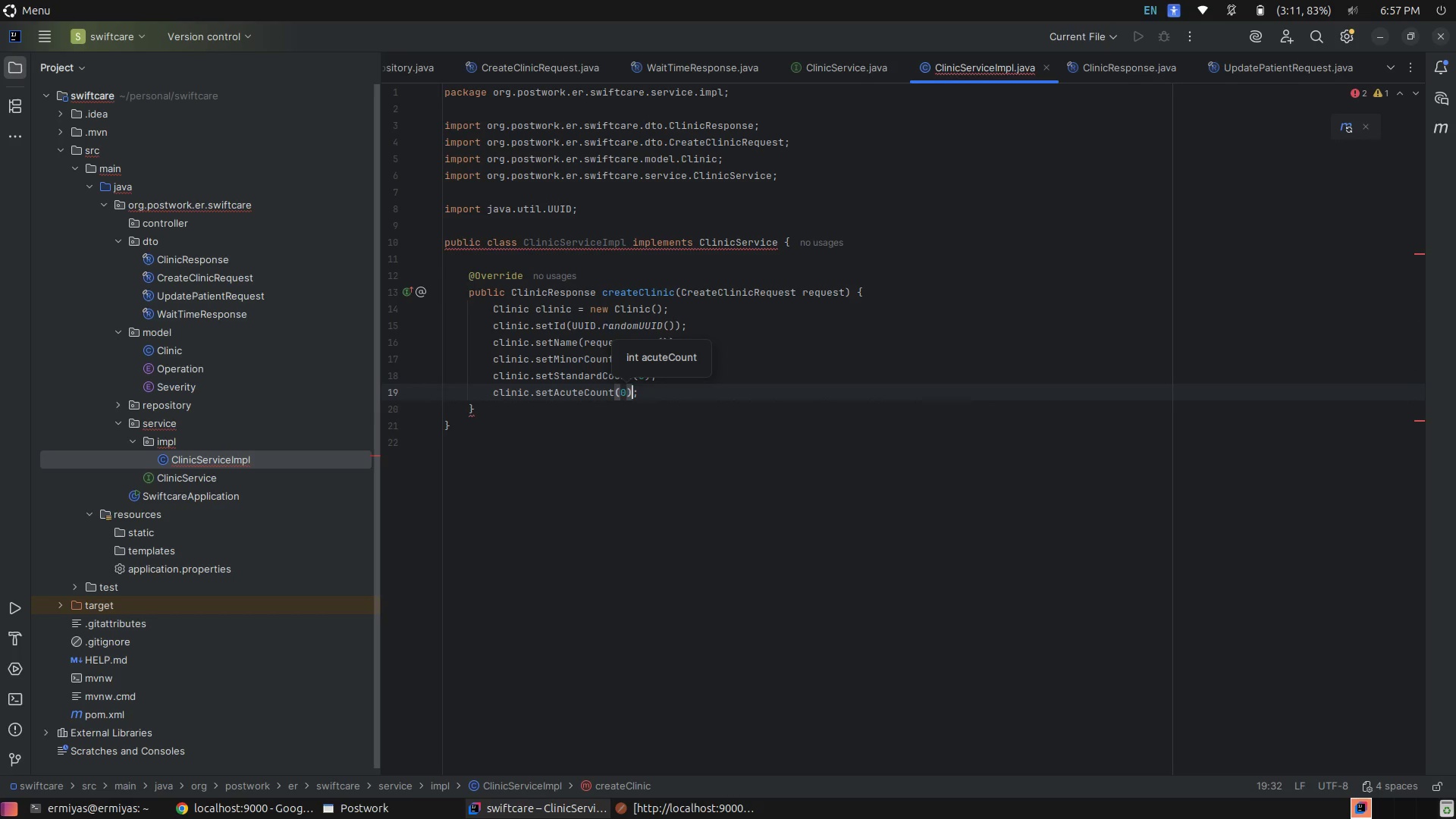 
key(ArrowRight)
 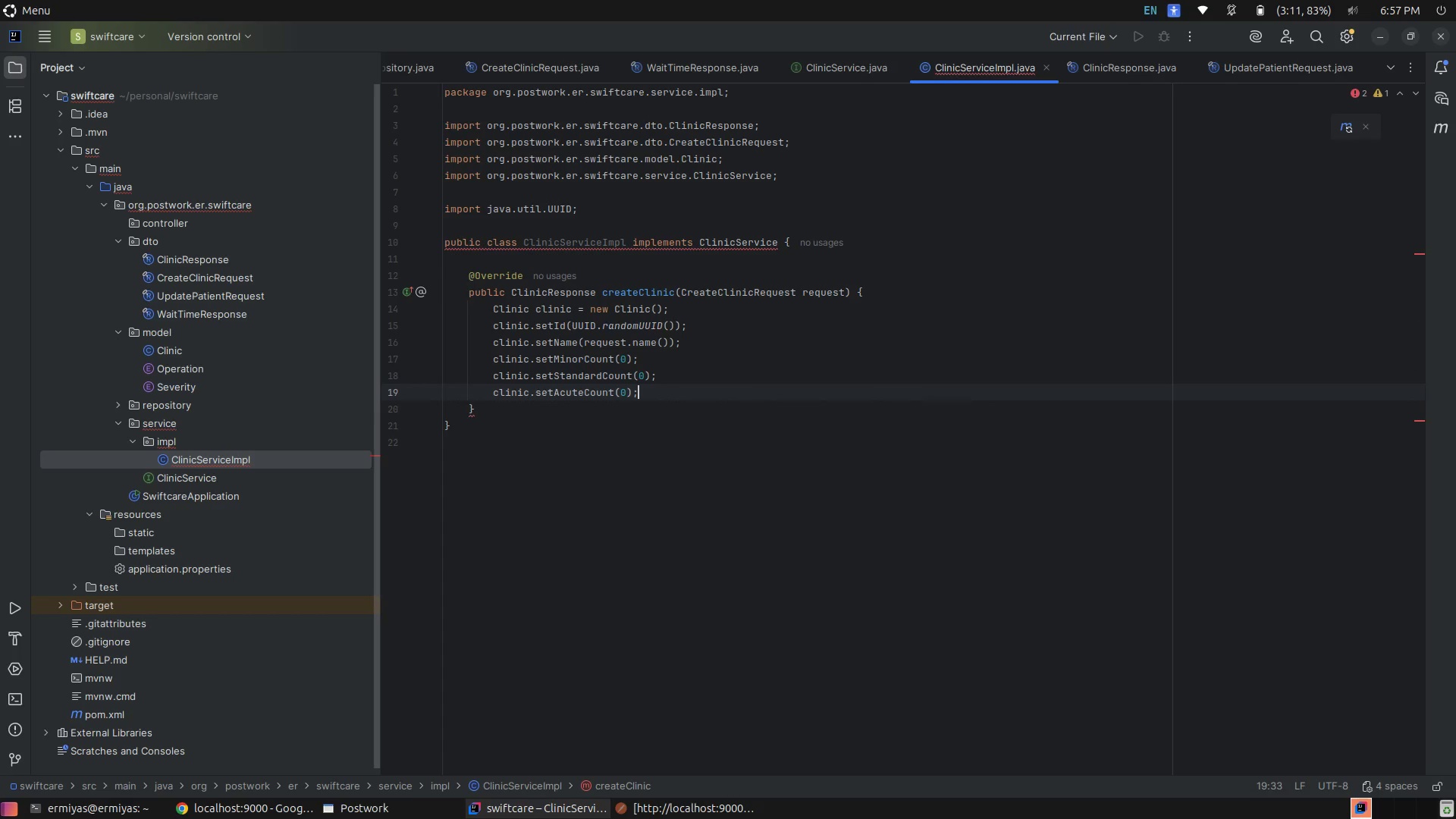 
key(Enter)
 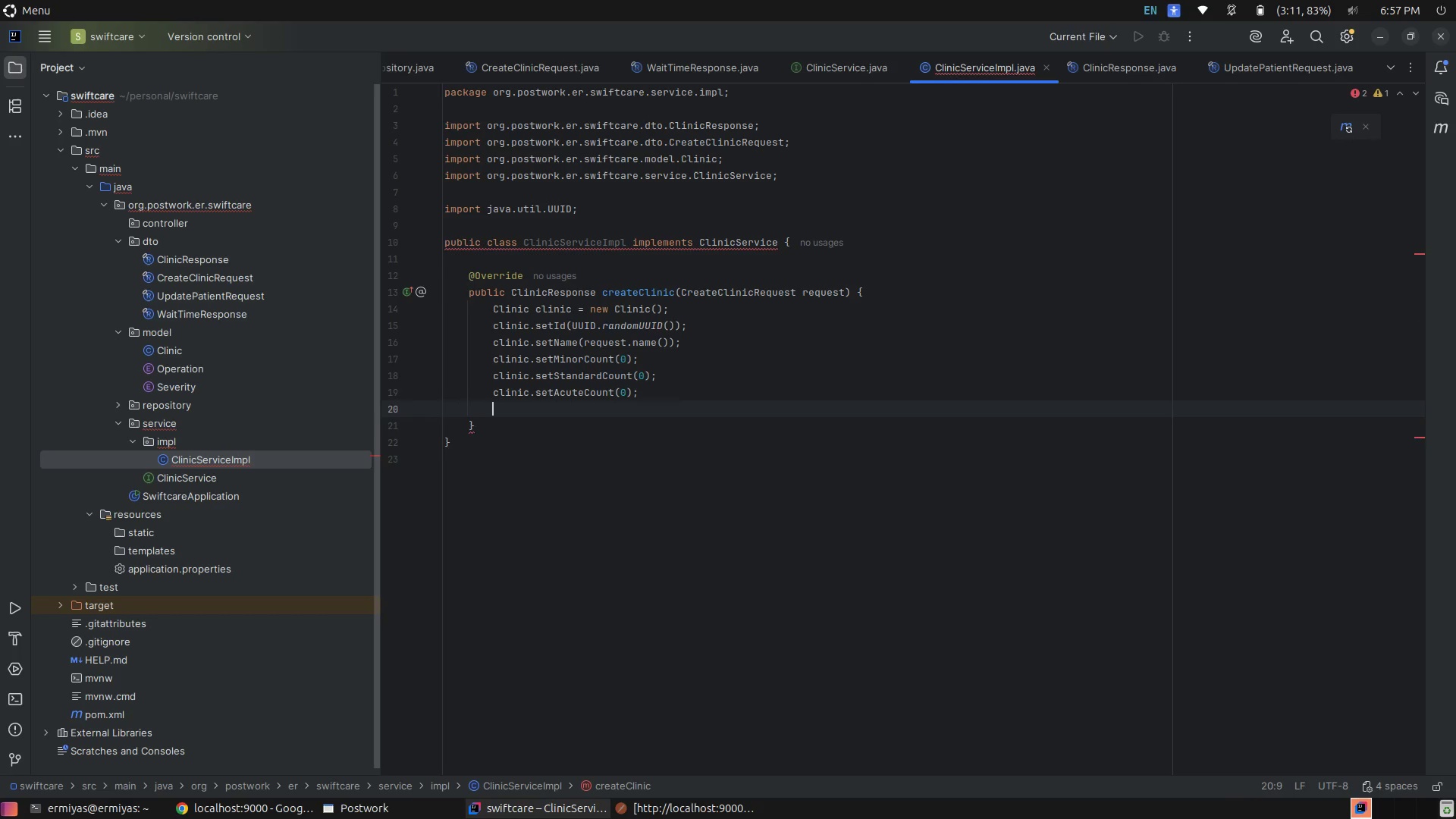 
key(Enter)
 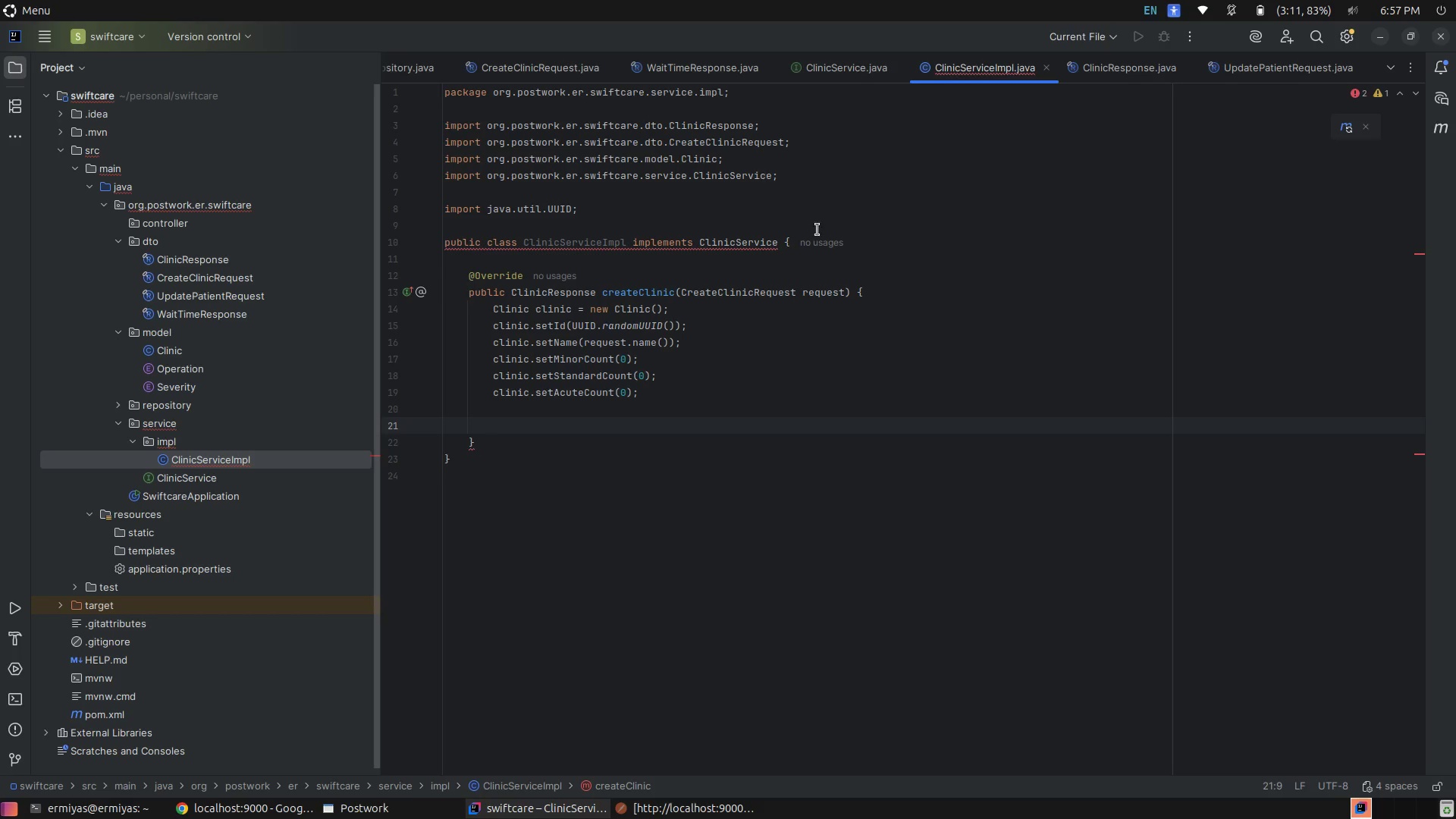 
left_click([871, 243])
 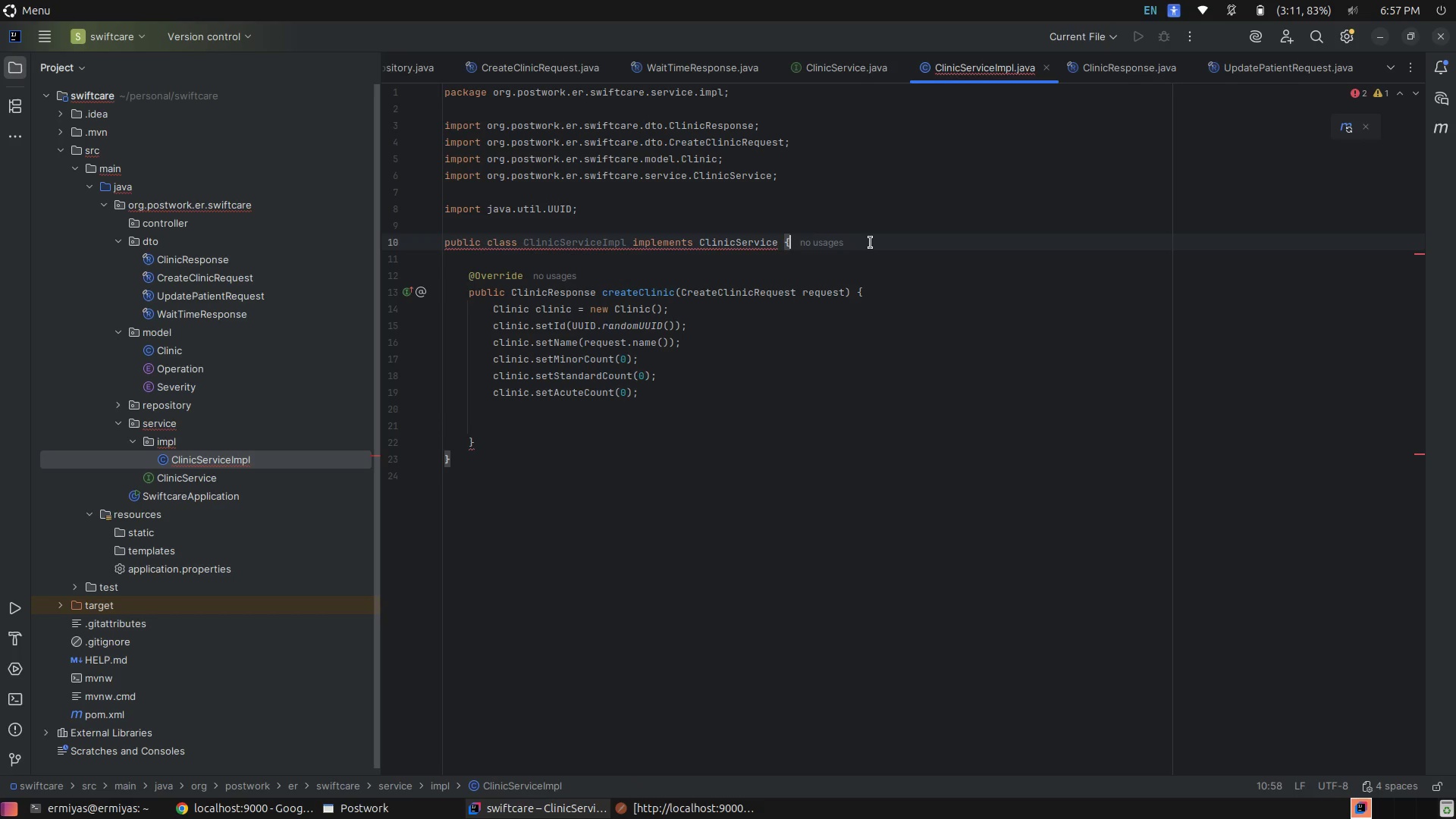 
key(Enter)
 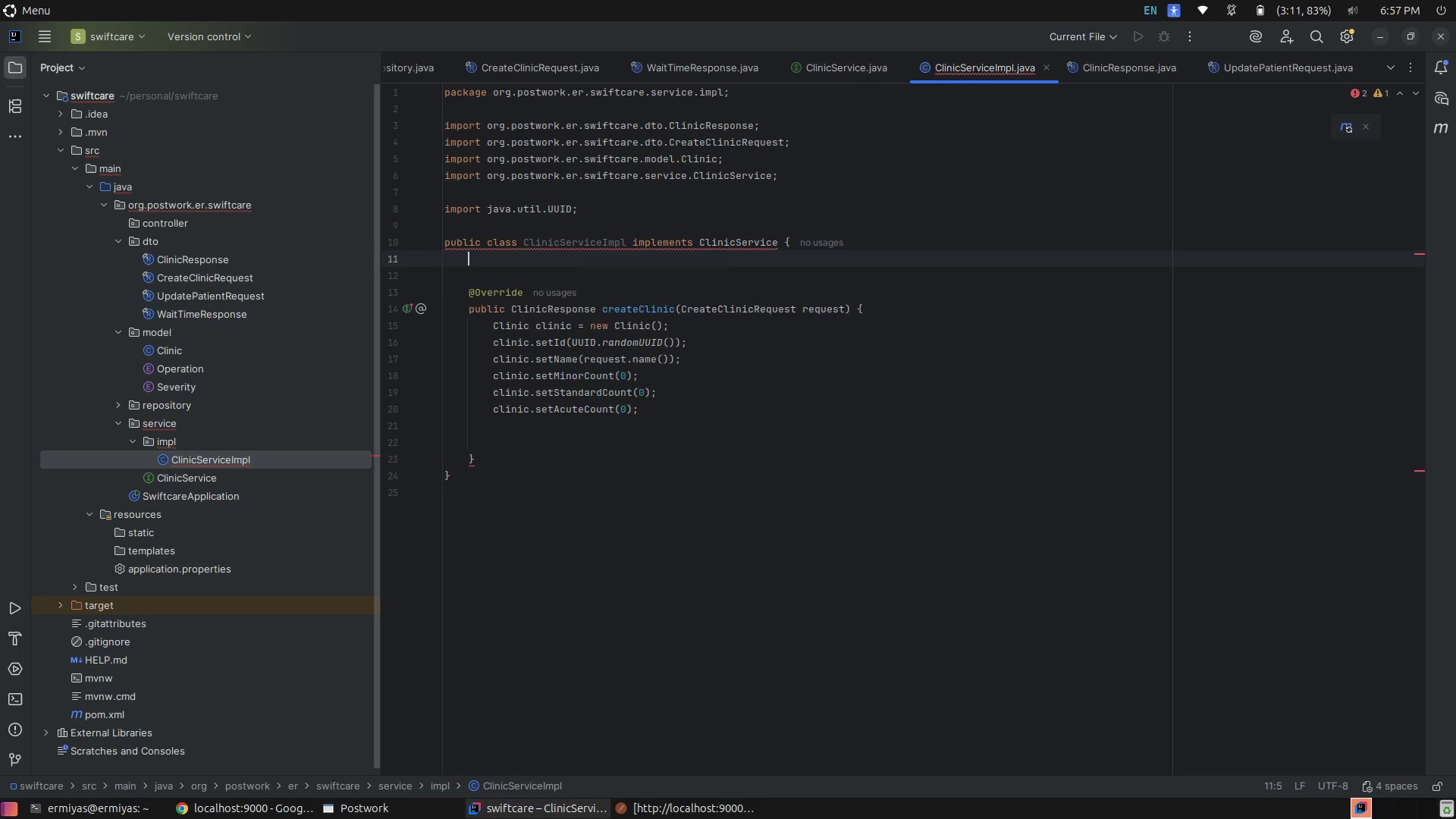 
key(Enter)
 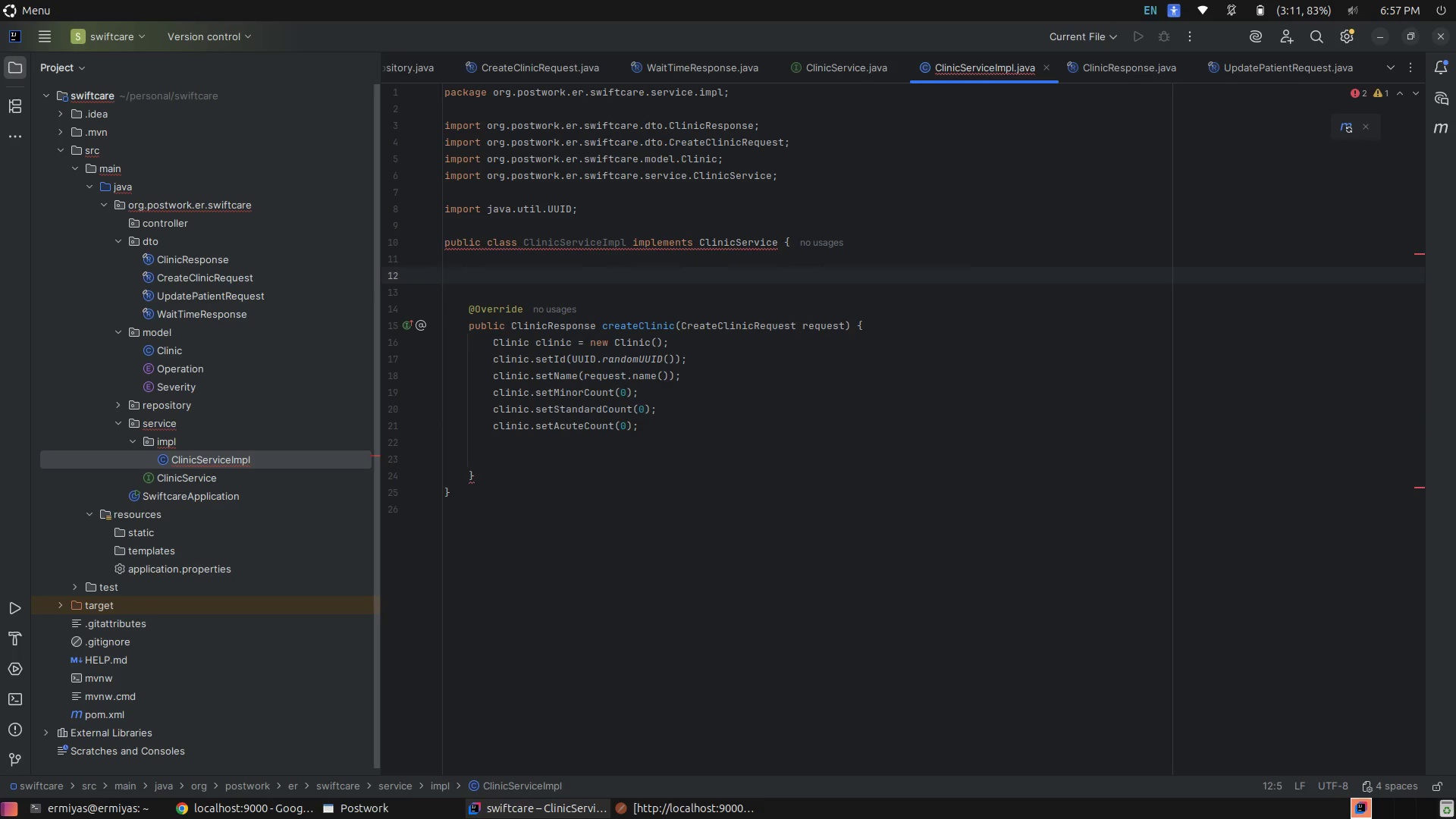 
type(pir)
key(Tab)
type( )
key(Backspace)
type(fin)
key(Tab)
 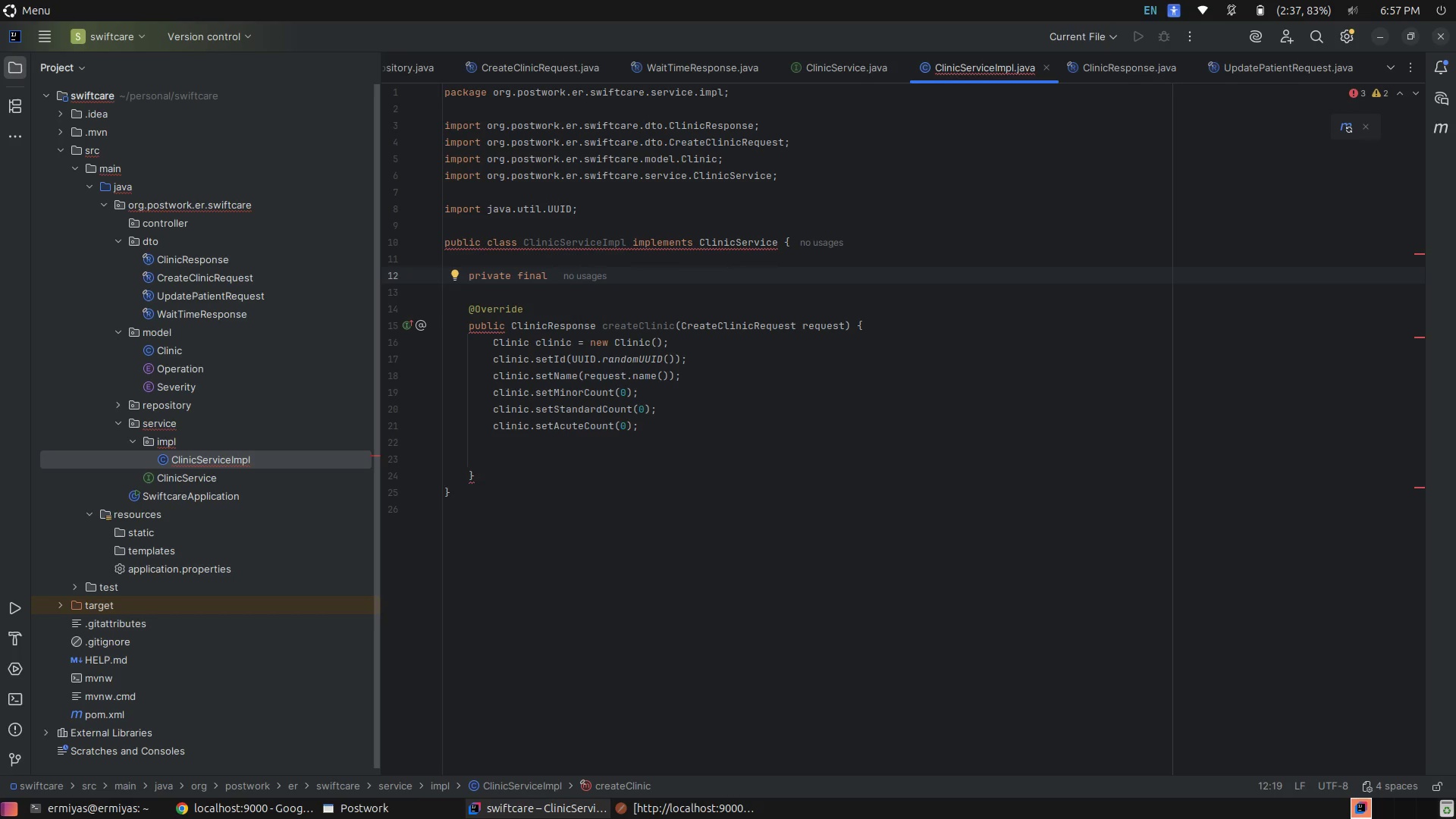 
type(ClinicRepos)
key(Tab)
type( rep)
key(Tab)
type(;)
 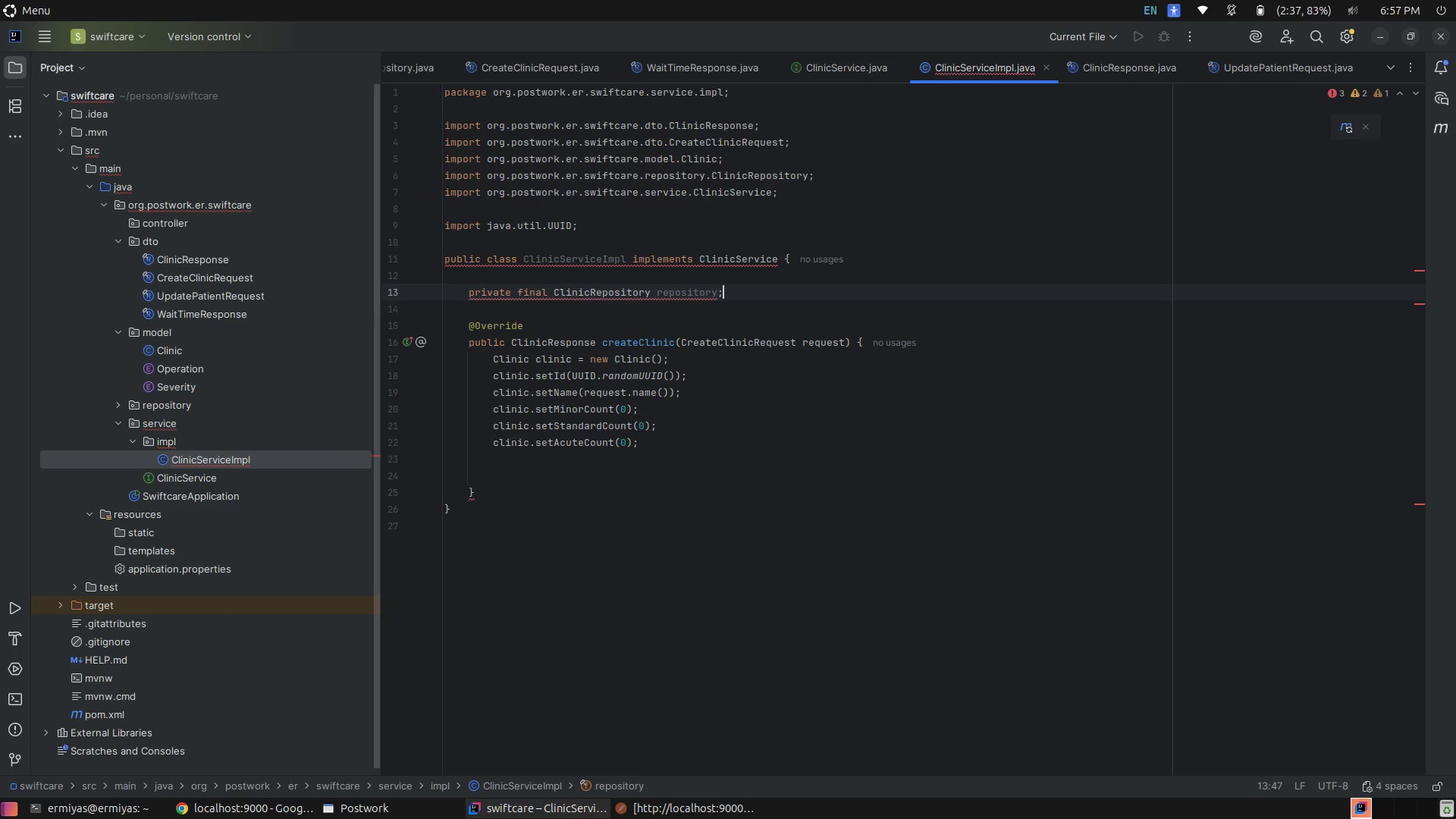 
left_click([672, 469])
 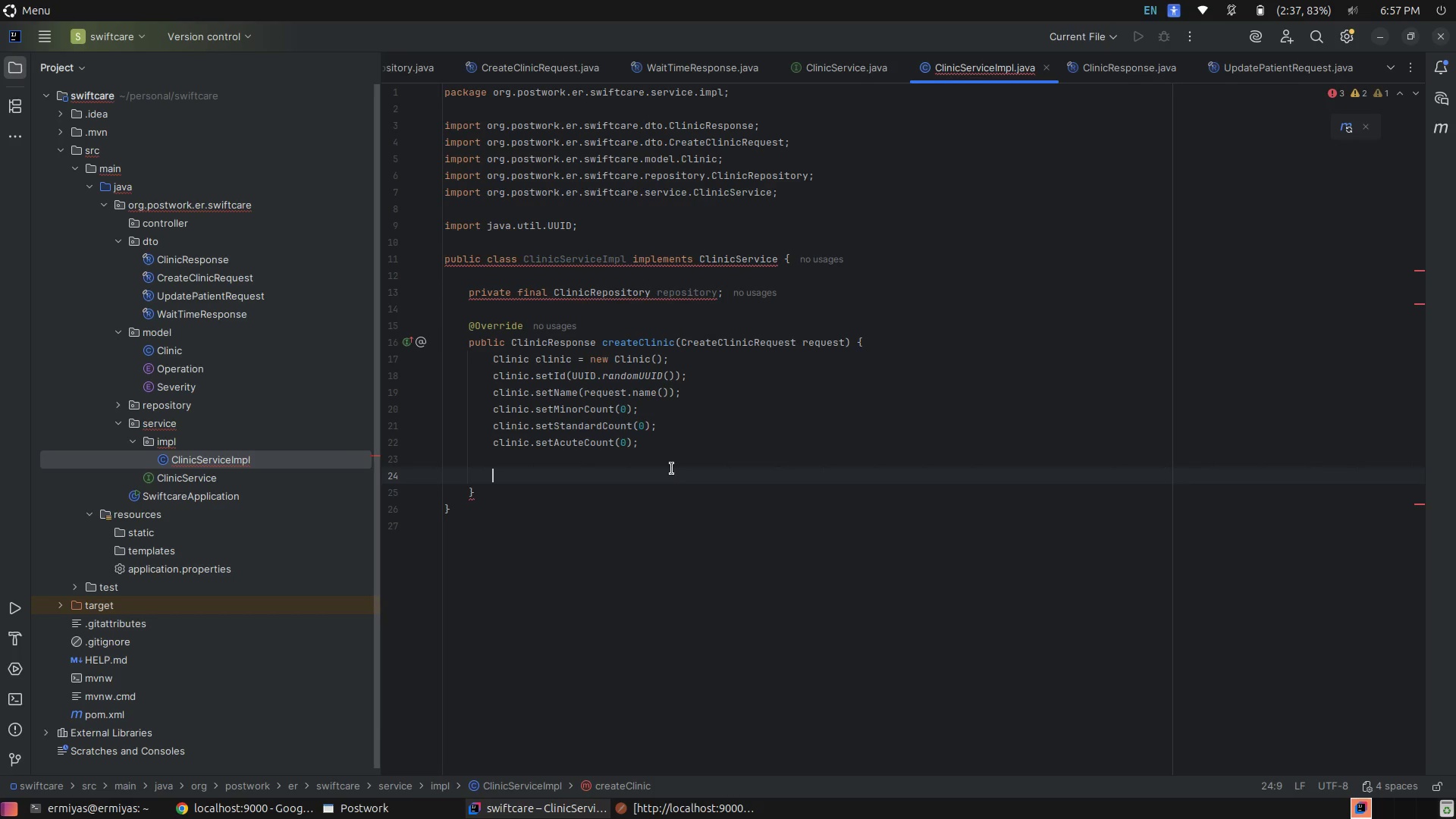 
type(rep)
key(Tab)
type(.s)
key(Tab)
type(cl)
key(Tab)
 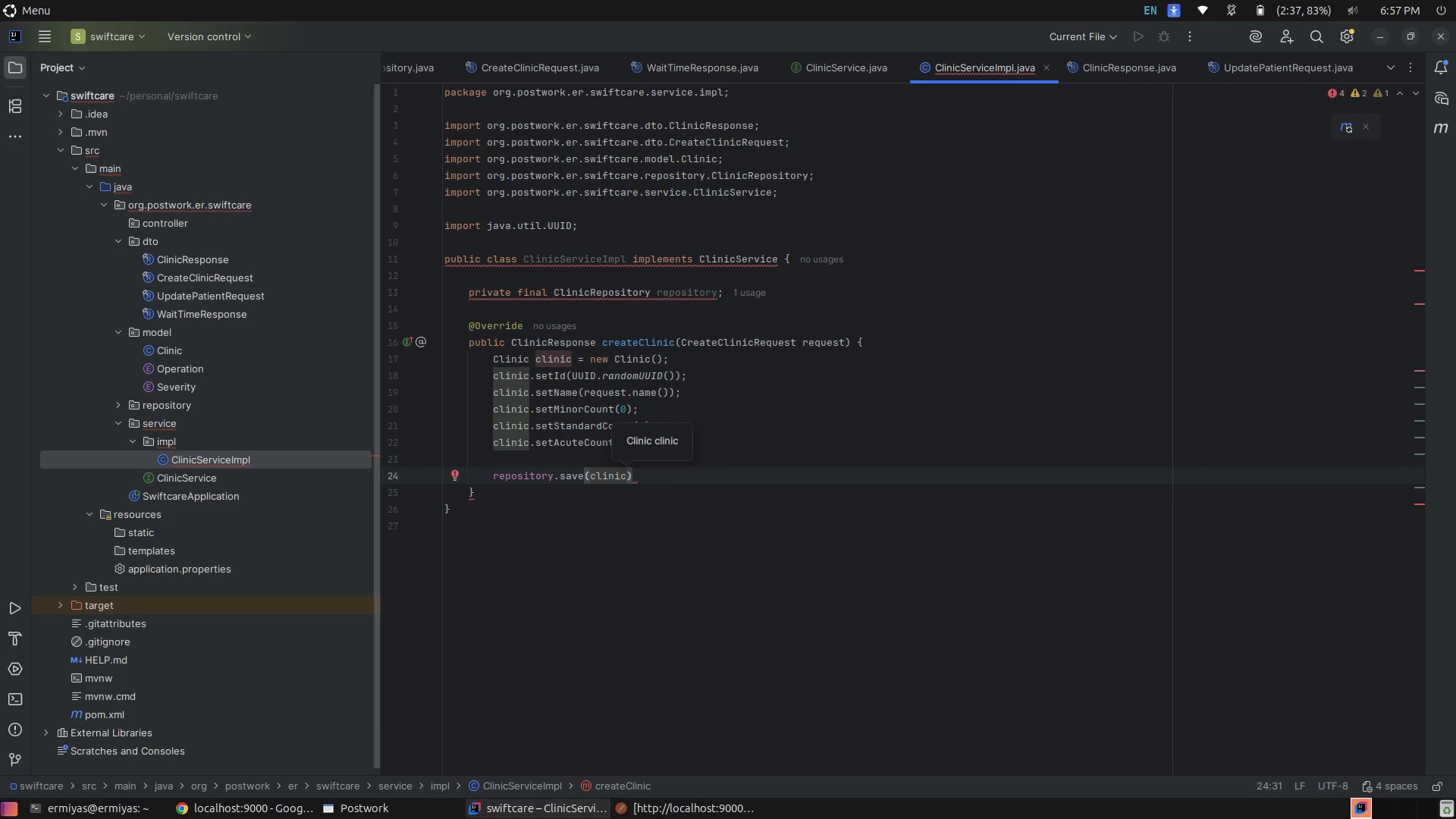 
key(ArrowRight)
 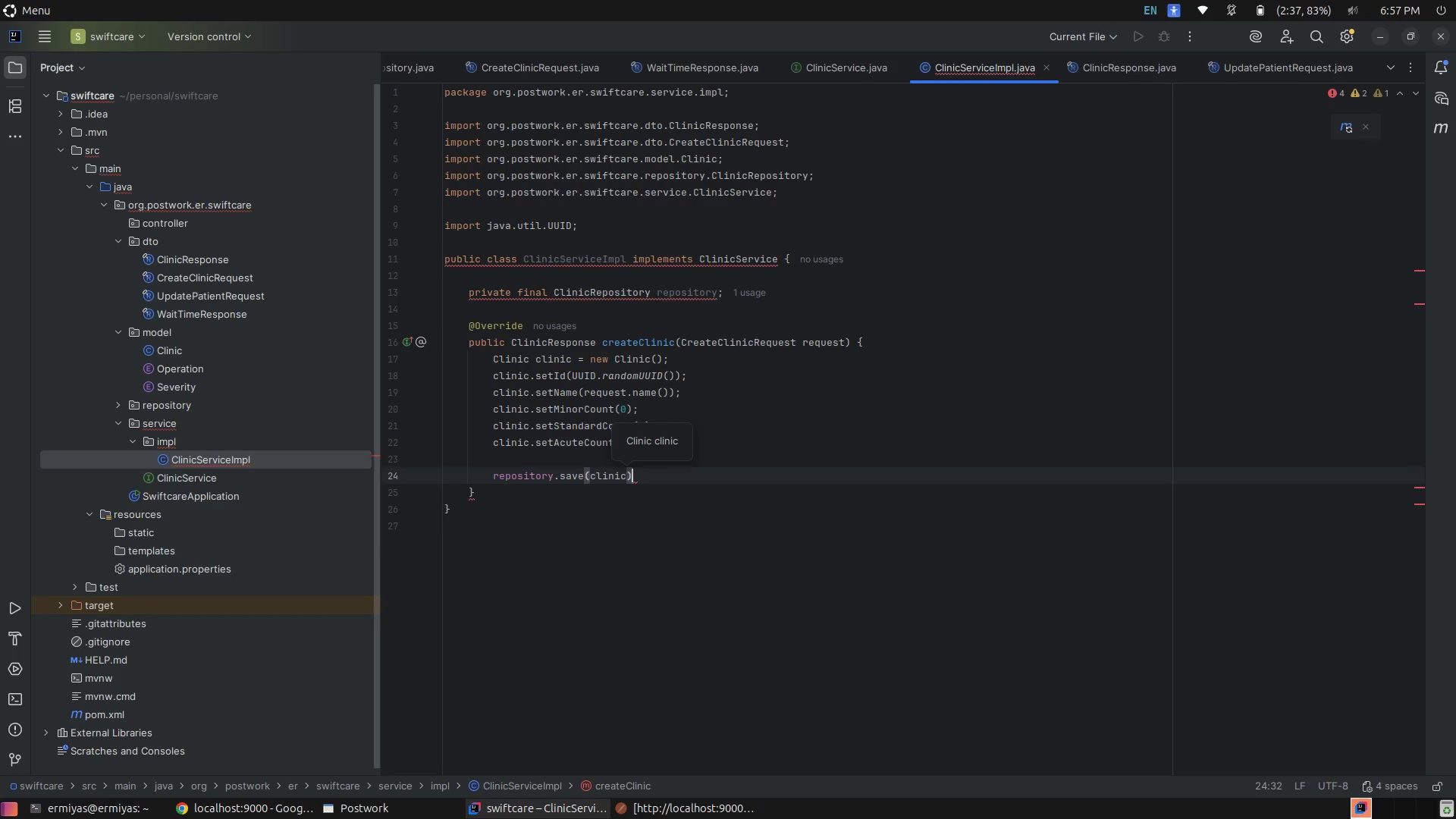 
key(Quote)
 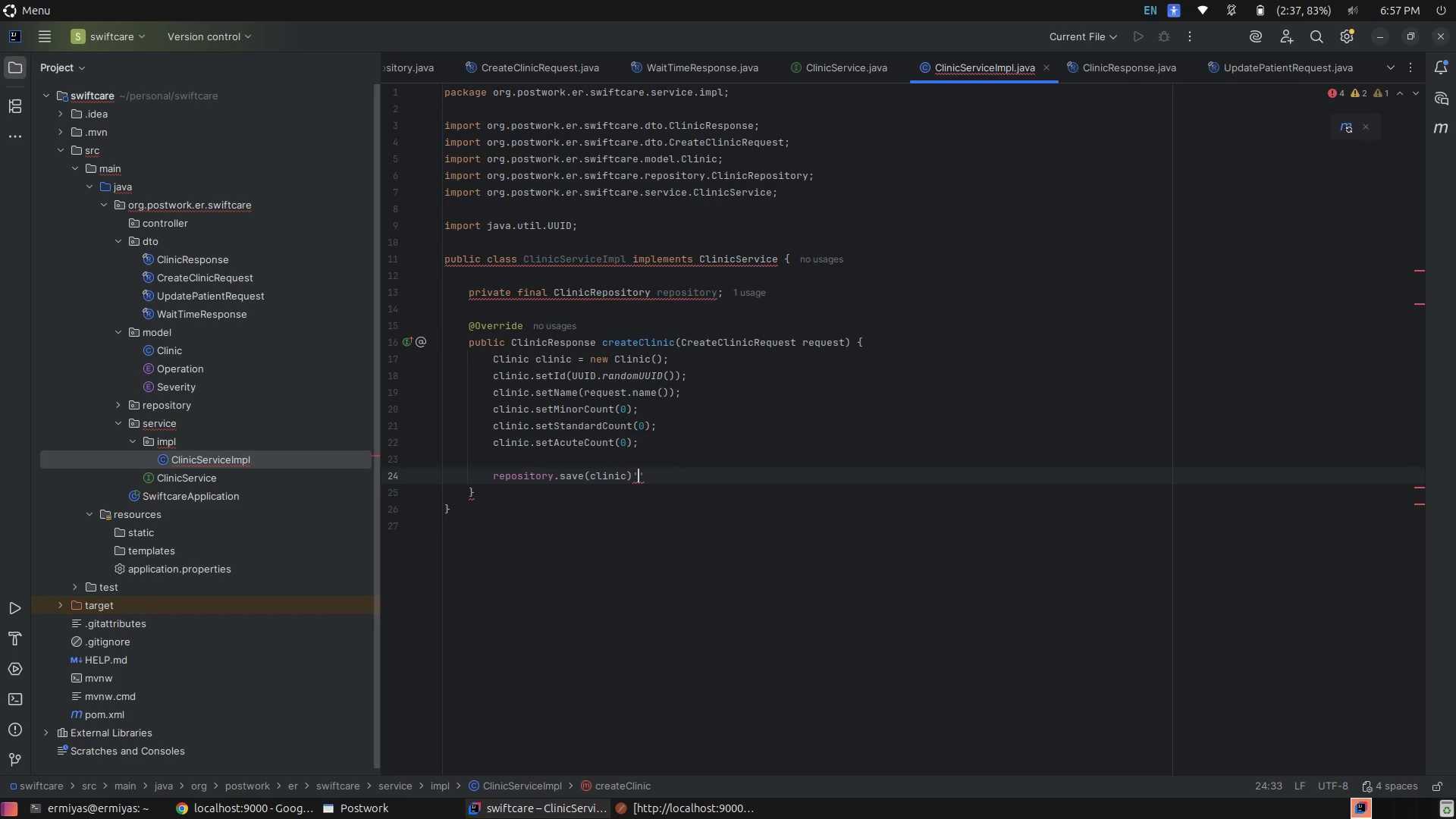 
key(Backspace)
 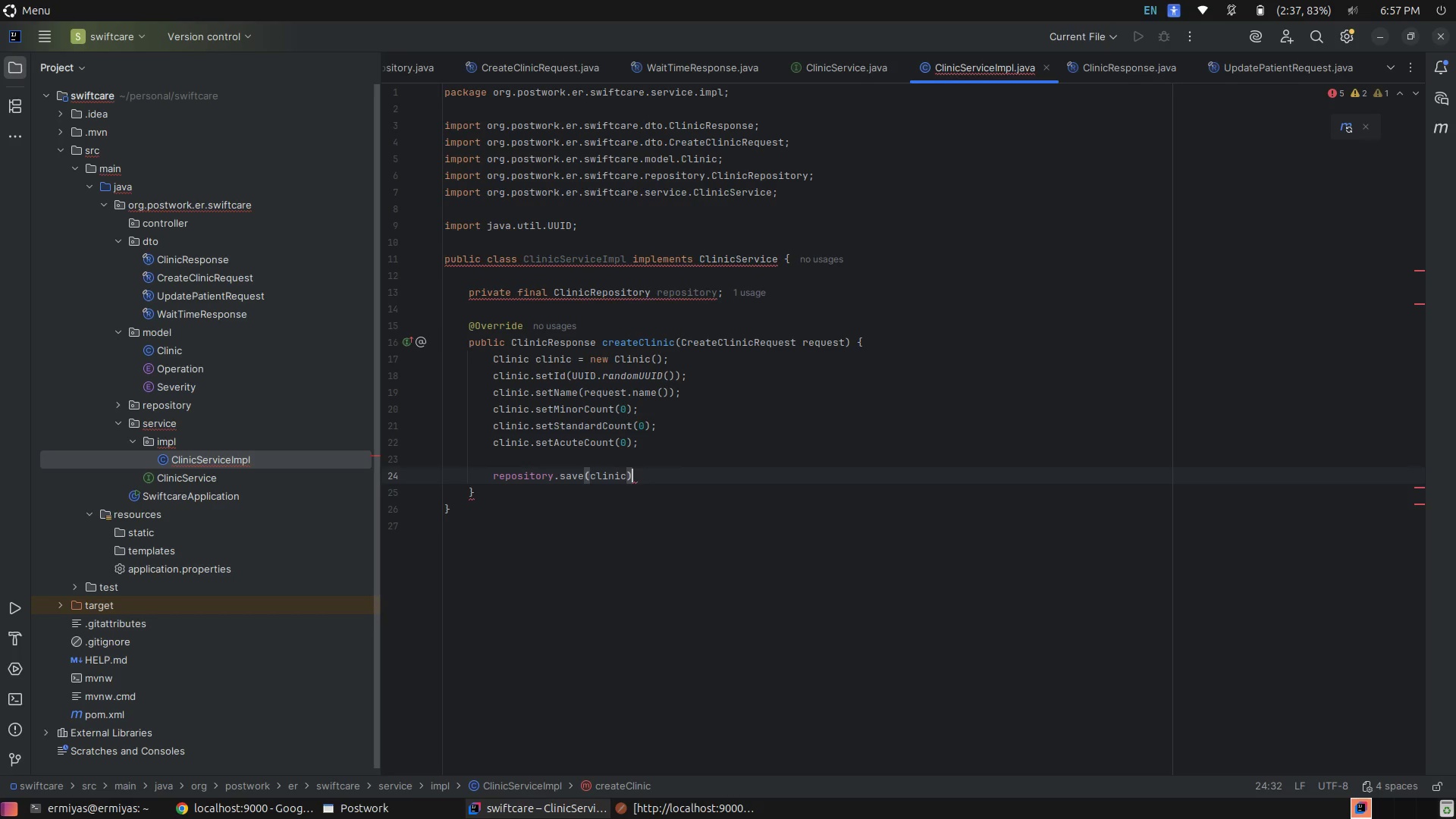 
key(Semicolon)
 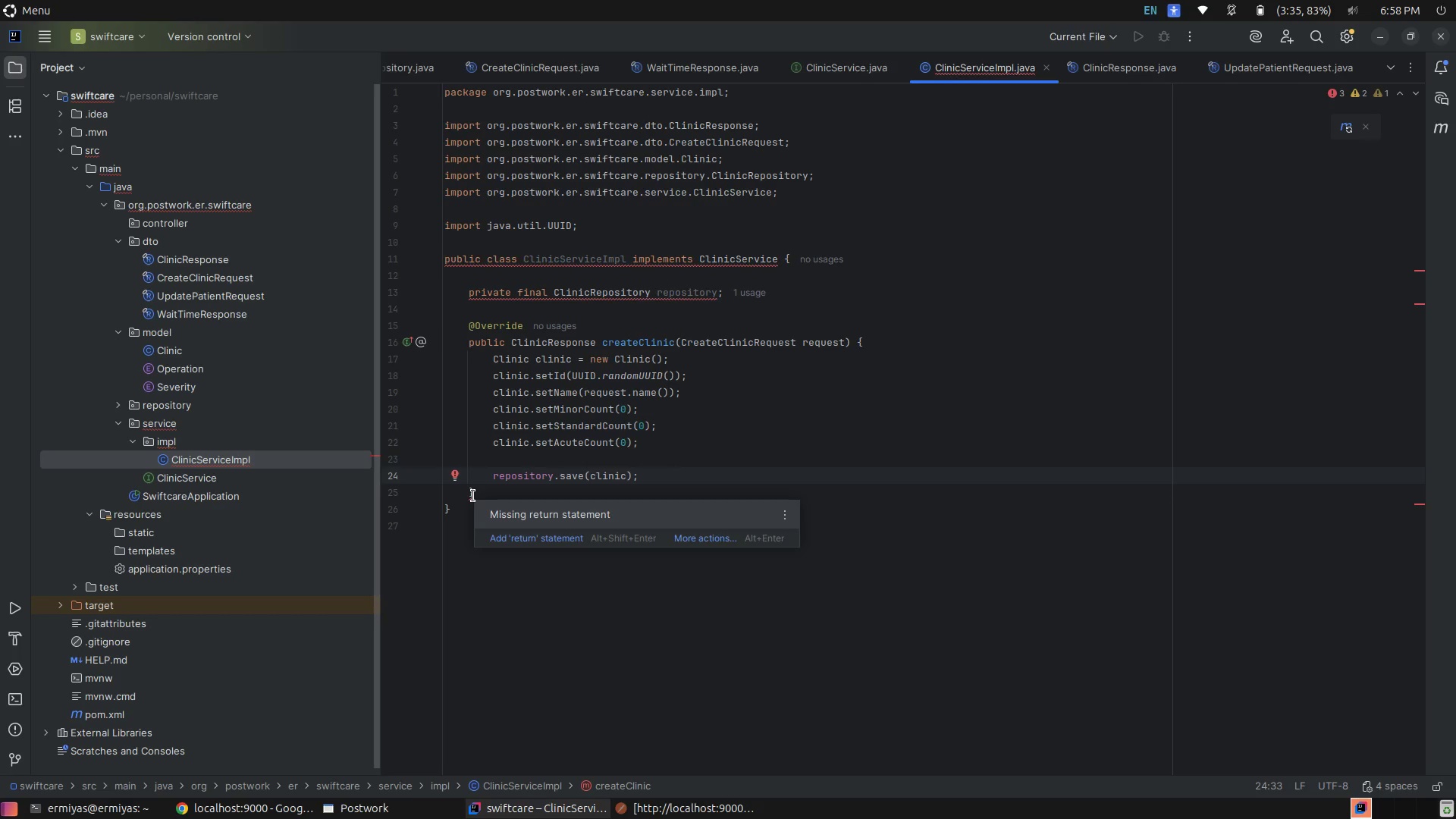 
wait(35.48)
 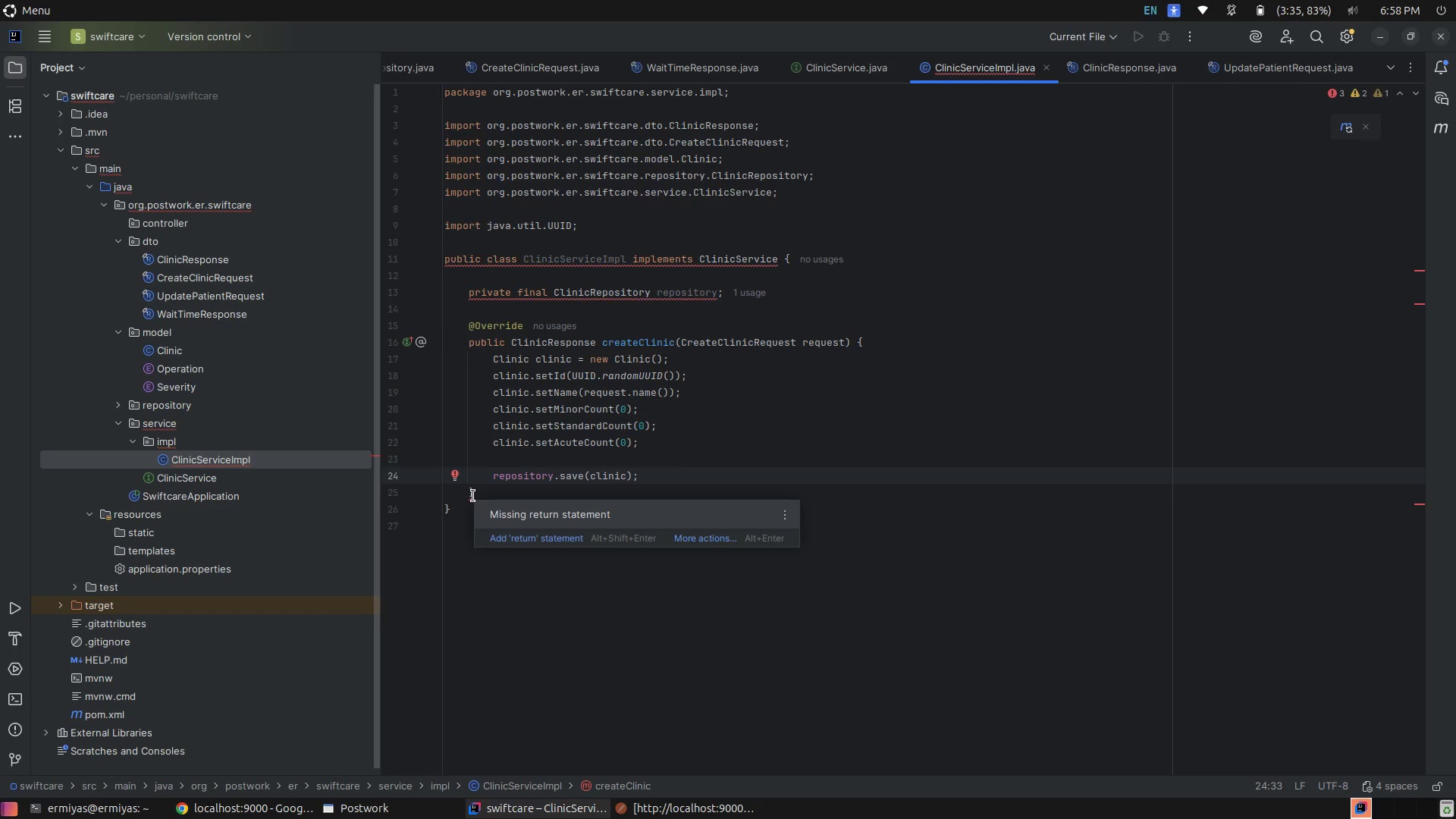 
key(Enter)
 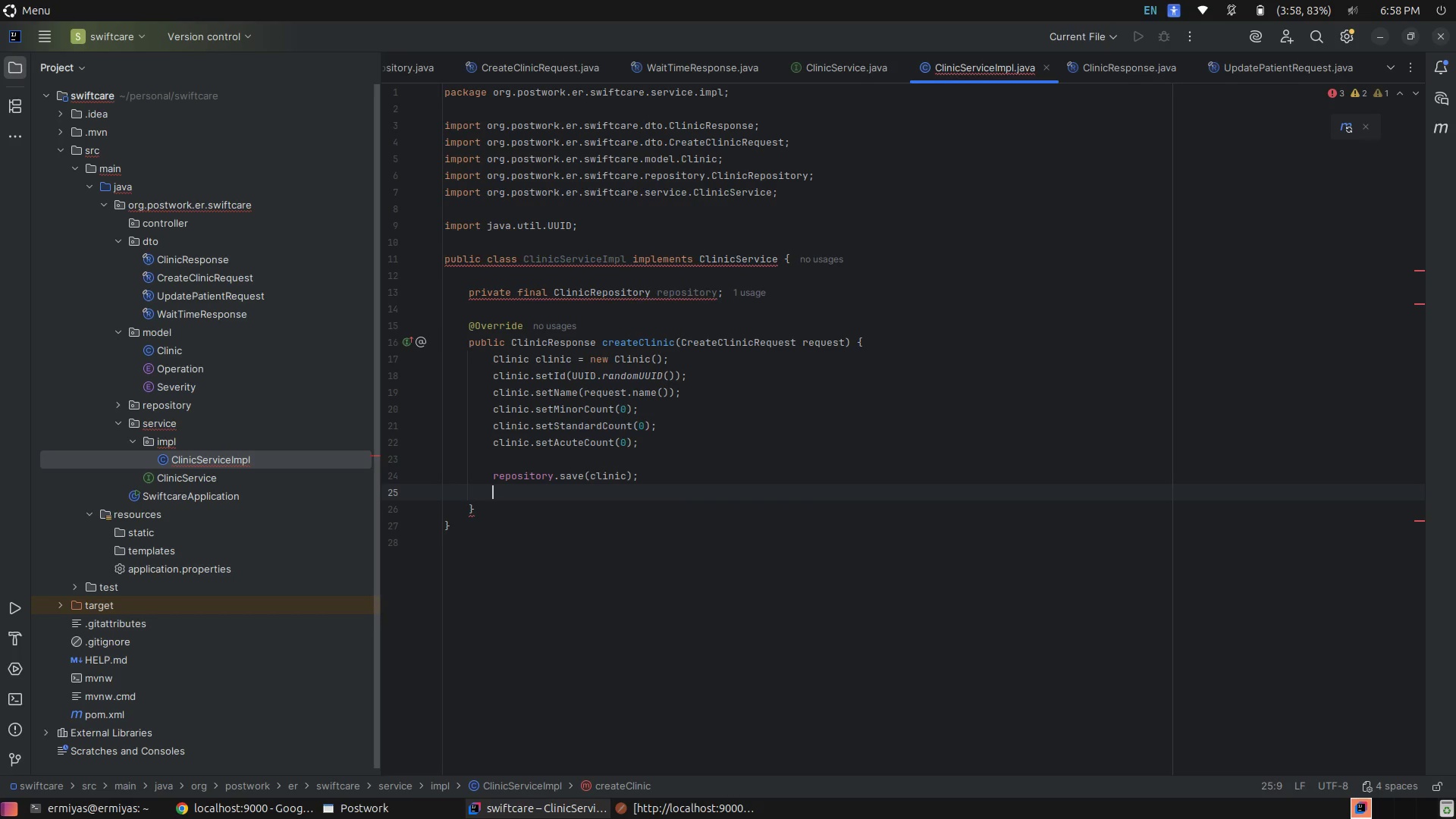 
key(Enter)
 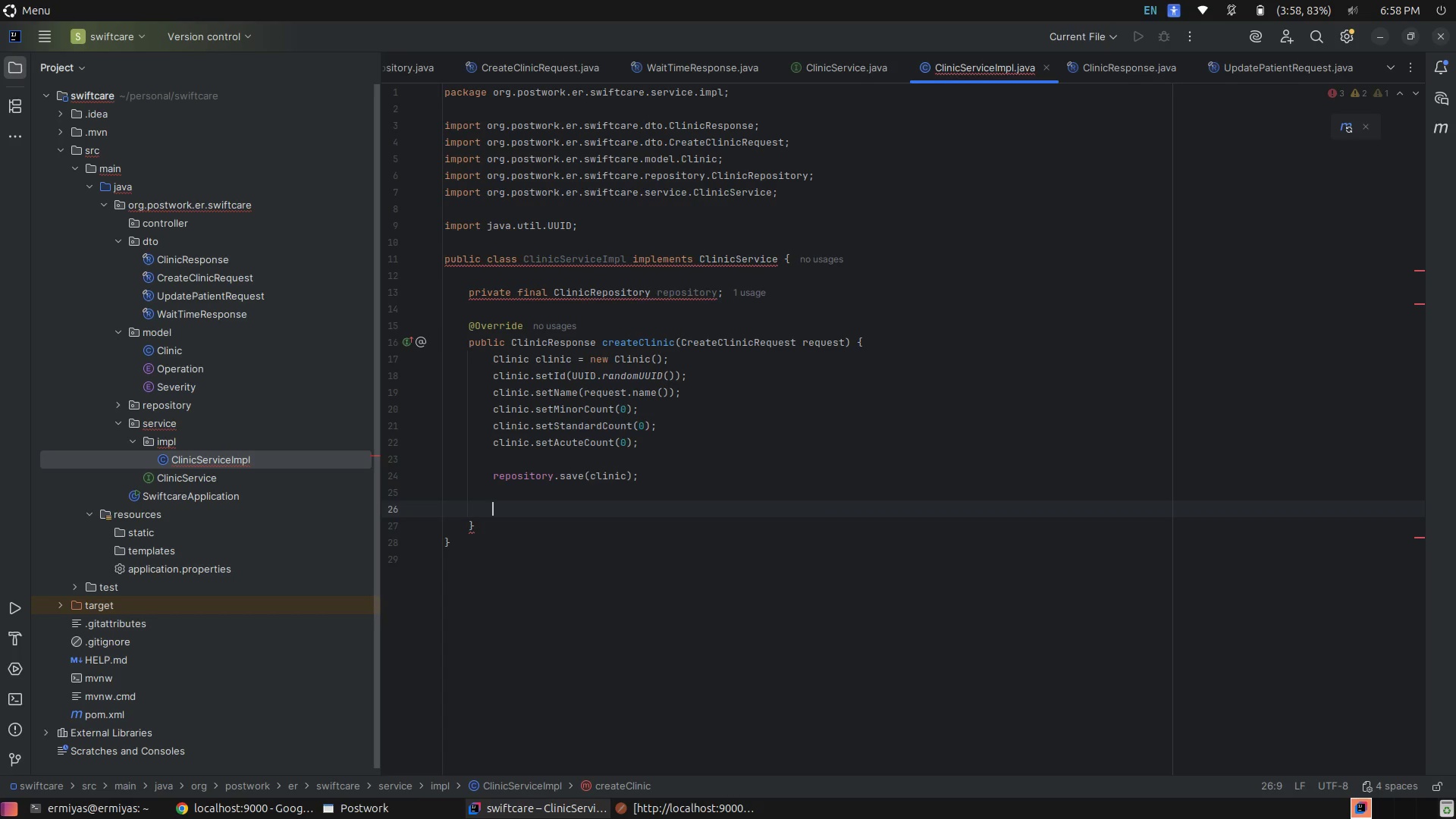 
type(reu)
key(Tab)
type(new )
key(Tab)
 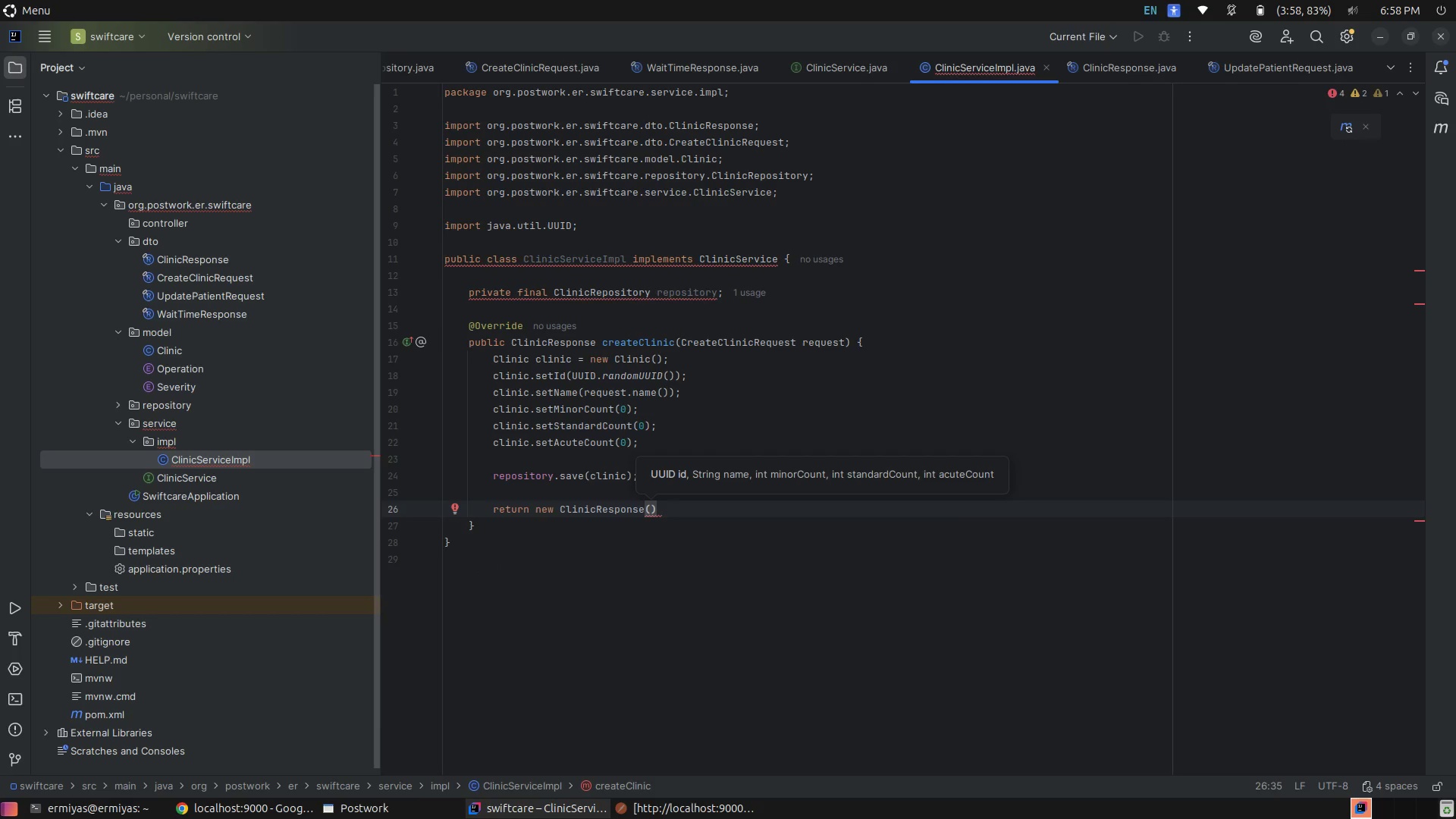 
key(Enter)
 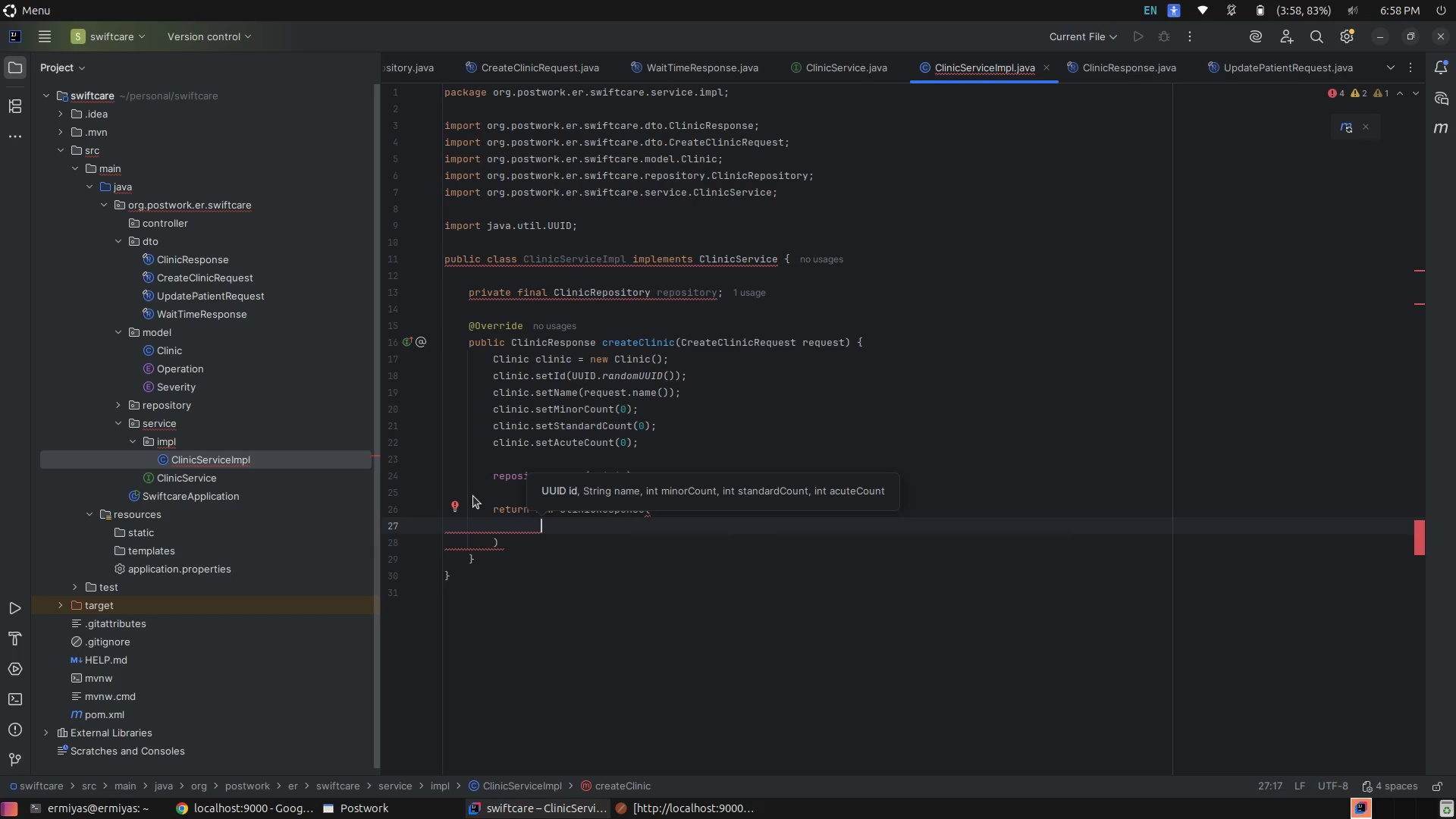 
wait(7.5)
 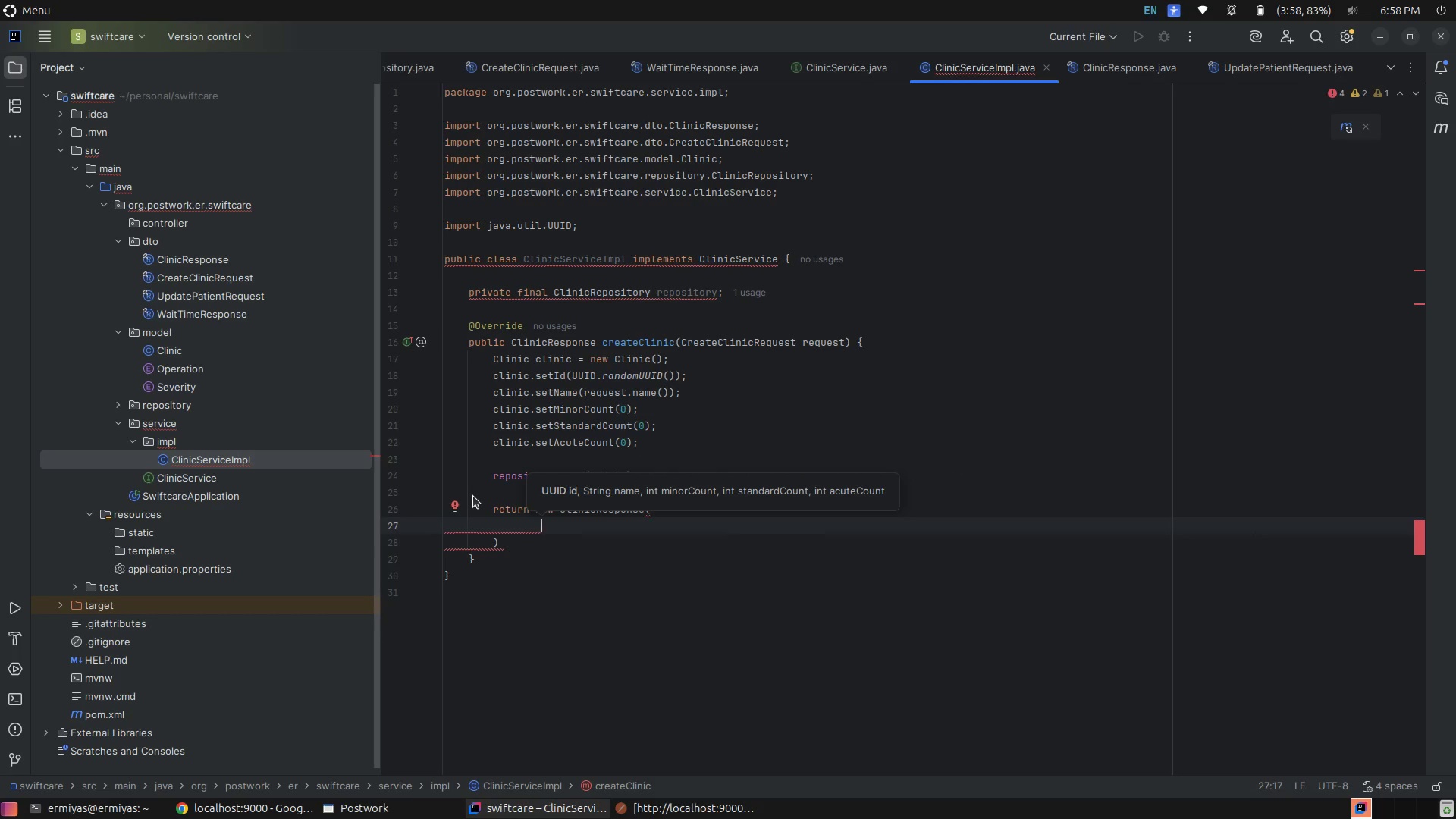 
type(cli)
key(Tab)
type(.ge)
key(Tab)
type(,)
 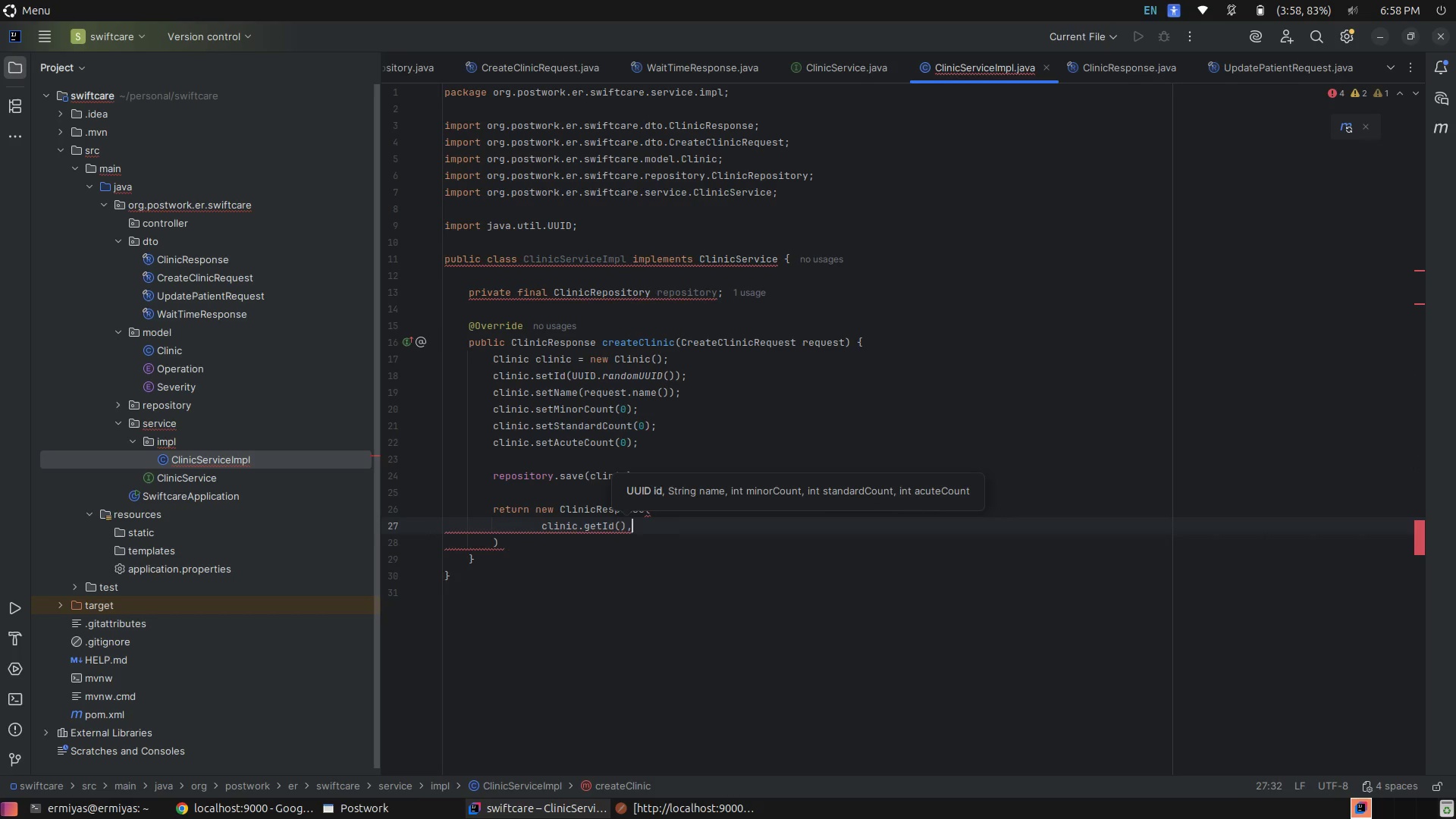 
key(Enter)
 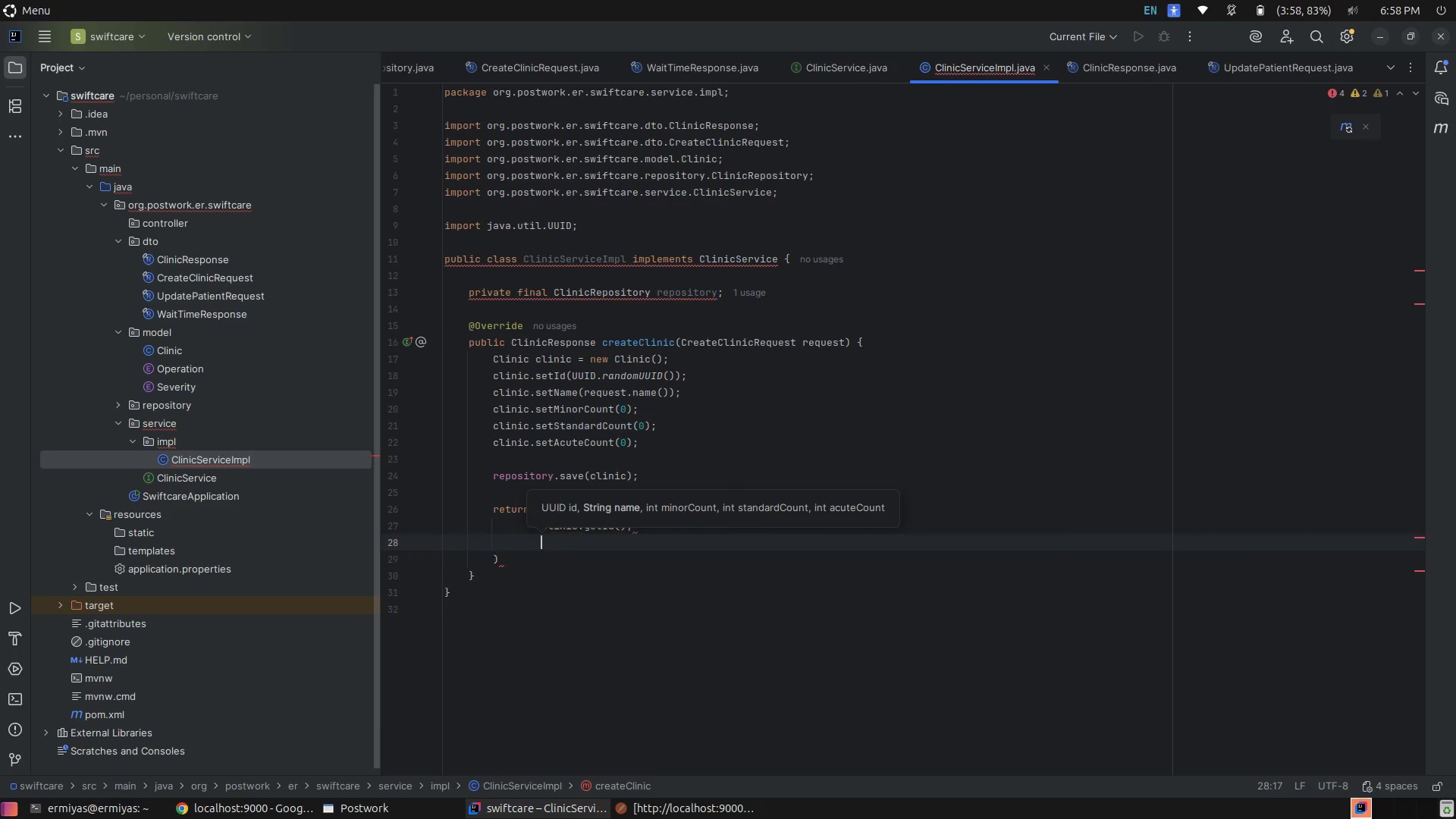 
type(cli)
key(Tab)
type(,)
key(Backspace)
type(.get)
key(Tab)
type(,)
 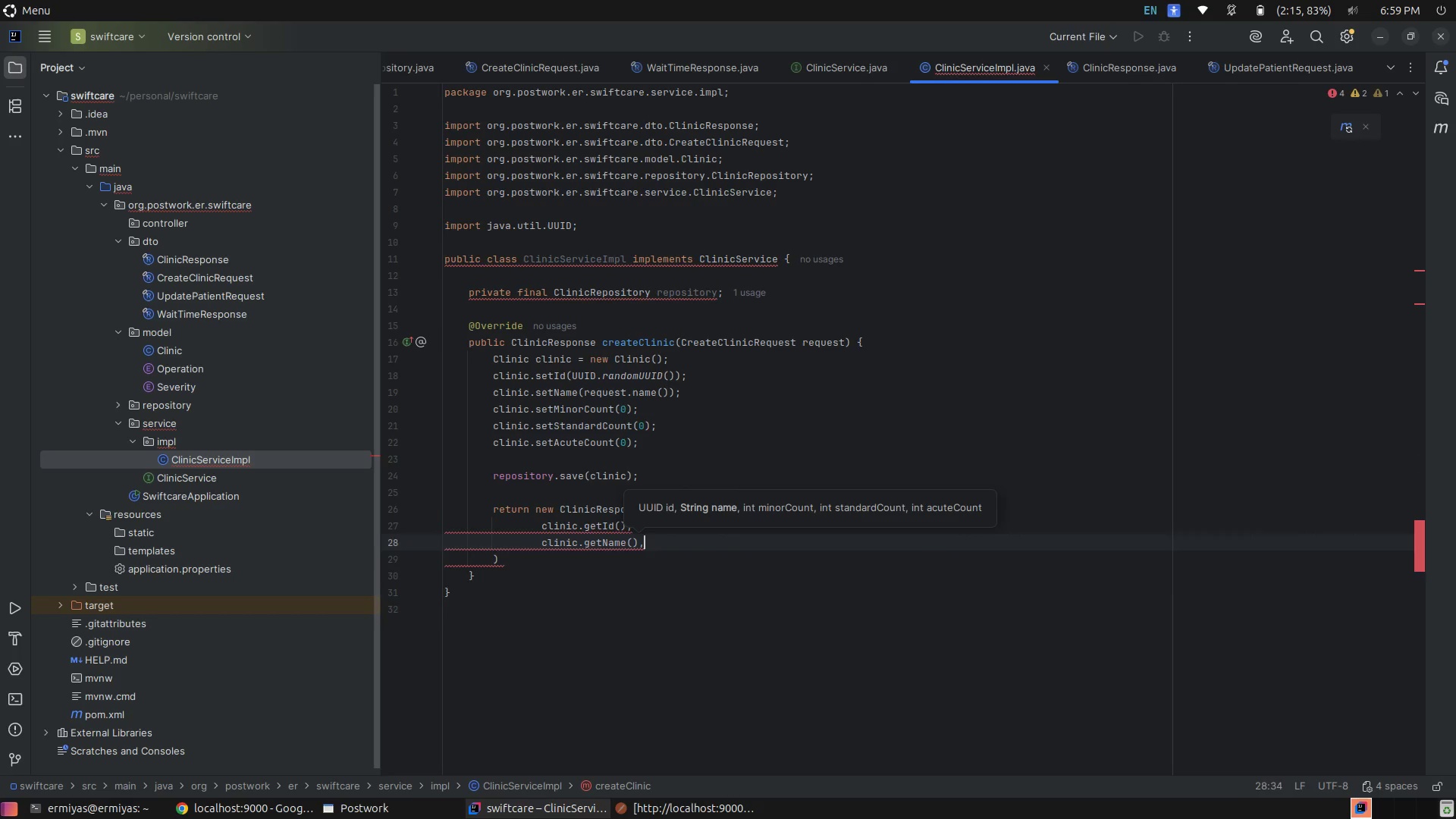 
key(Enter)
 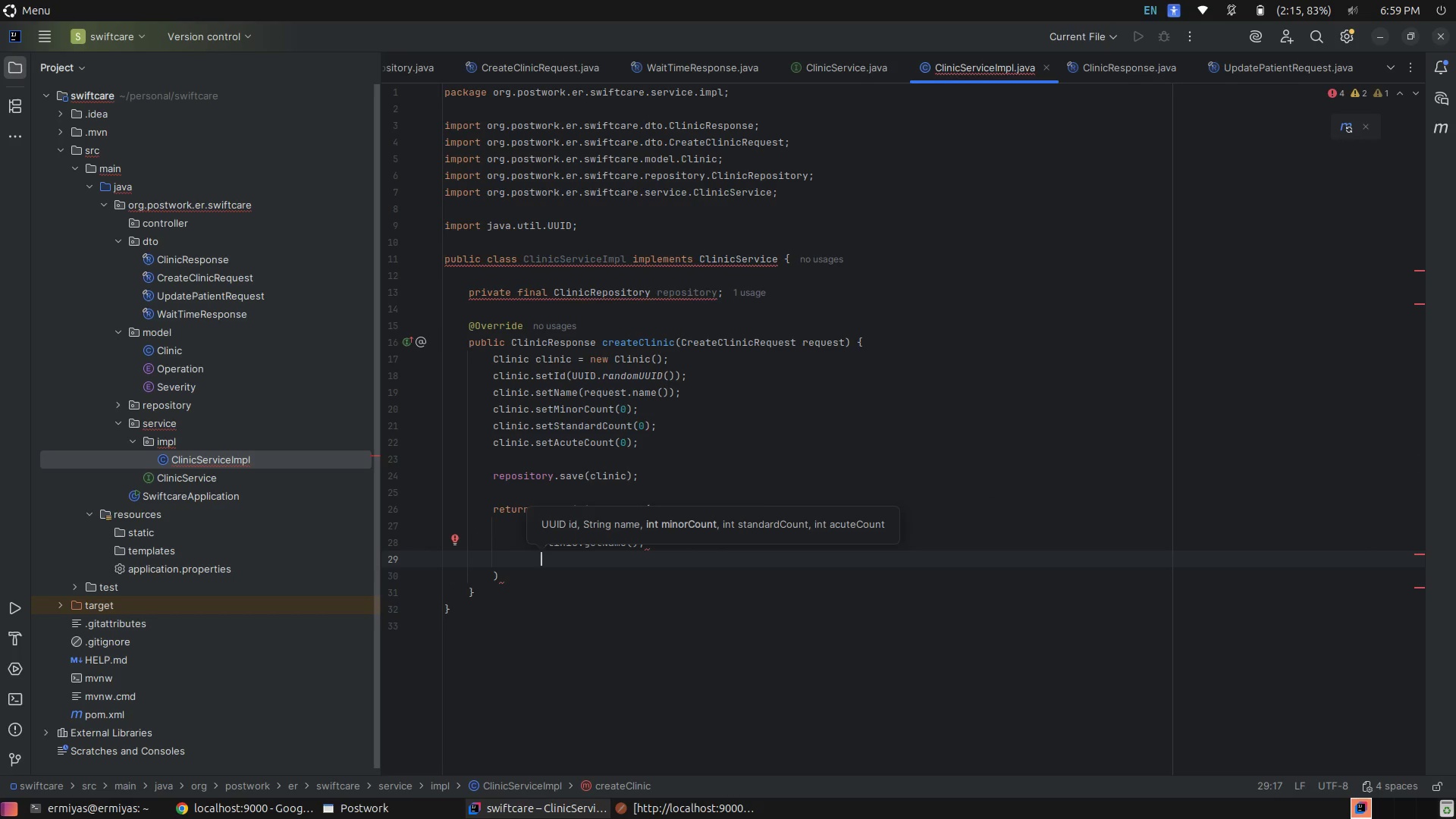 
type(cli)
key(Tab)
type(.gt)
 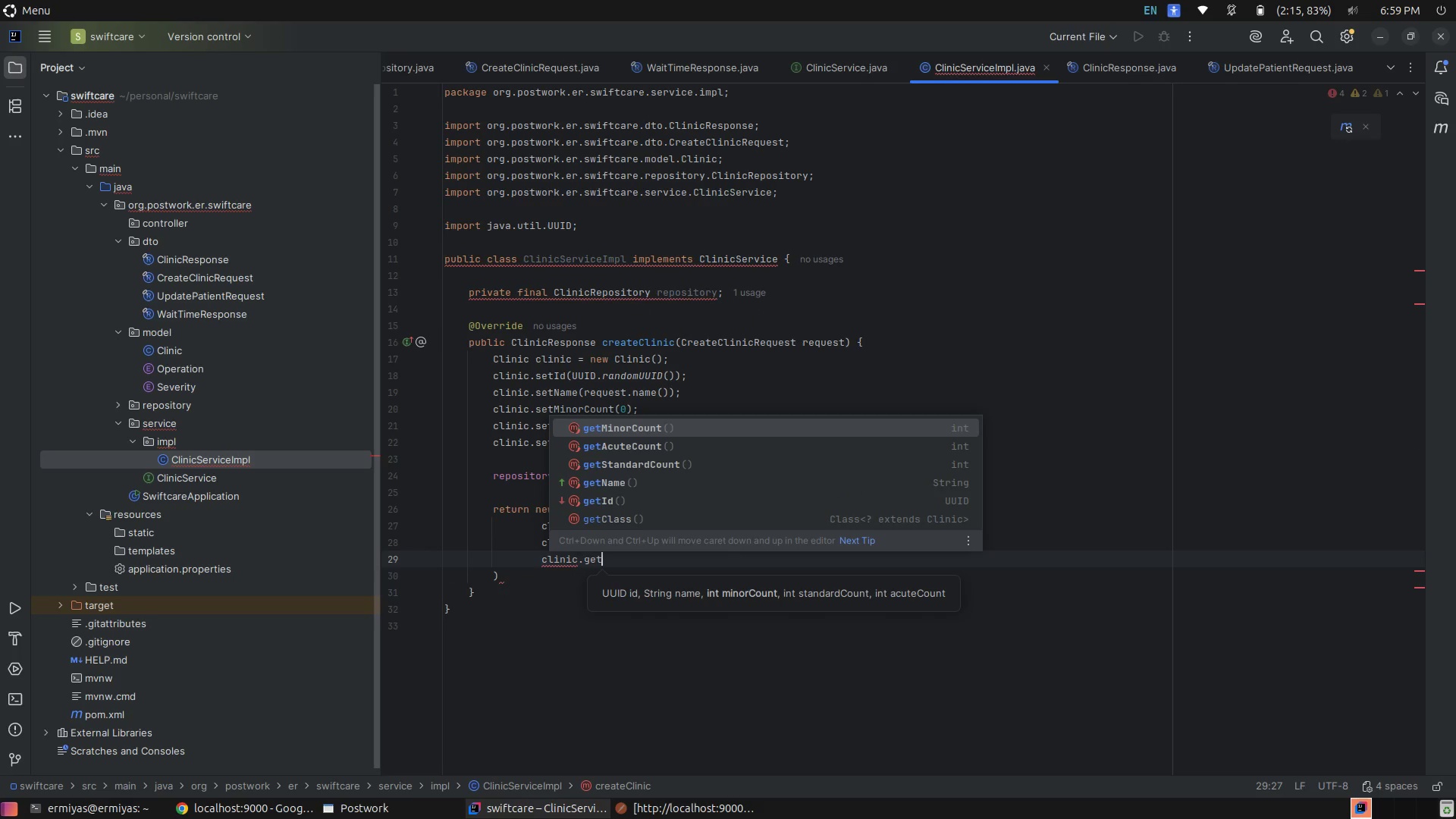 
hold_key(key=E, duration=0.31)
 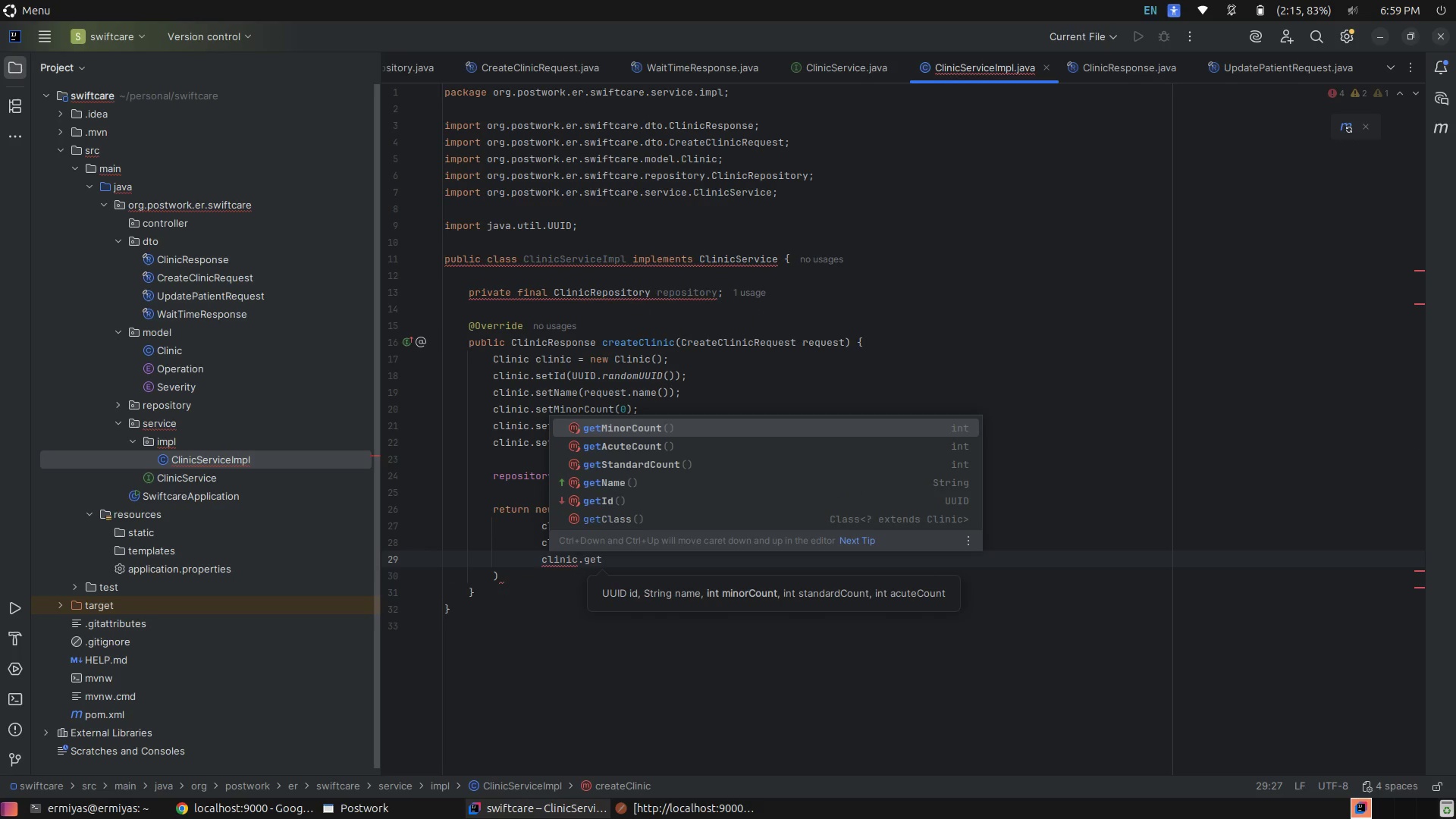 
key(Enter)
 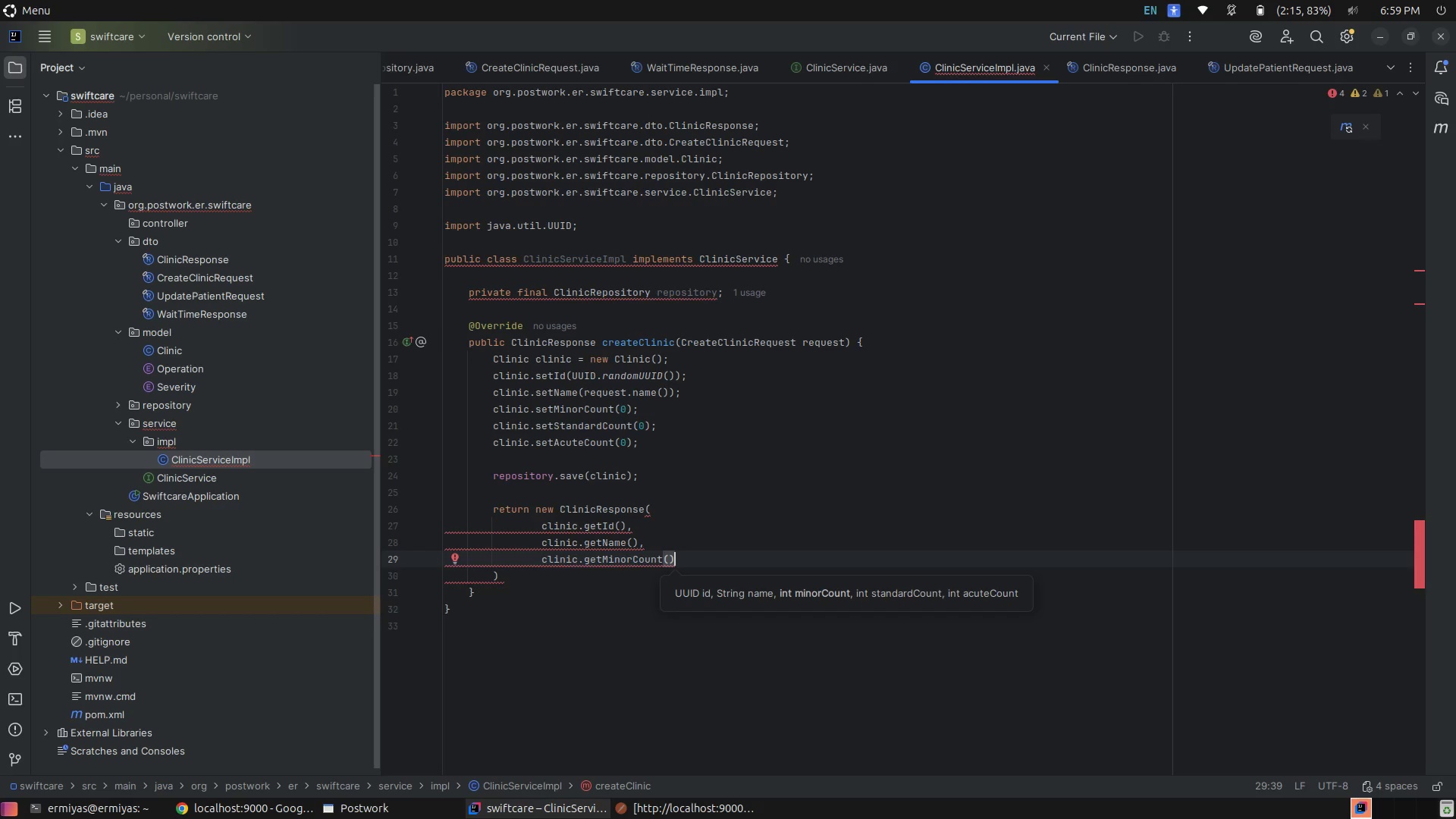 
key(Comma)
 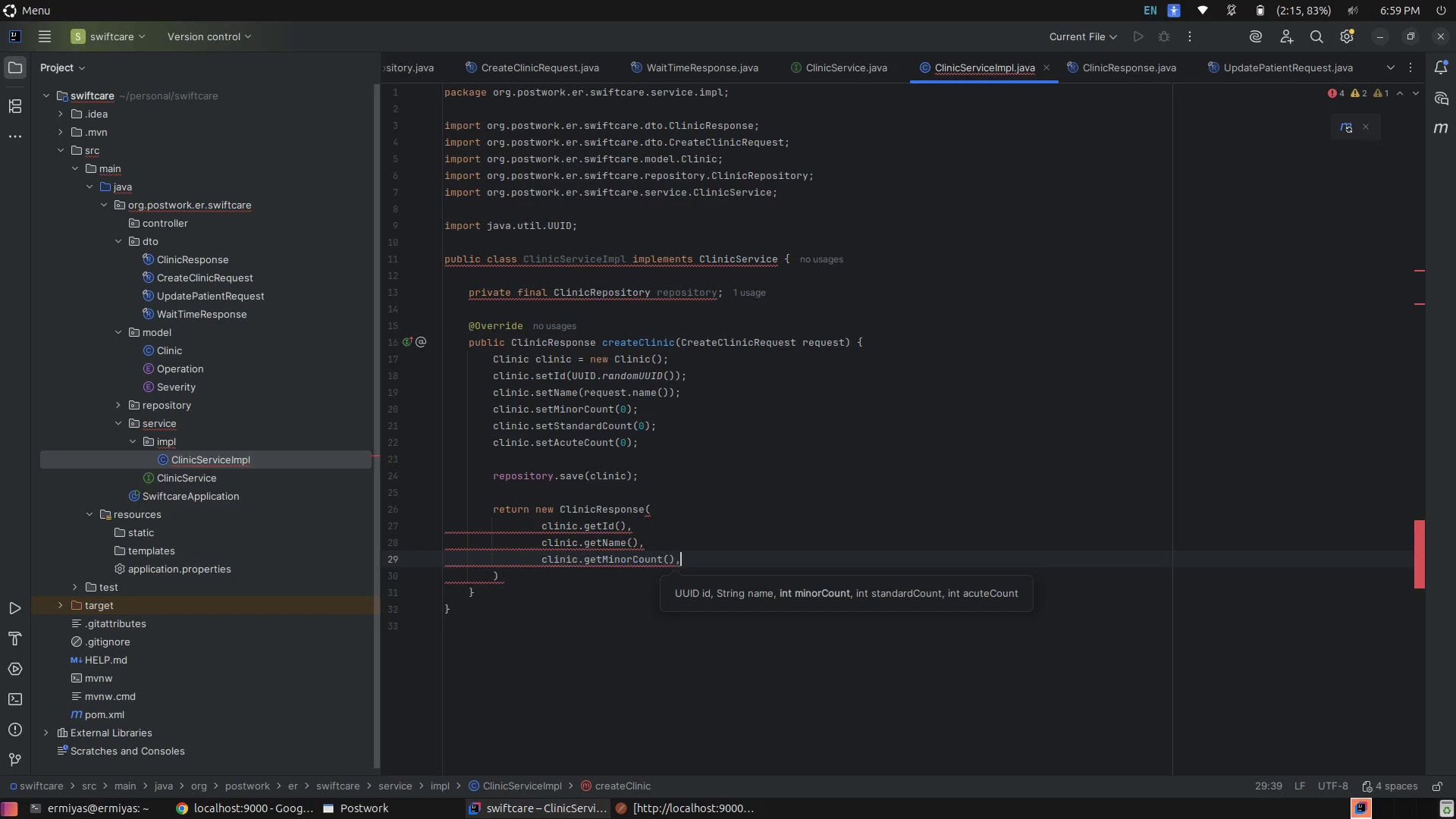 
key(Enter)
 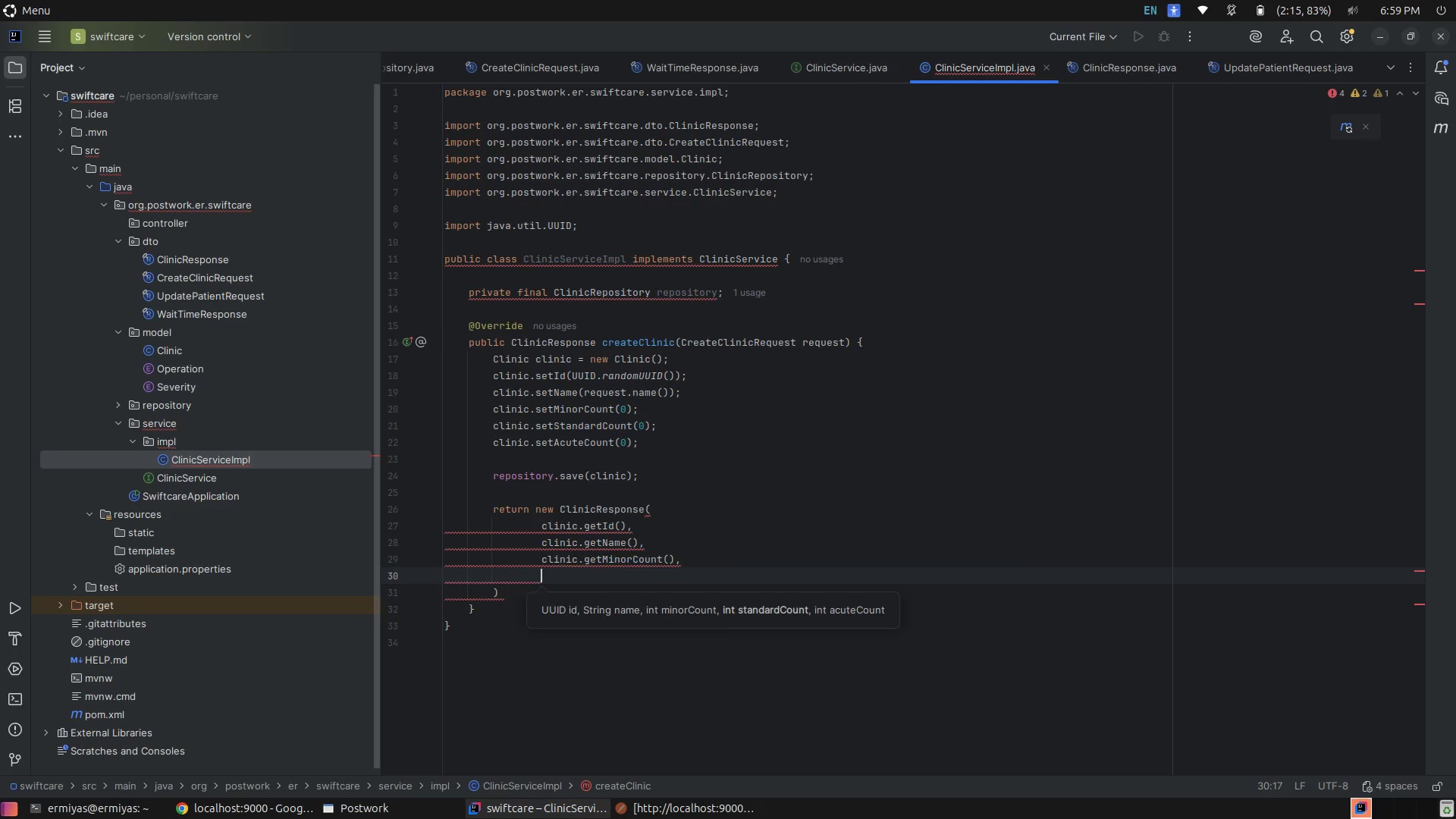 
type(cli)
key(Tab)
type(.)
key(Backspace)
type(getS)
key(Tab)
type(,)
 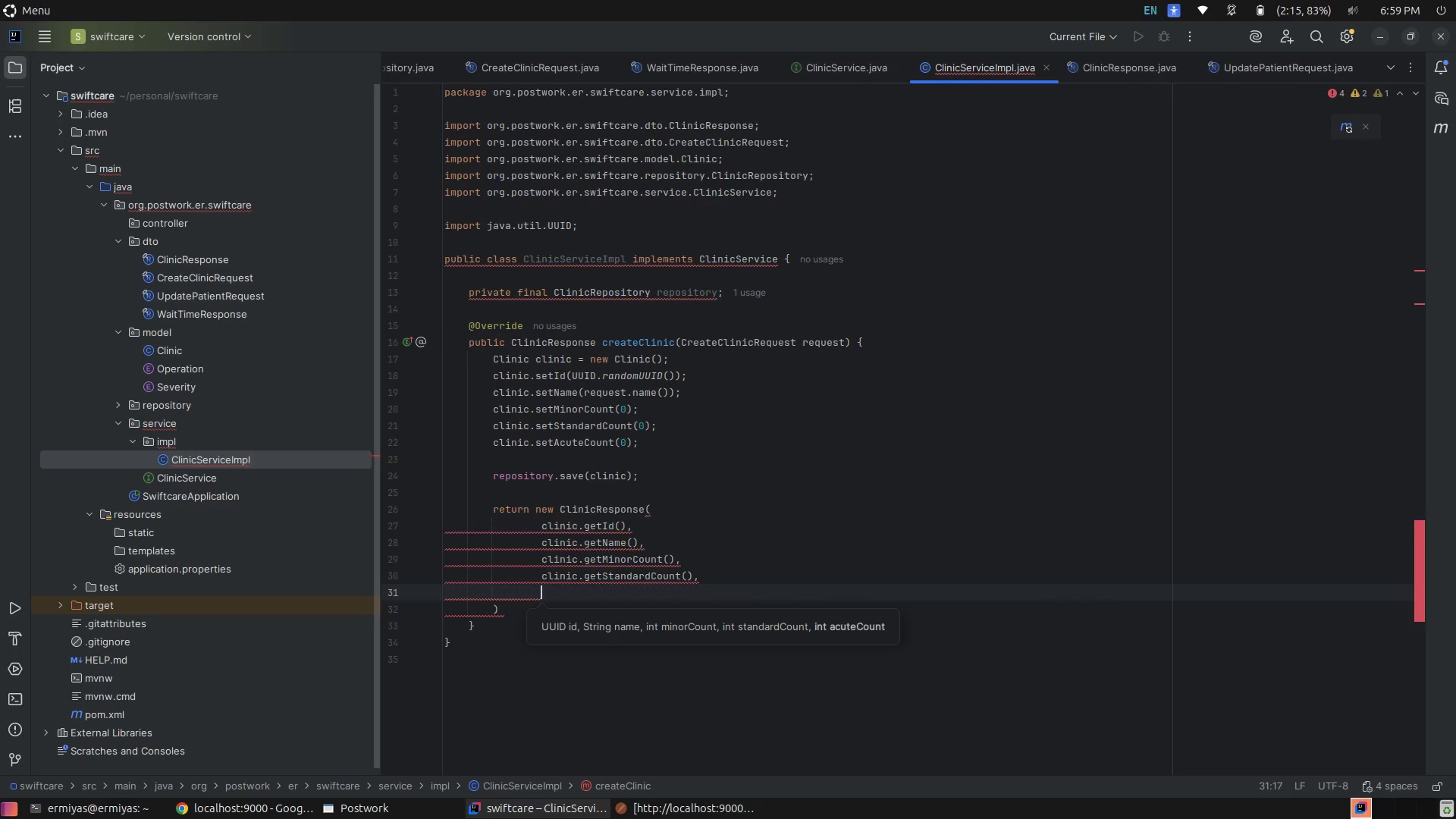 
key(Enter)
 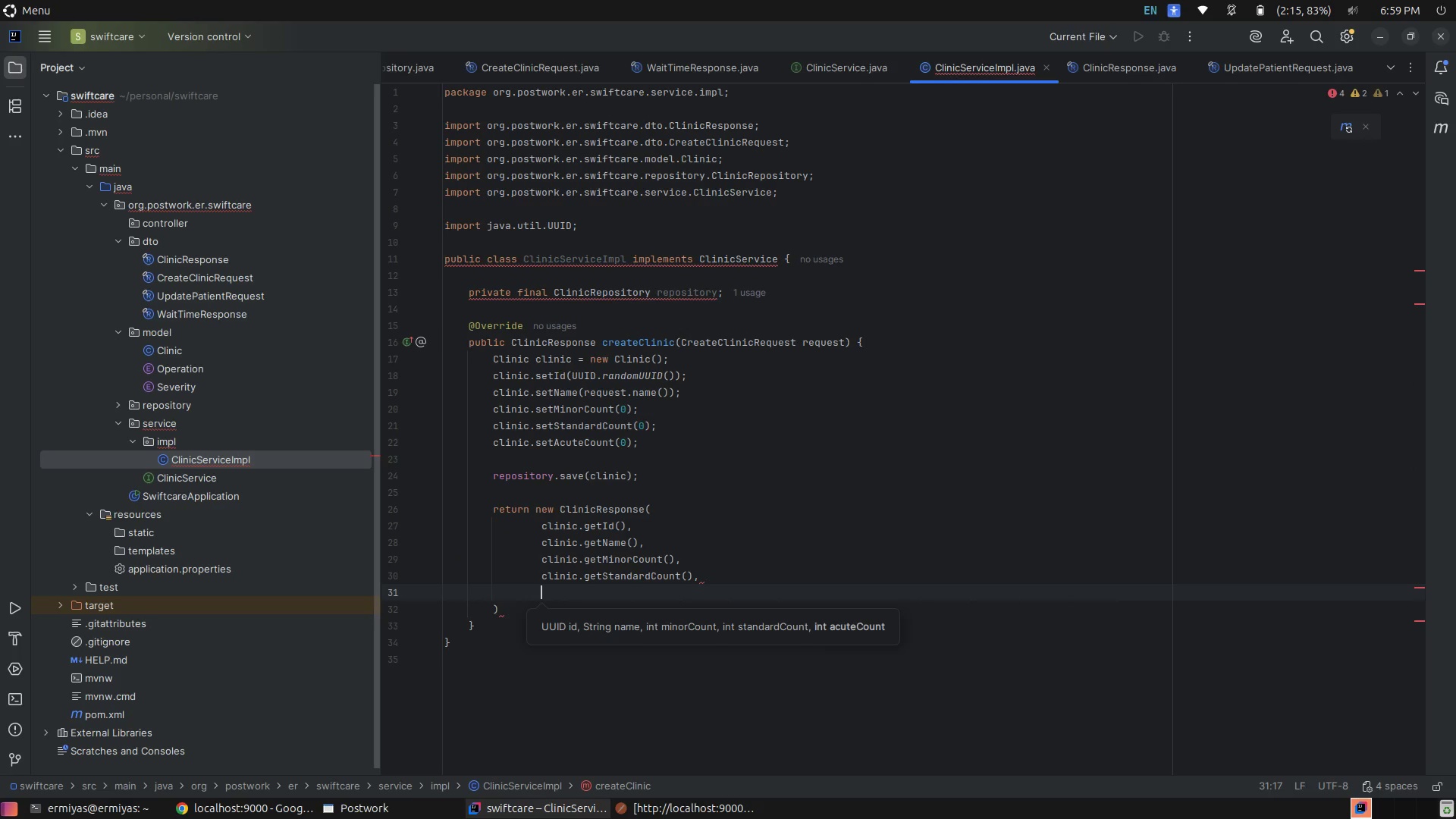 
type(cli)
key(Tab)
type(.getac)
key(Tab)
 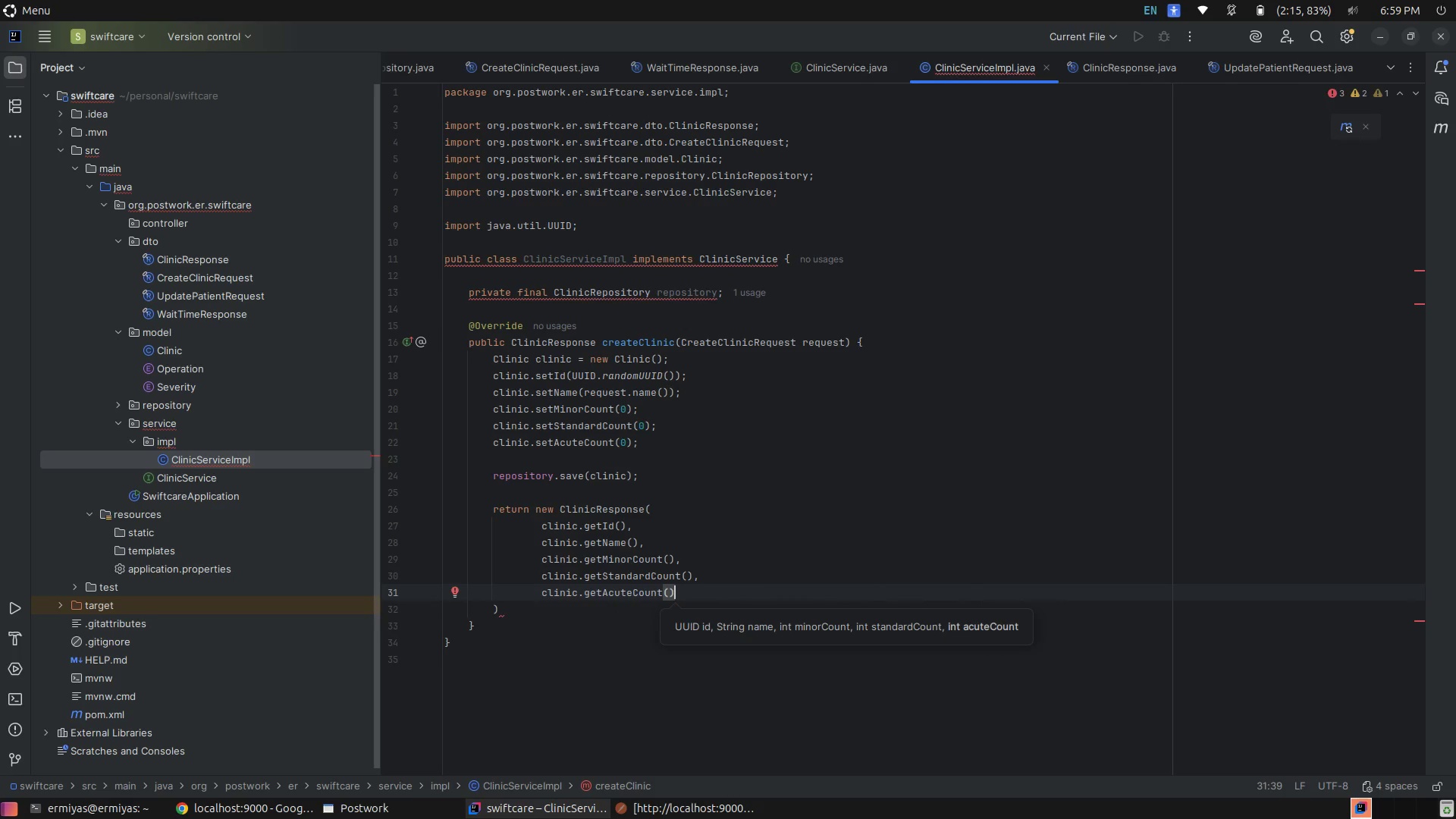 
key(ArrowDown)
 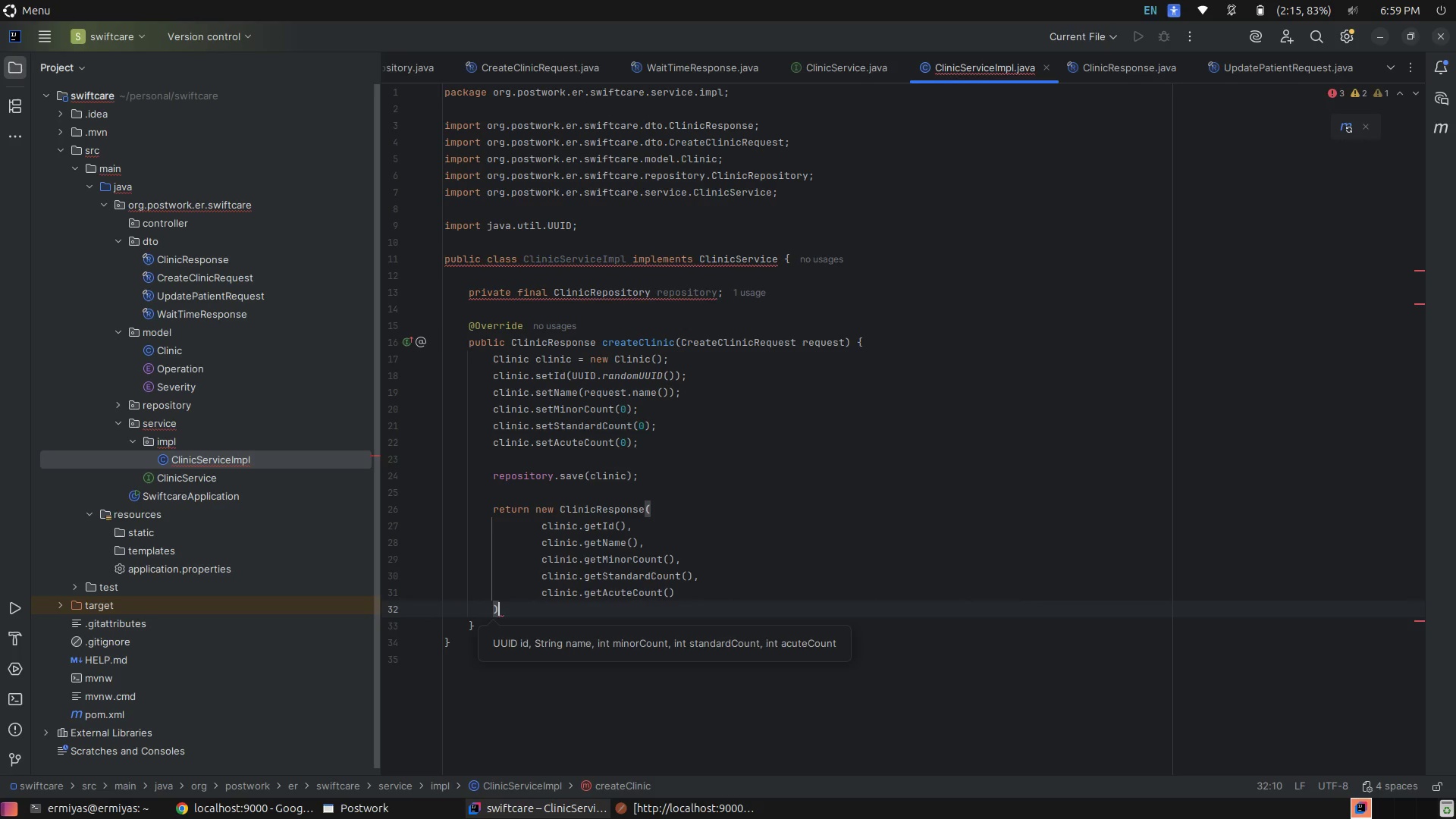 
key(Semicolon)
 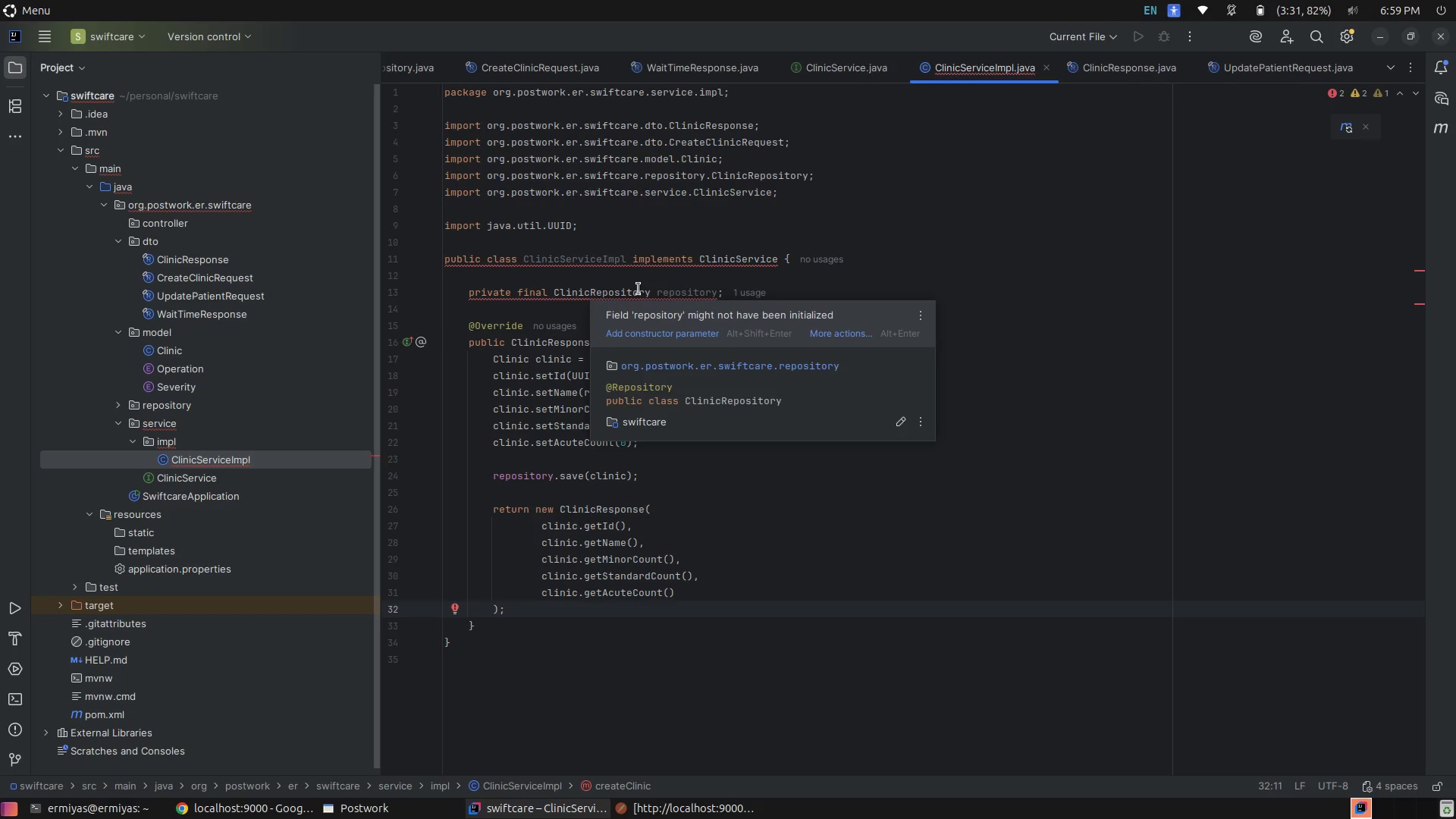 
wait(31.39)
 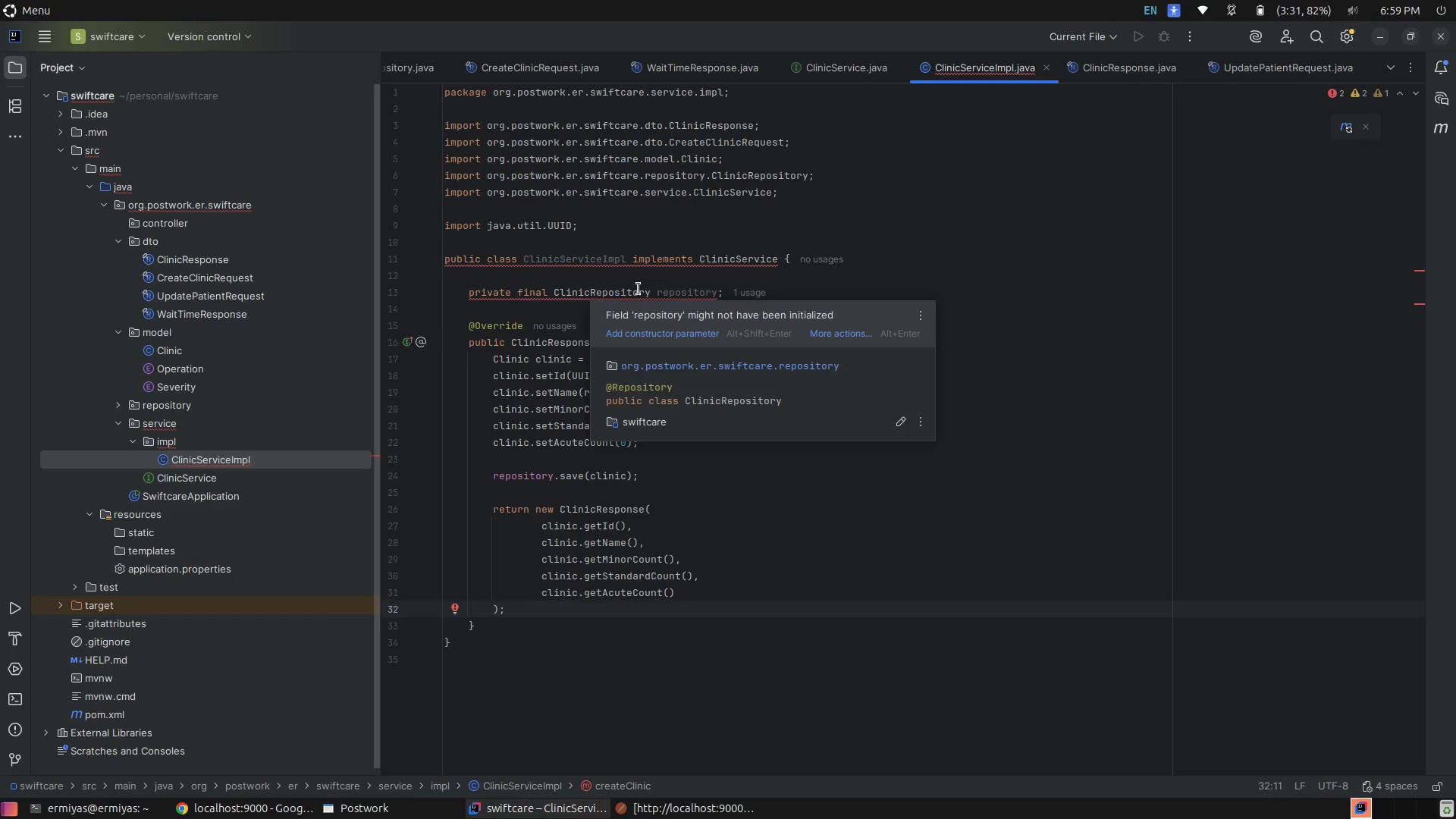 
left_click([763, 290])
 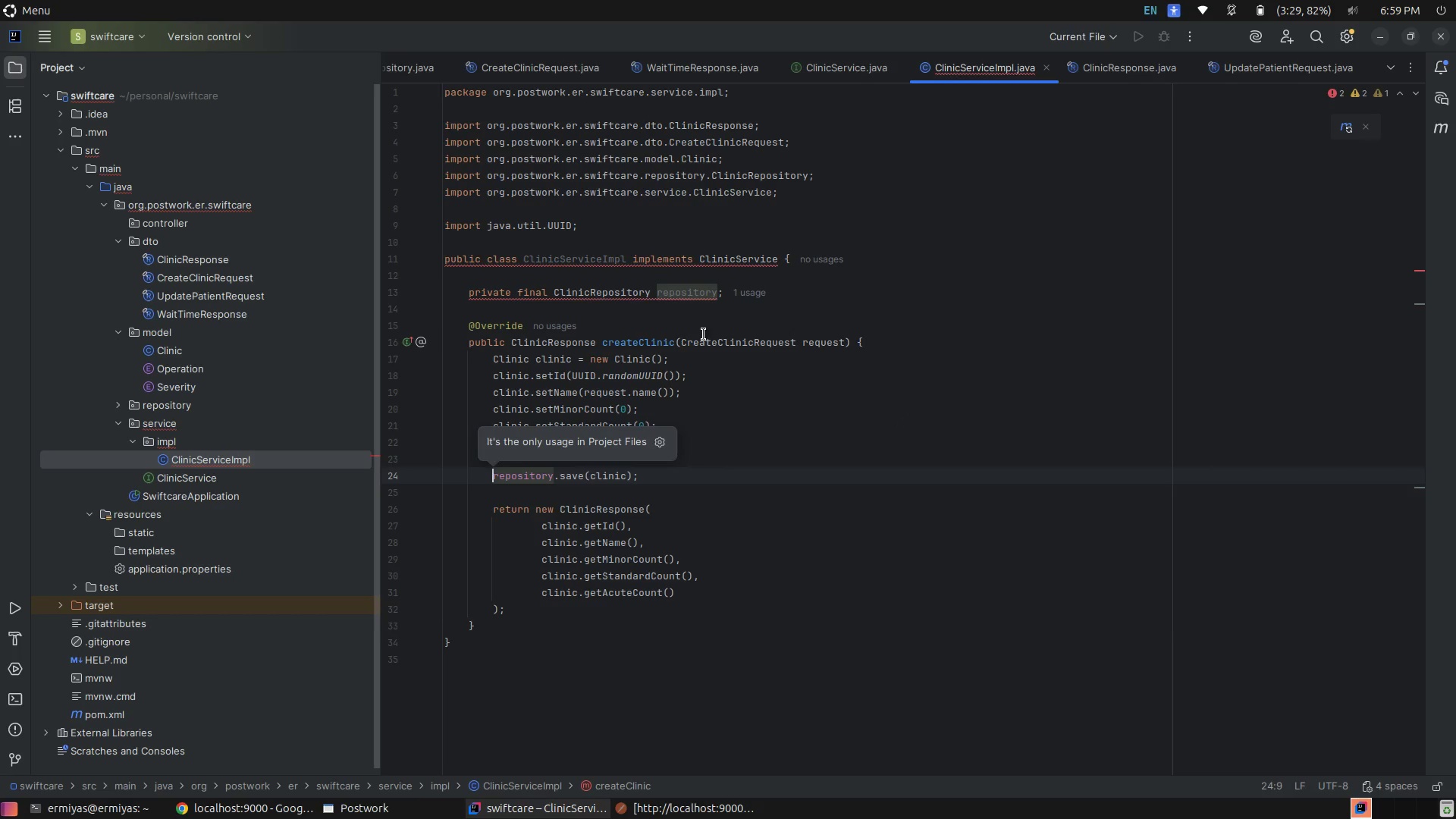 
left_click([870, 413])
 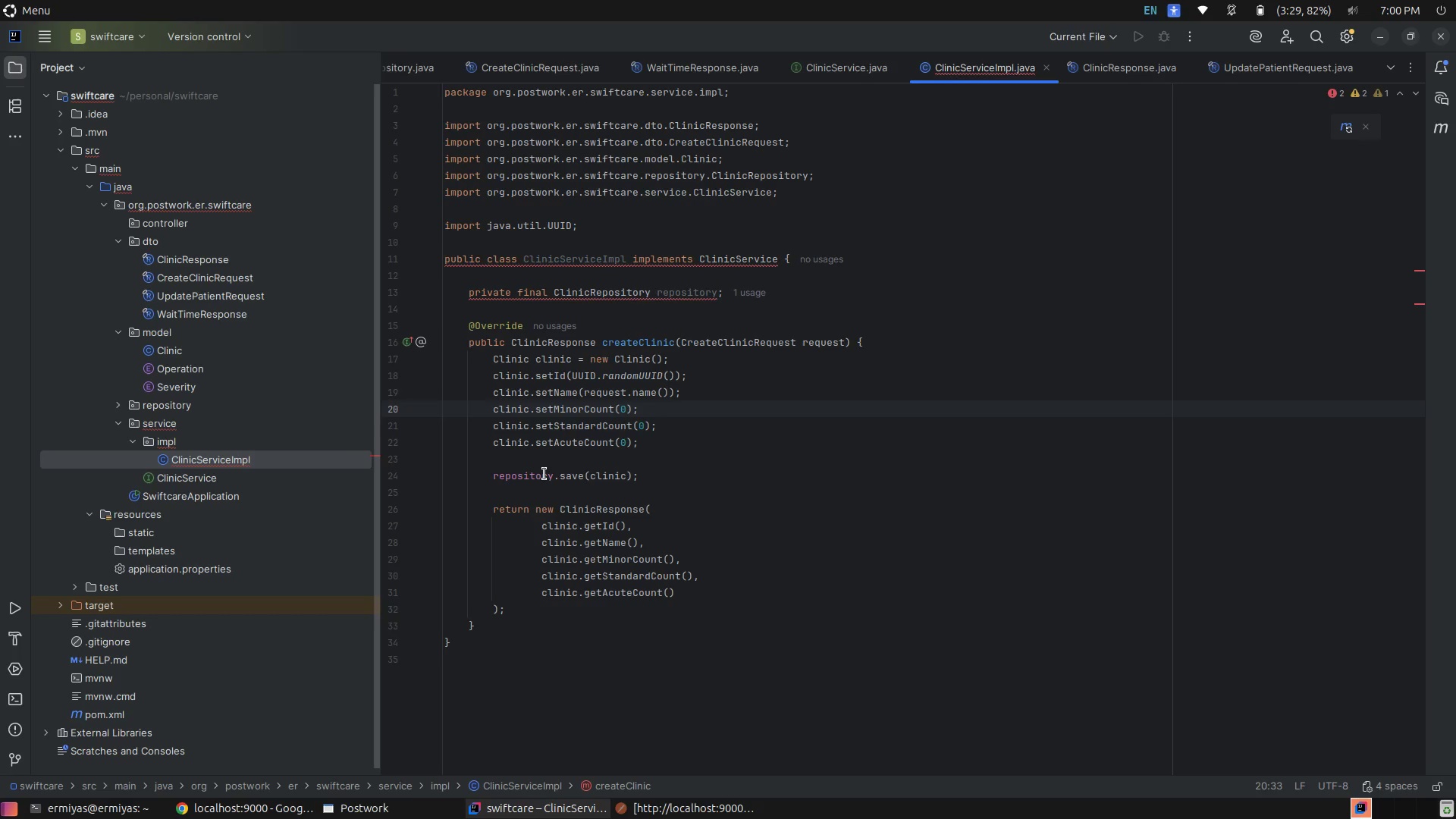 
left_click([537, 479])
 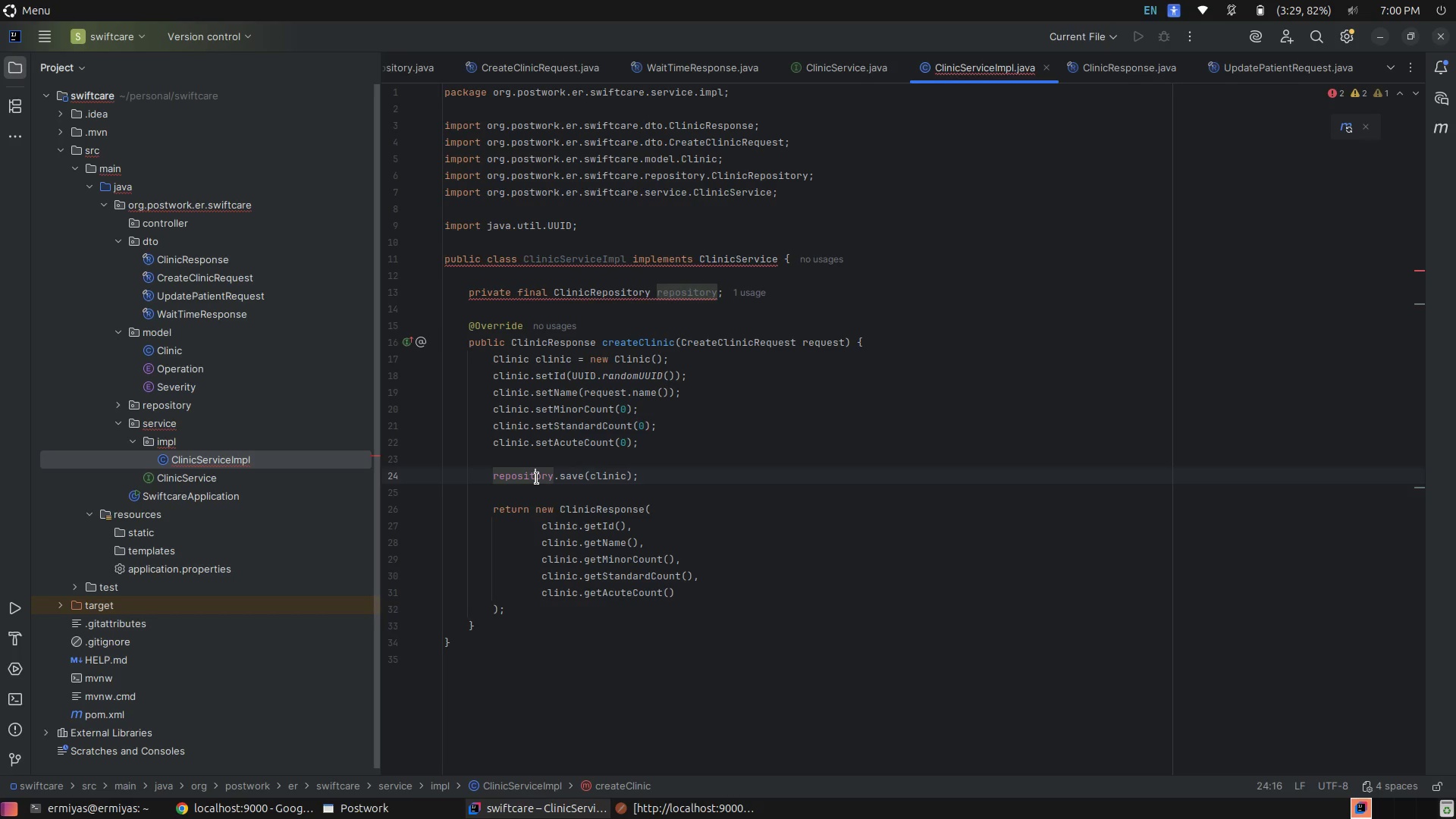 
left_click([537, 479])
 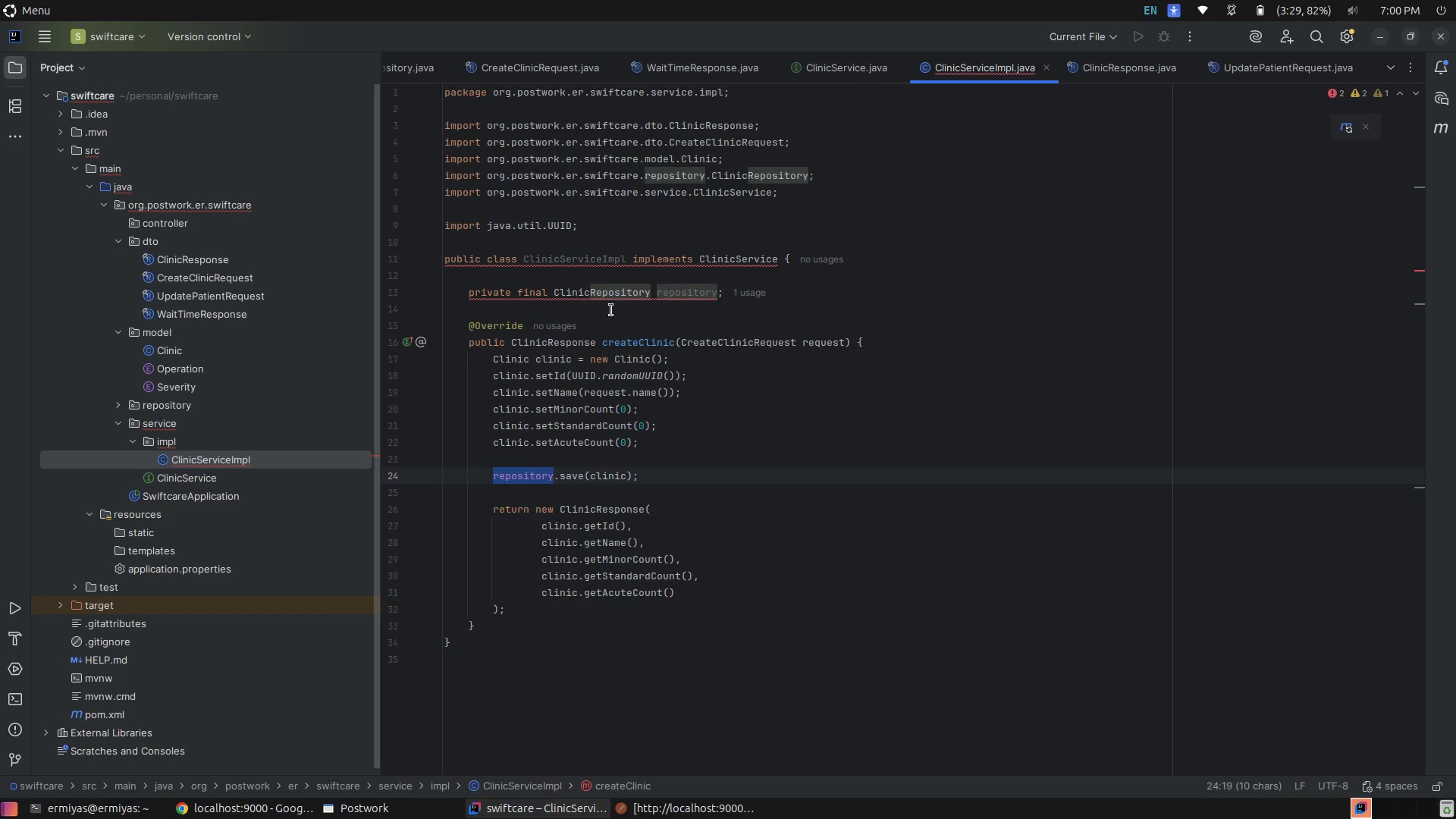 
mouse_move([666, 298])
 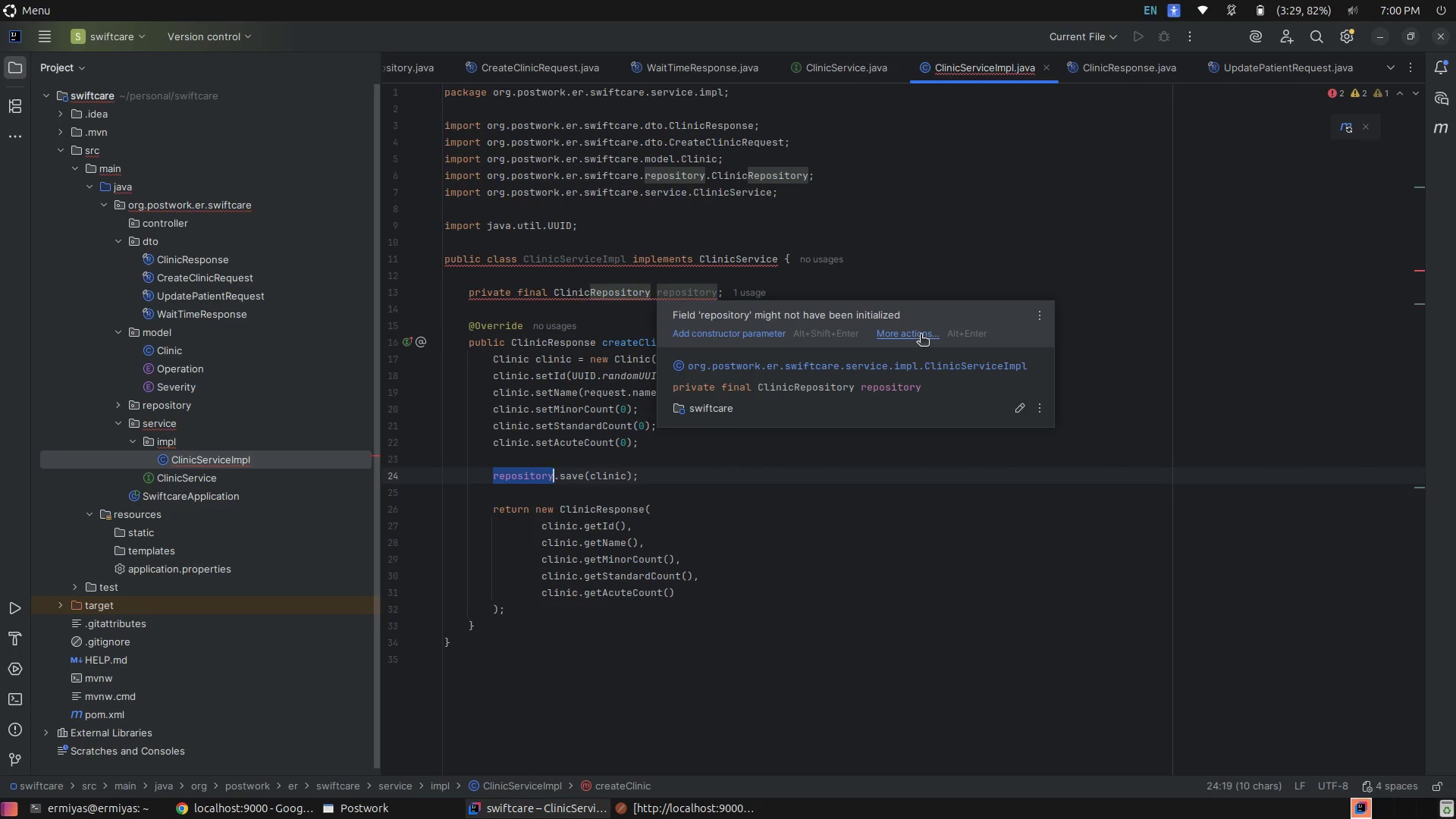 
left_click([921, 335])
 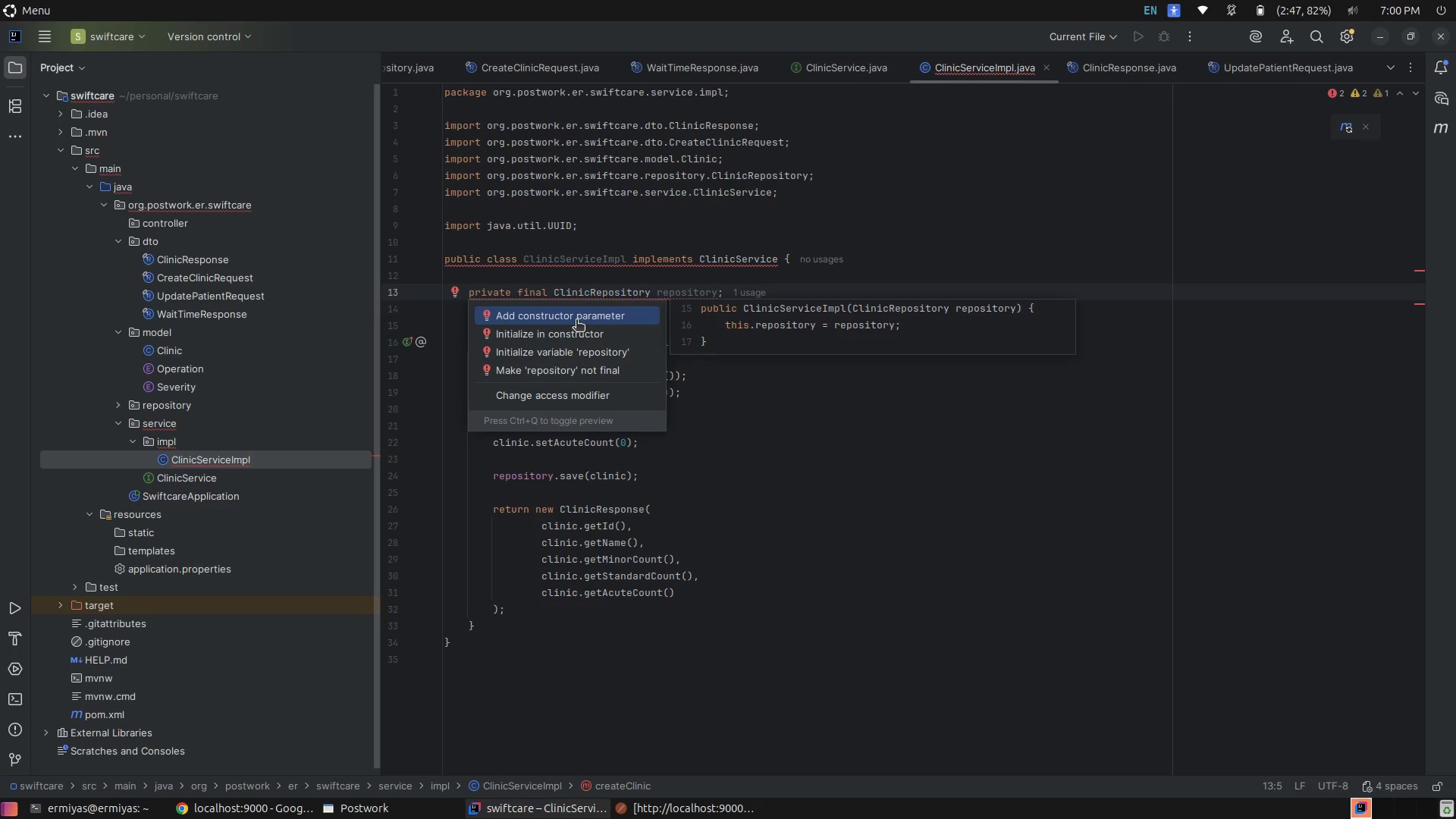 
wait(53.88)
 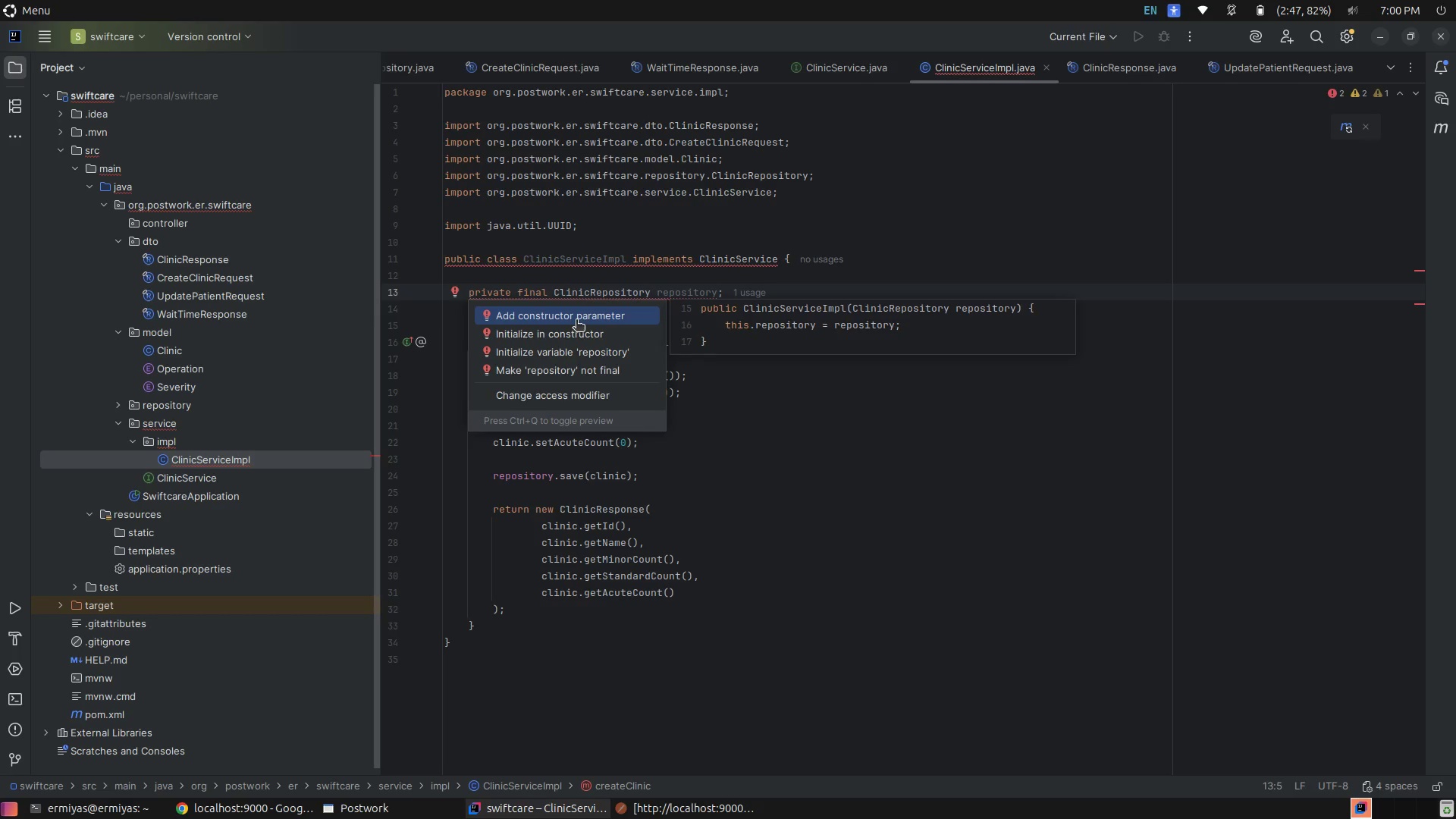 
left_click([585, 372])
 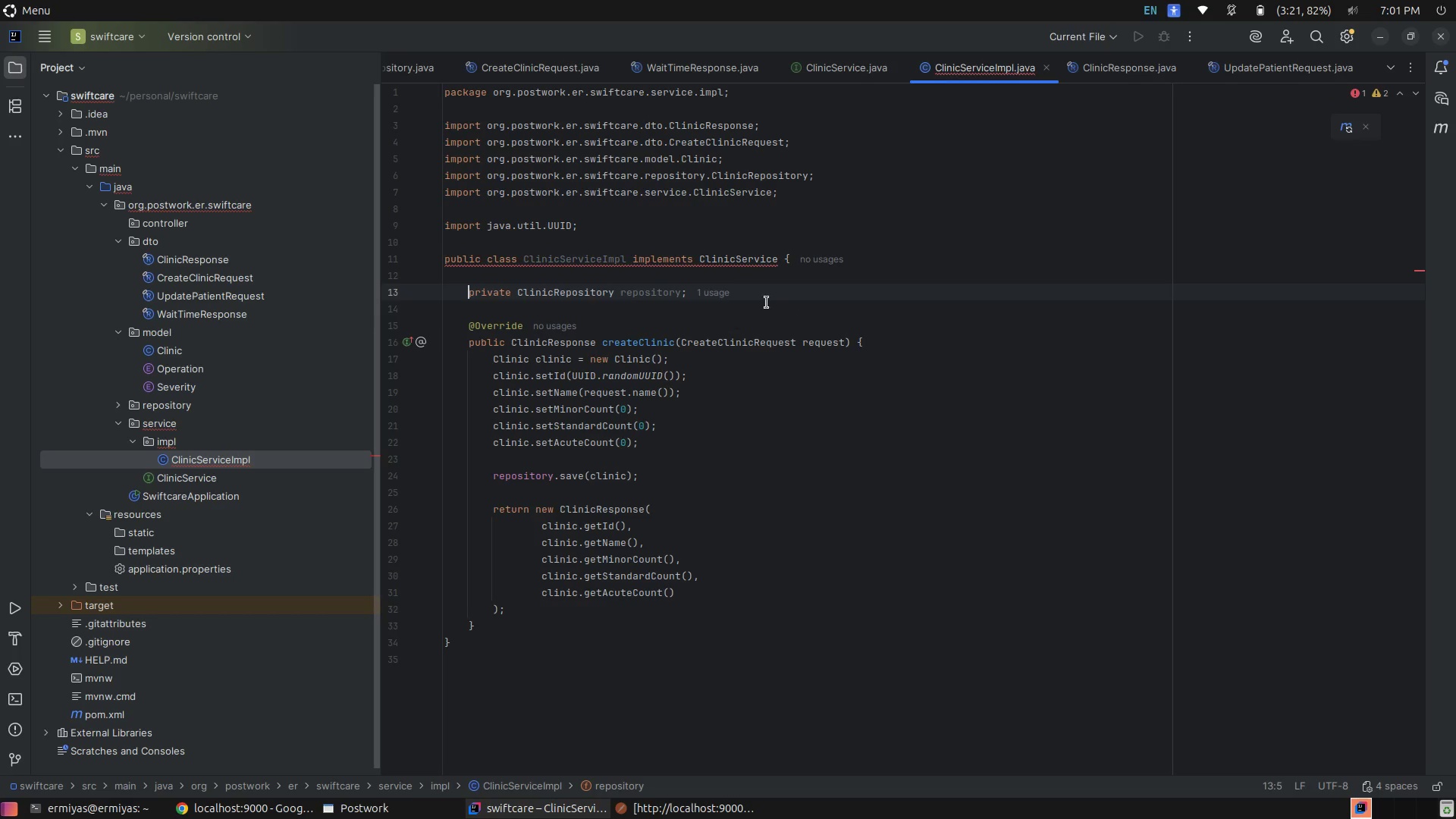 
left_click([778, 298])
 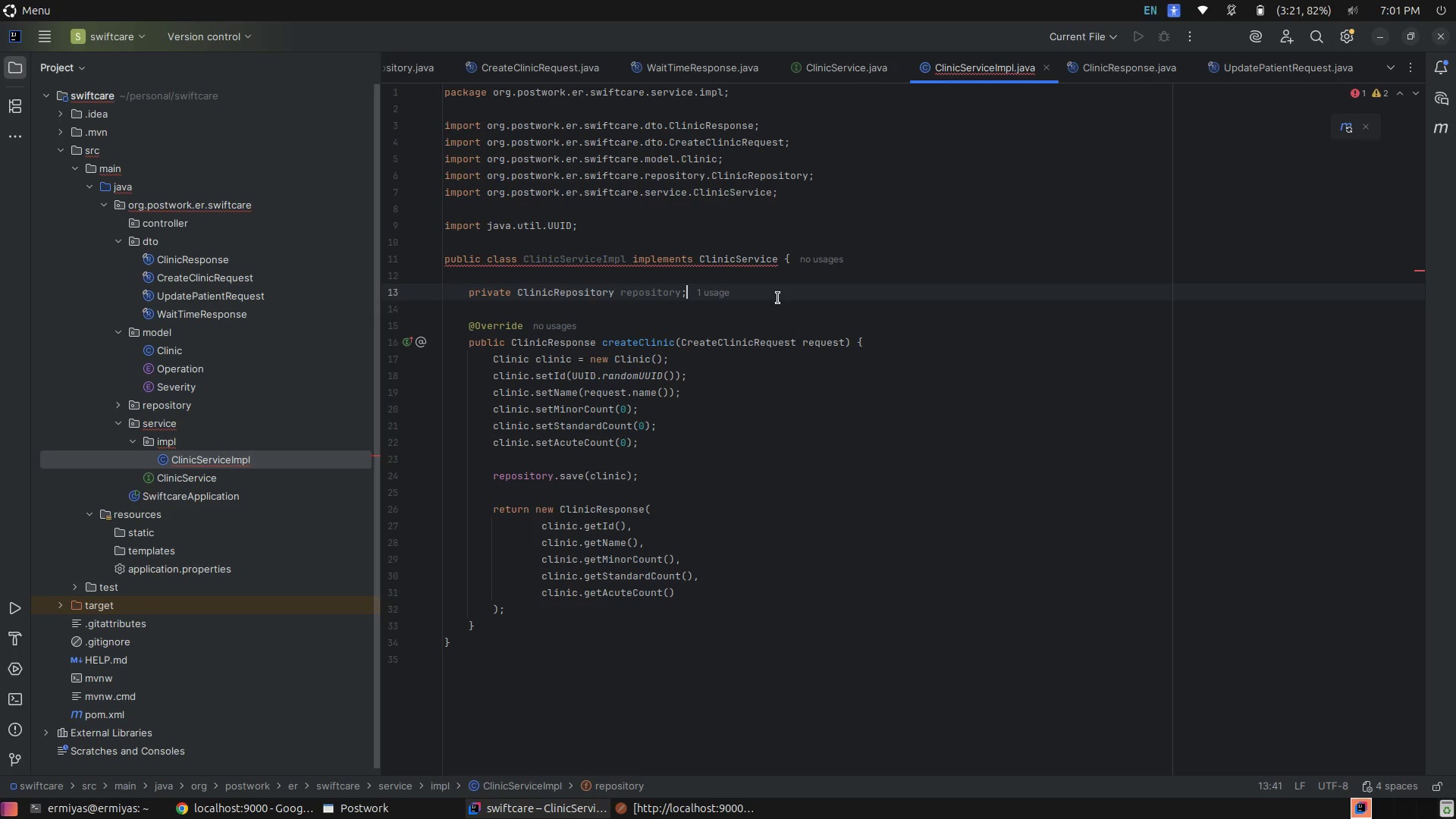 
scroll: coordinate [771, 314], scroll_direction: down, amount: 2.0
 